 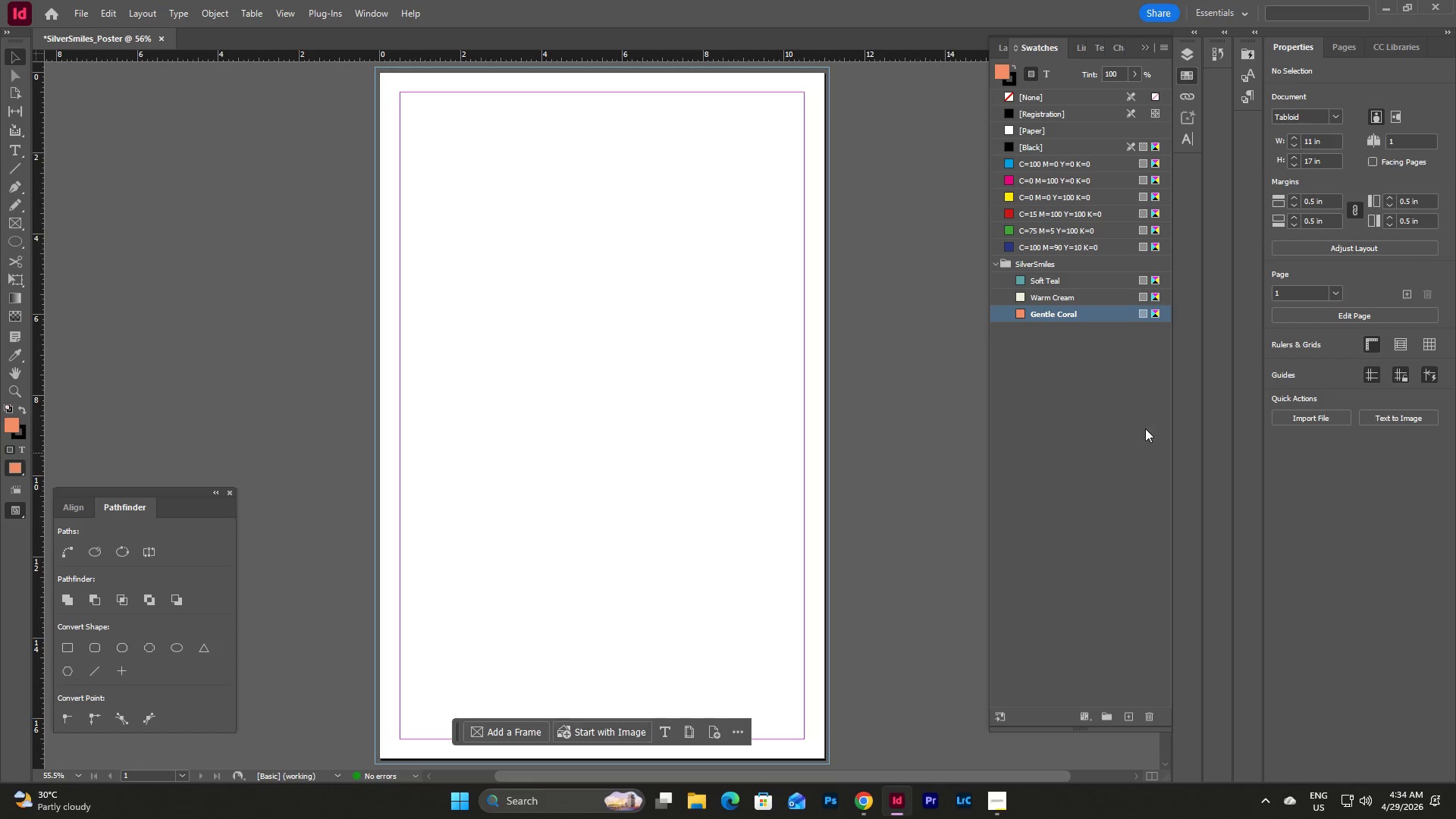 
left_click([1181, 378])
 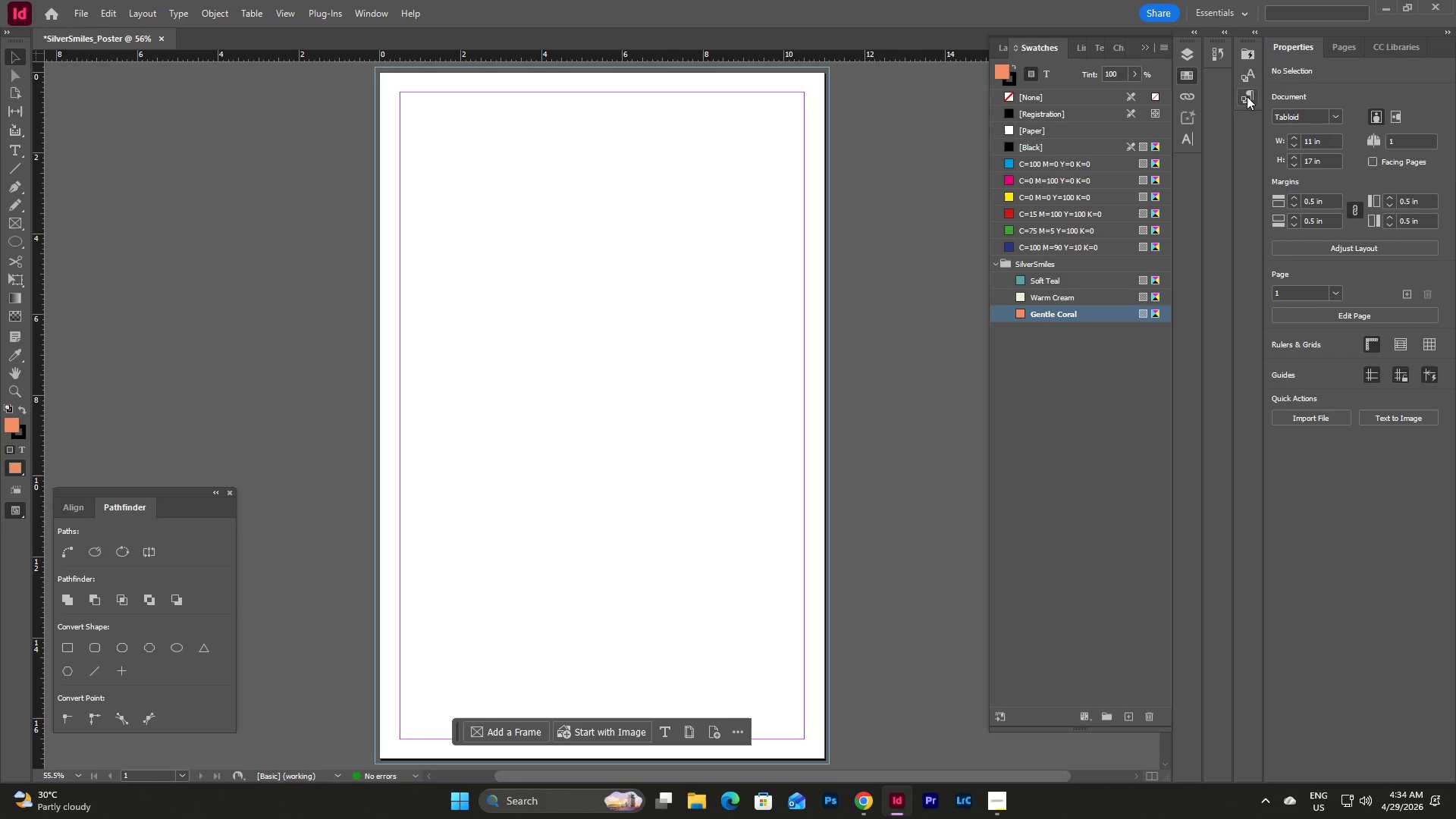 
left_click([1247, 96])
 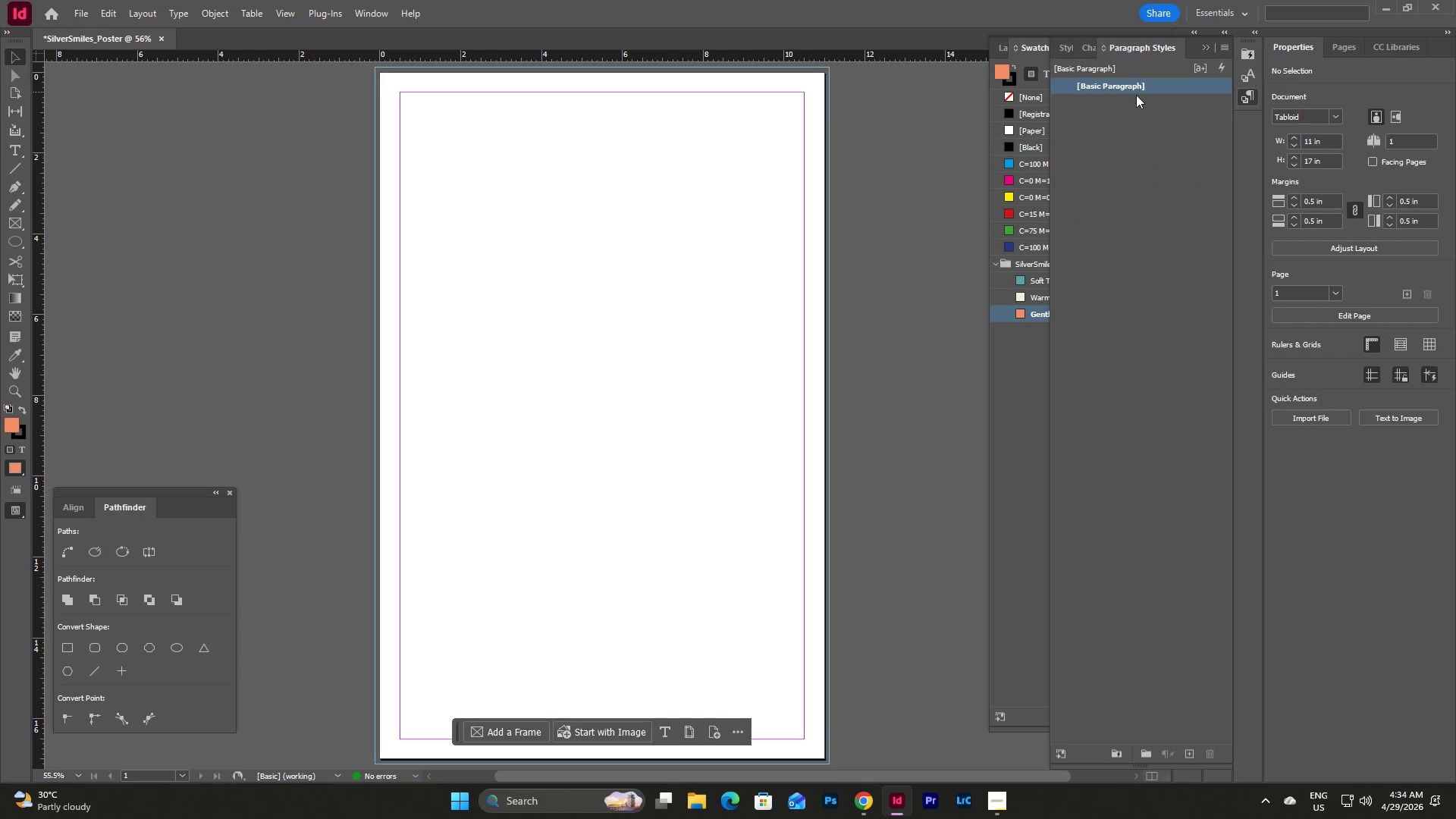 
left_click_drag(start_coordinate=[1194, 636], to_coordinate=[1277, 818])
 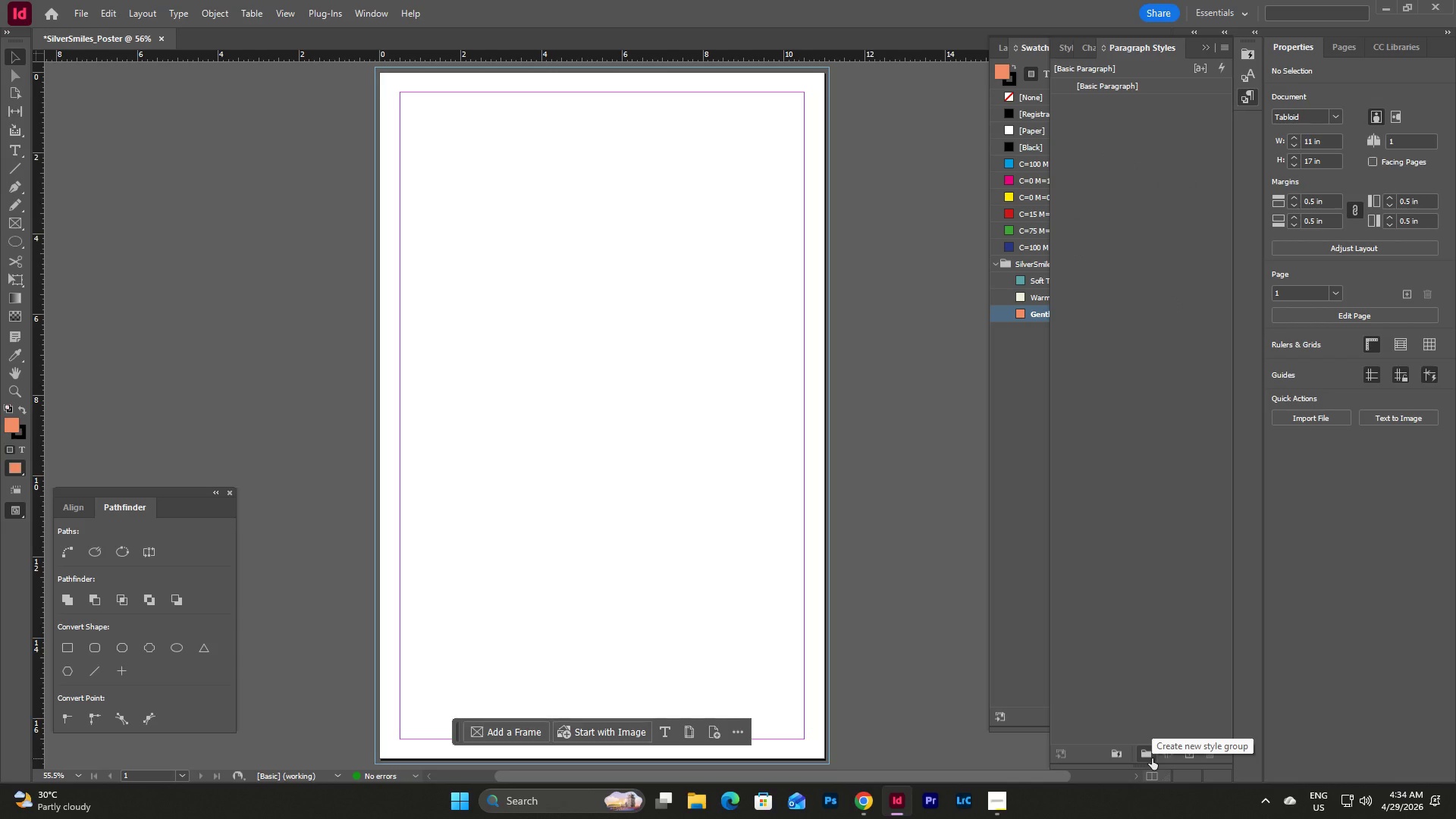 
left_click([1152, 758])
 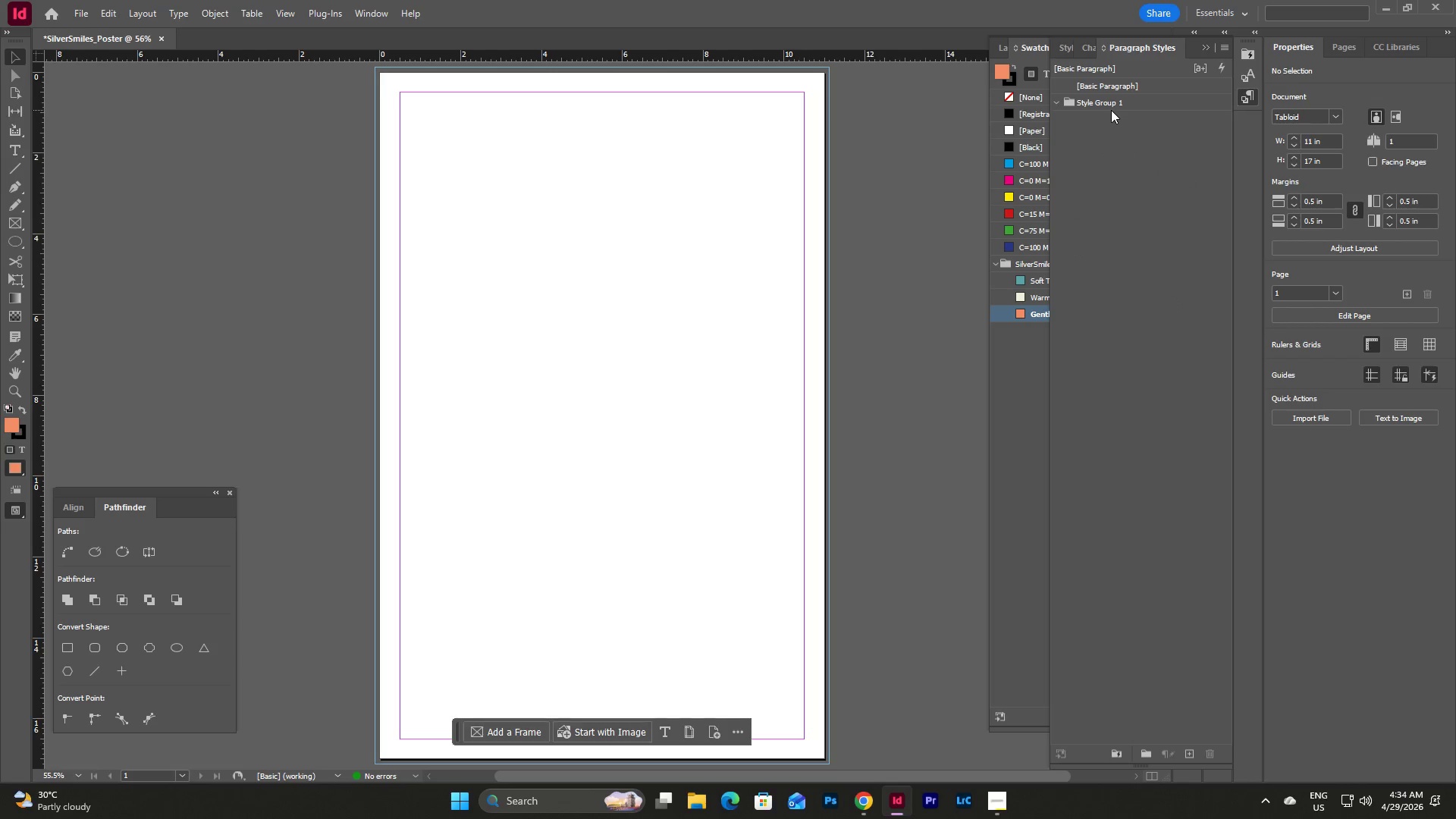 
left_click([1111, 100])
 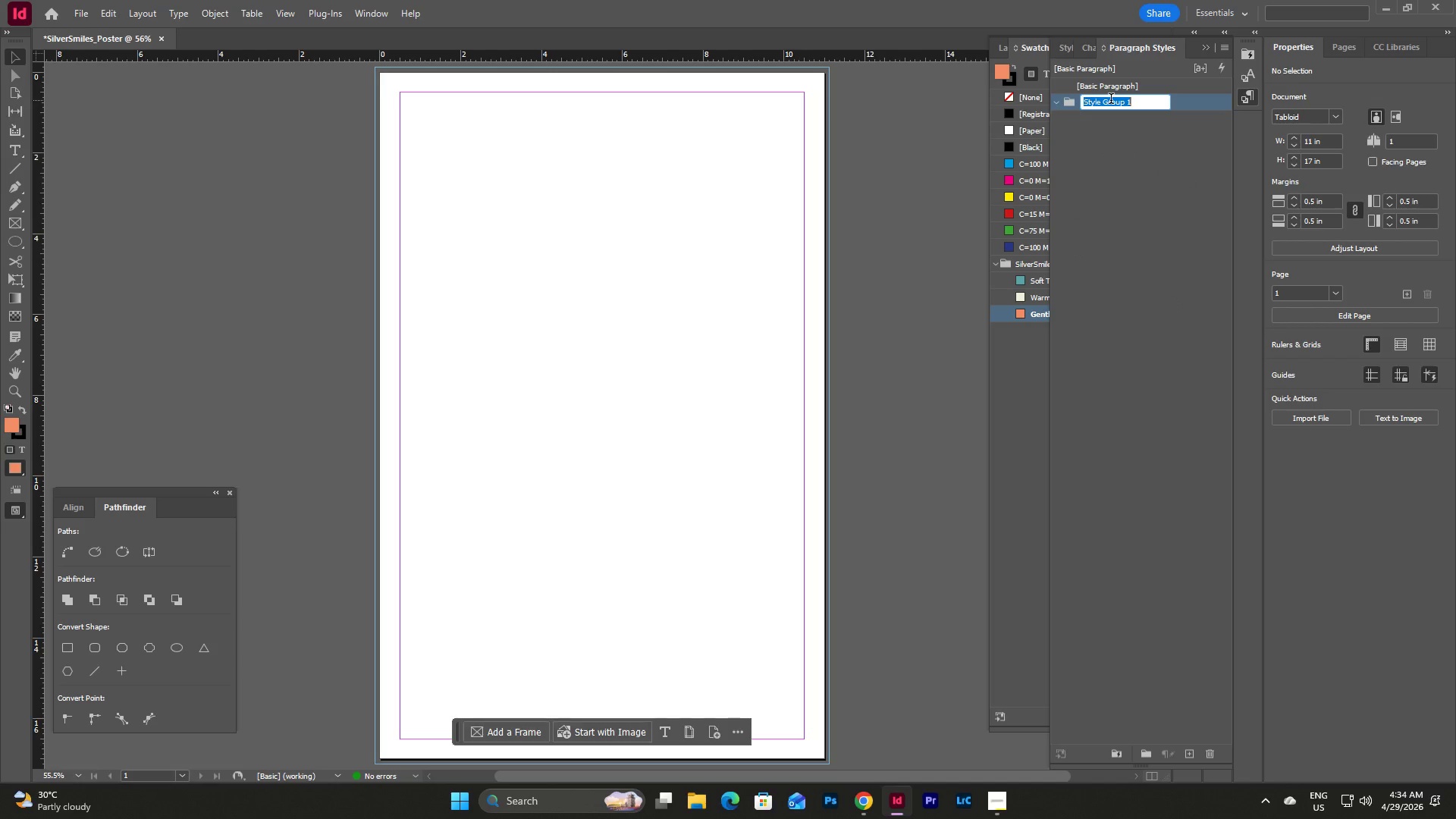 
double_click([1111, 100])
 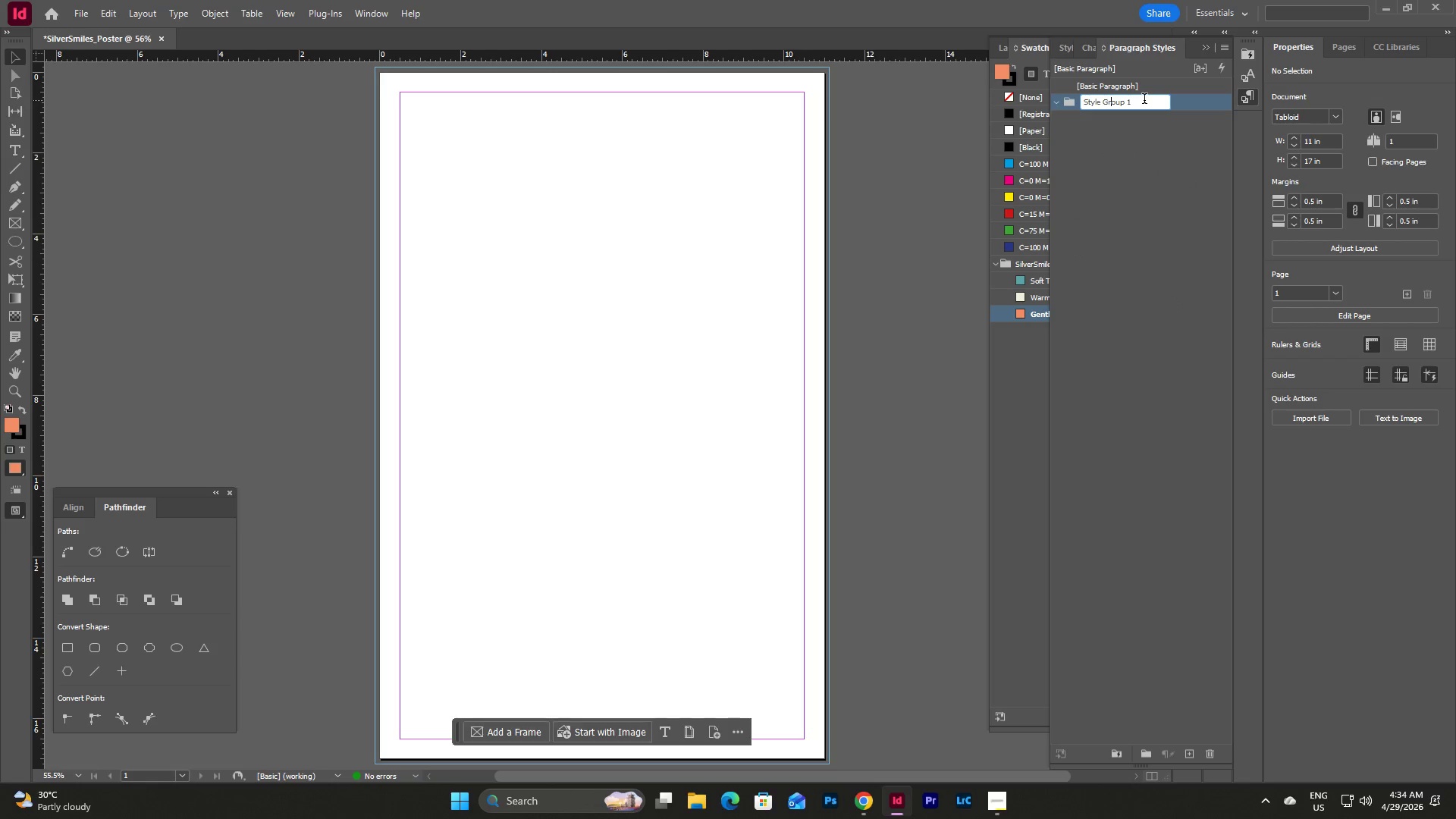 
left_click_drag(start_coordinate=[1144, 100], to_coordinate=[1075, 102])
 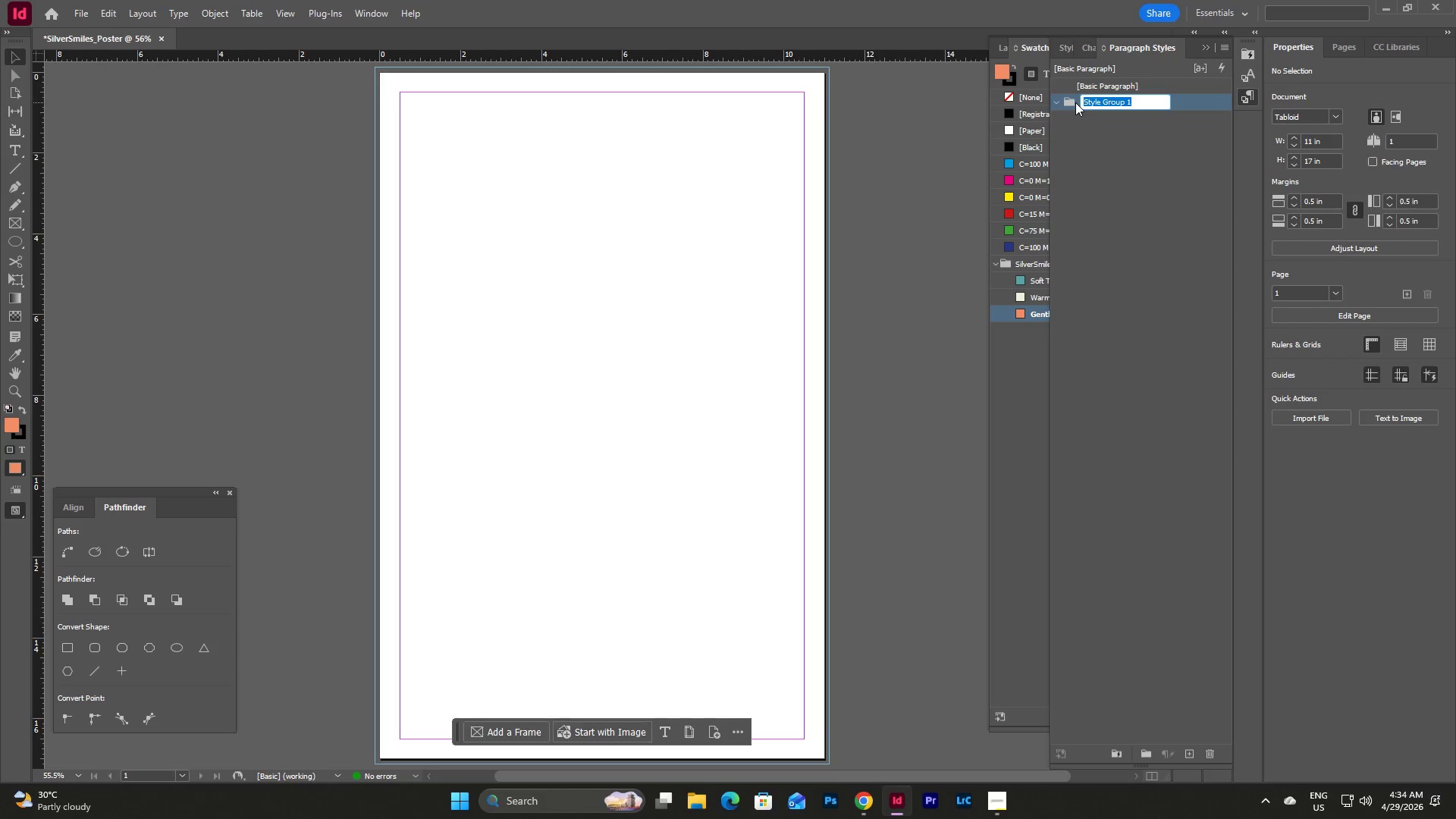 
type(Silverm)
key(Backspace)
type(Smiles)
 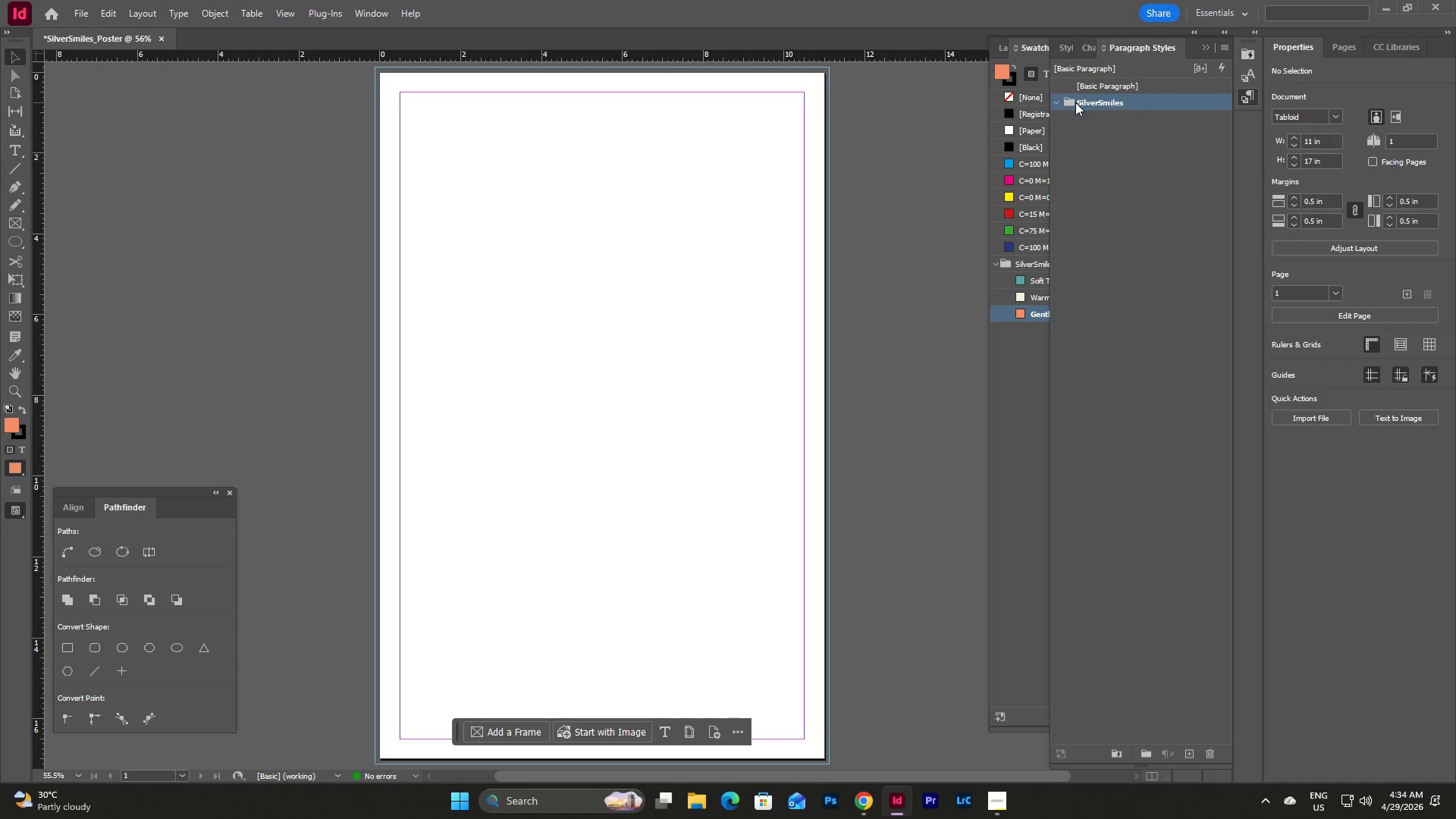 
key(Enter)
 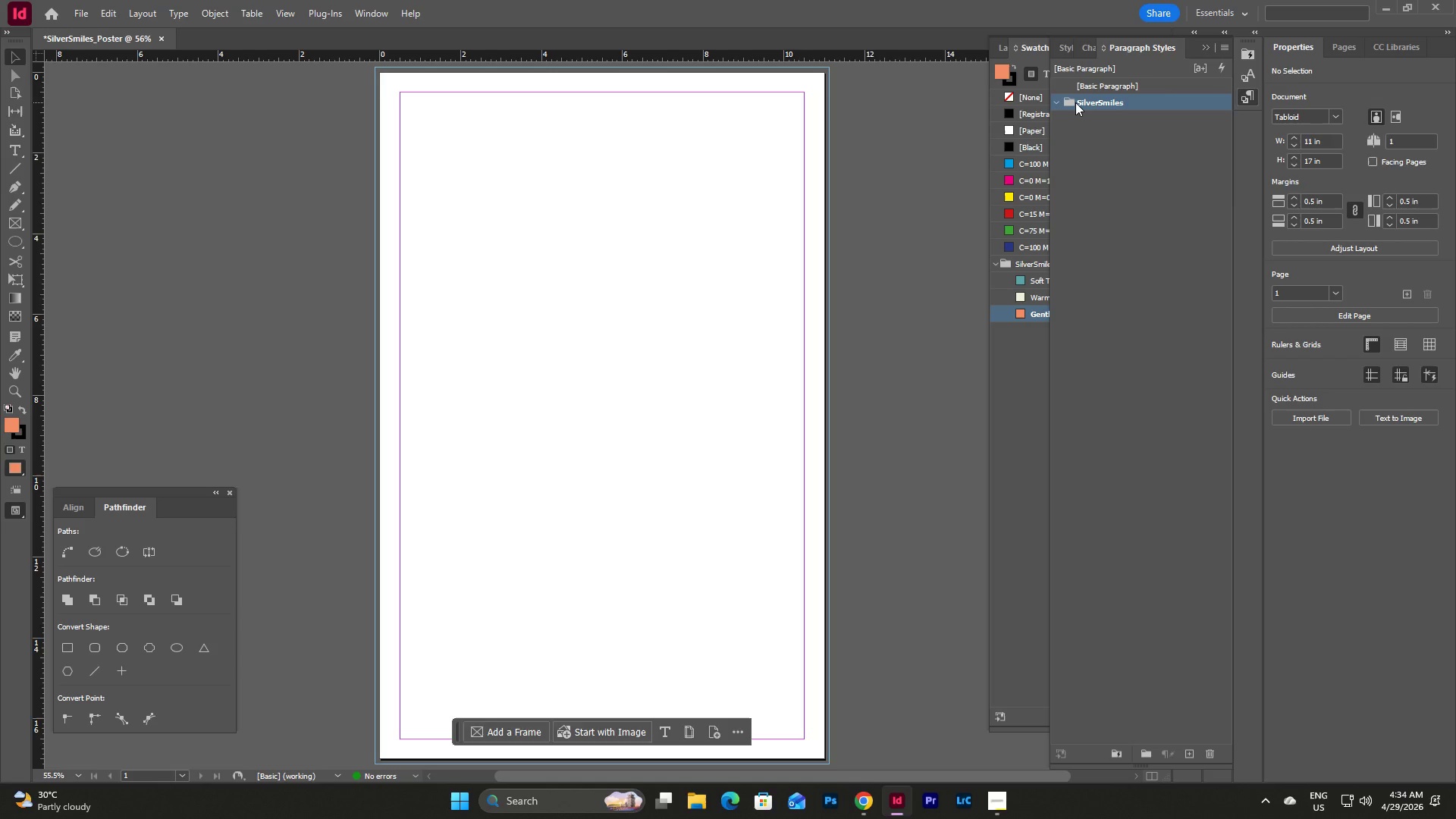 
right_click([1075, 102])
 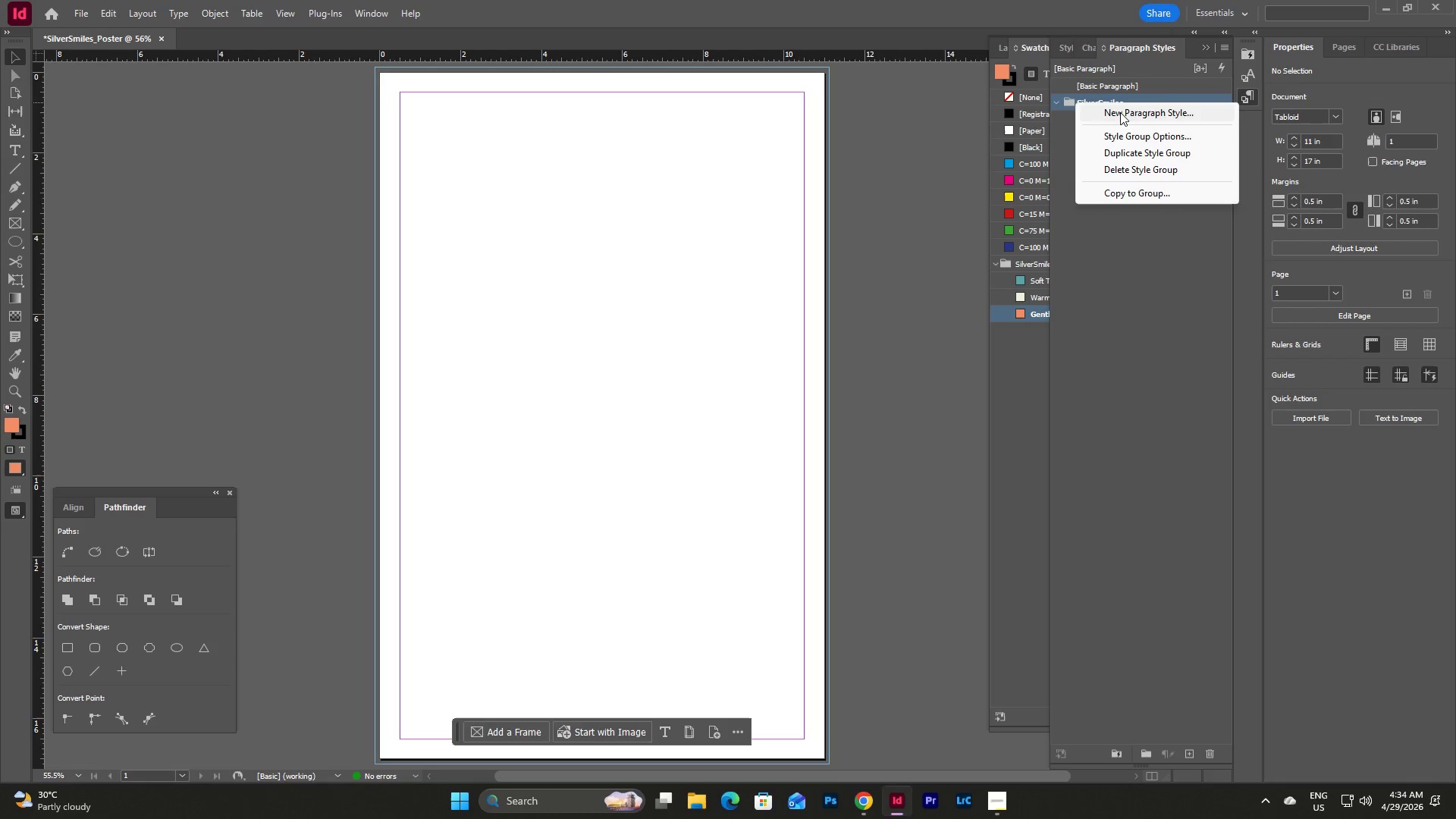 
left_click([1120, 111])
 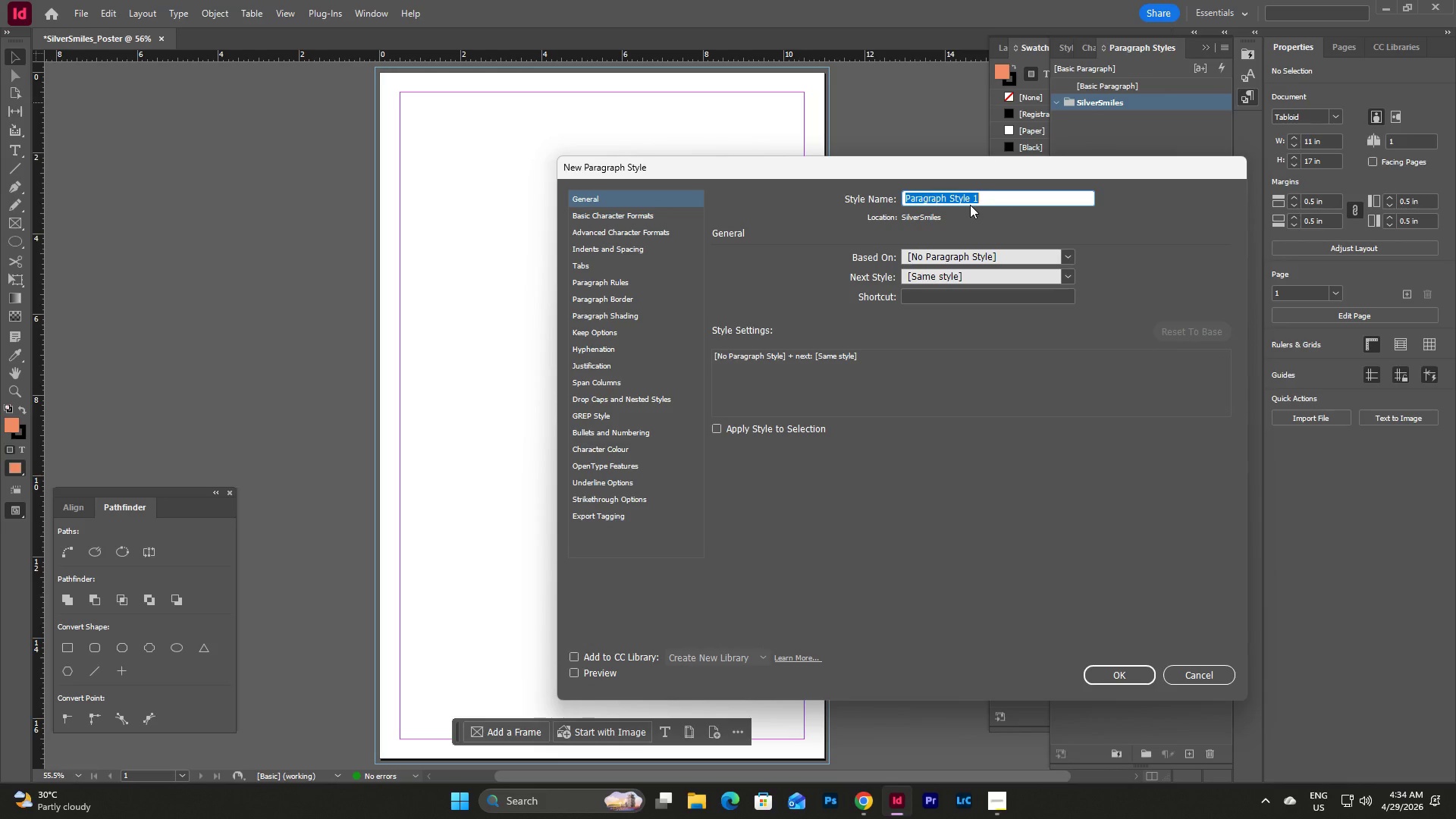 
type(Headline)
 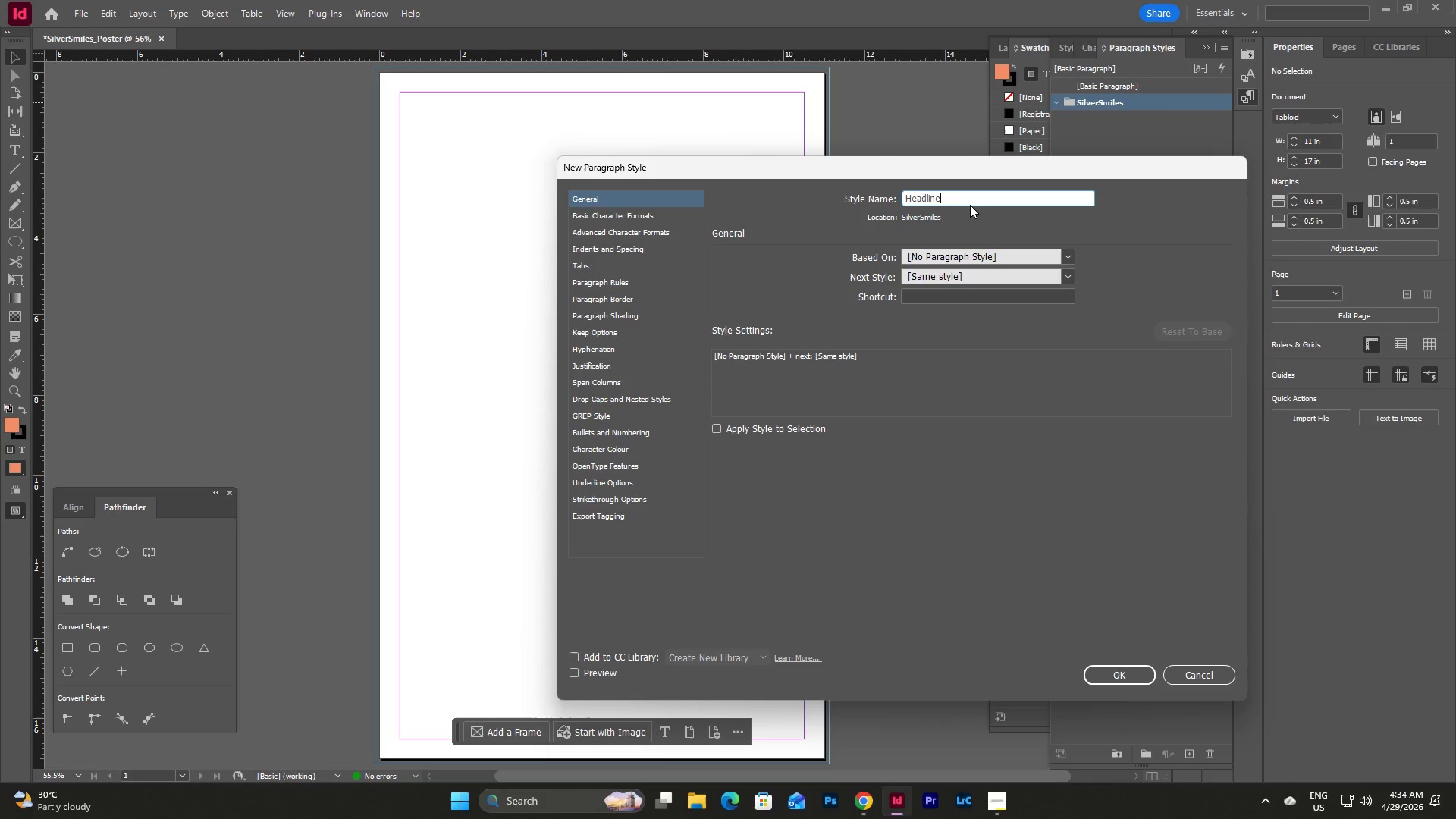 
key(Backspace)
key(Backspace)
key(Backspace)
key(Backspace)
type(er)
 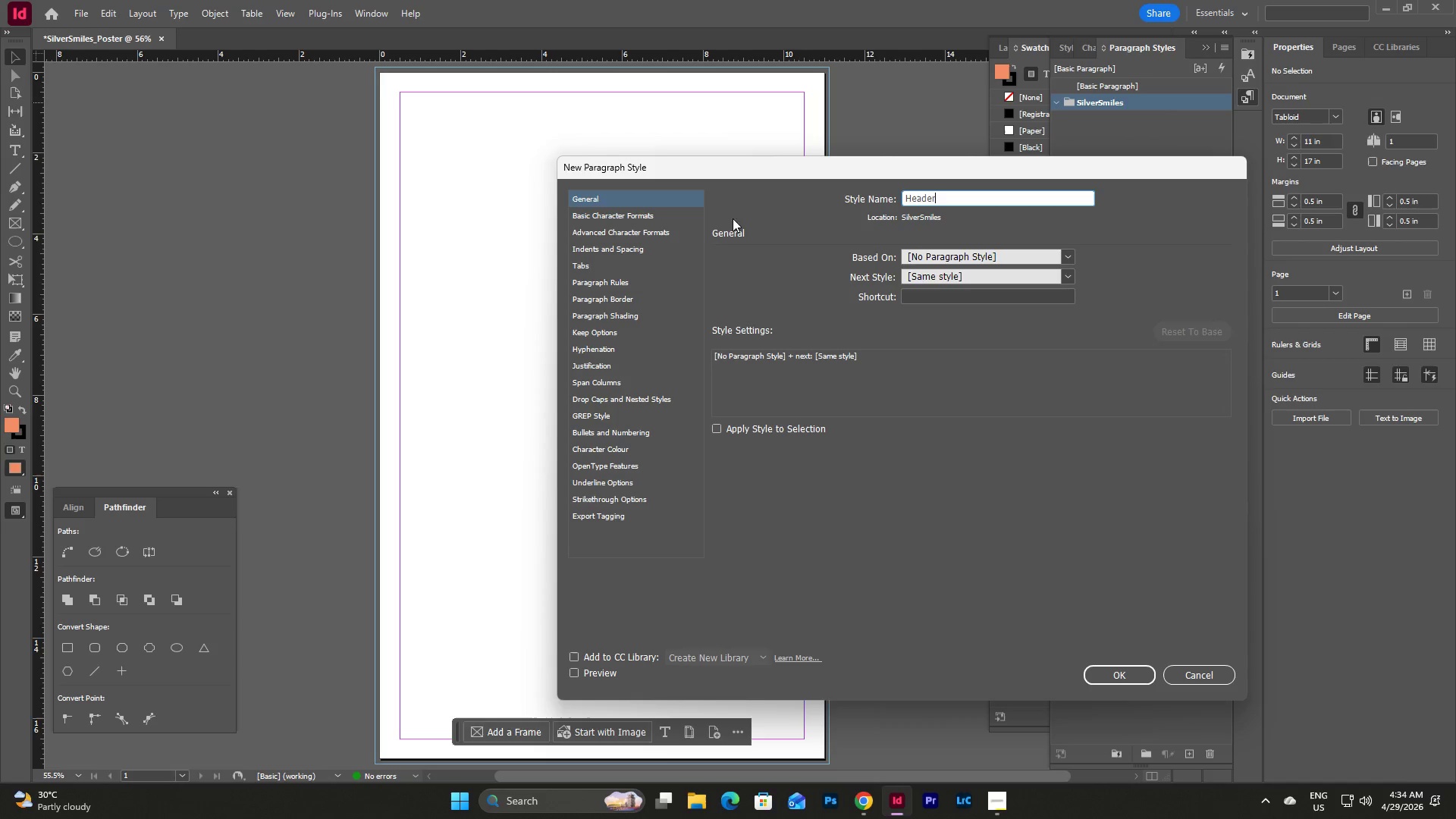 
left_click([659, 212])
 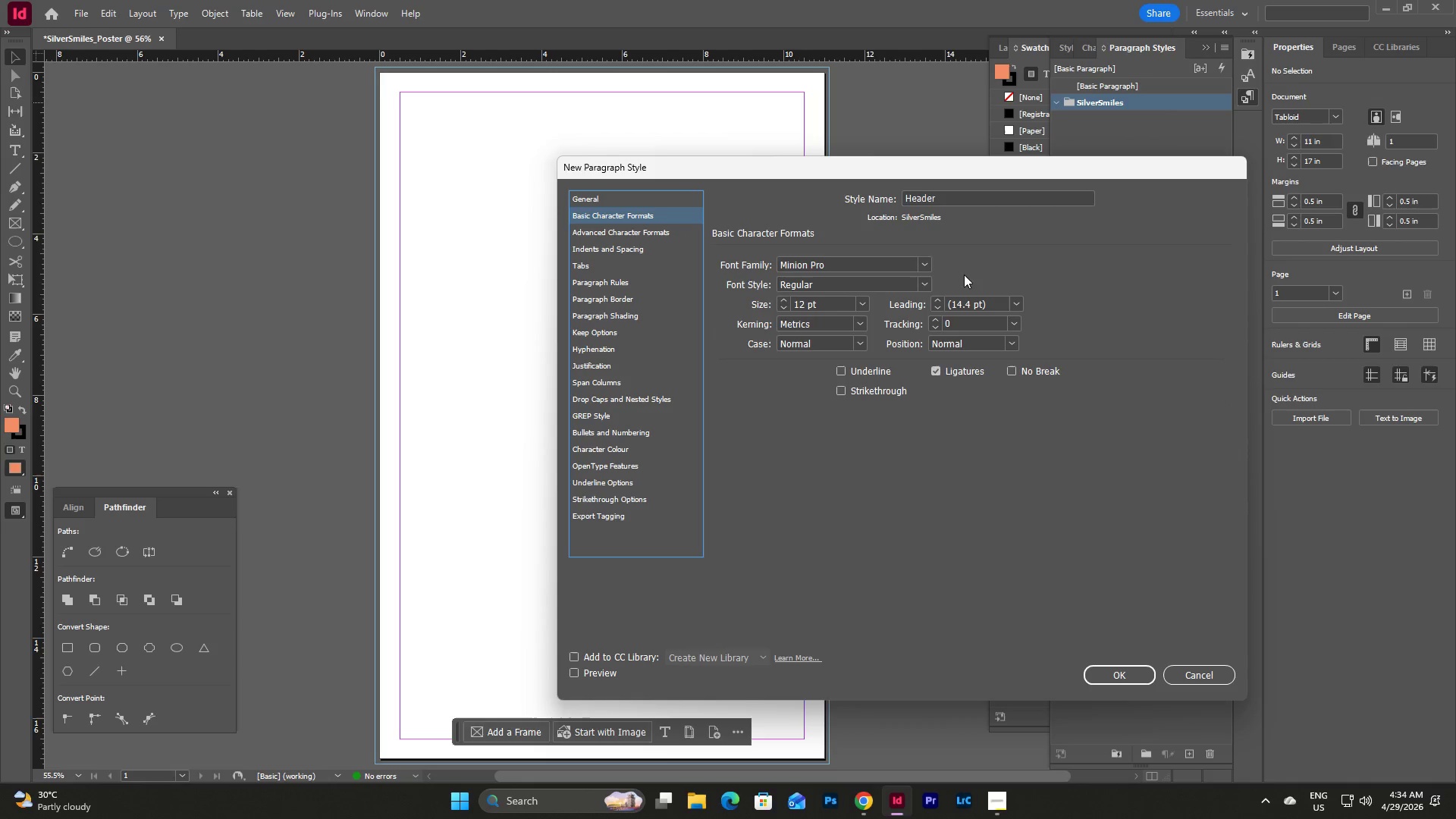 
left_click([927, 262])
 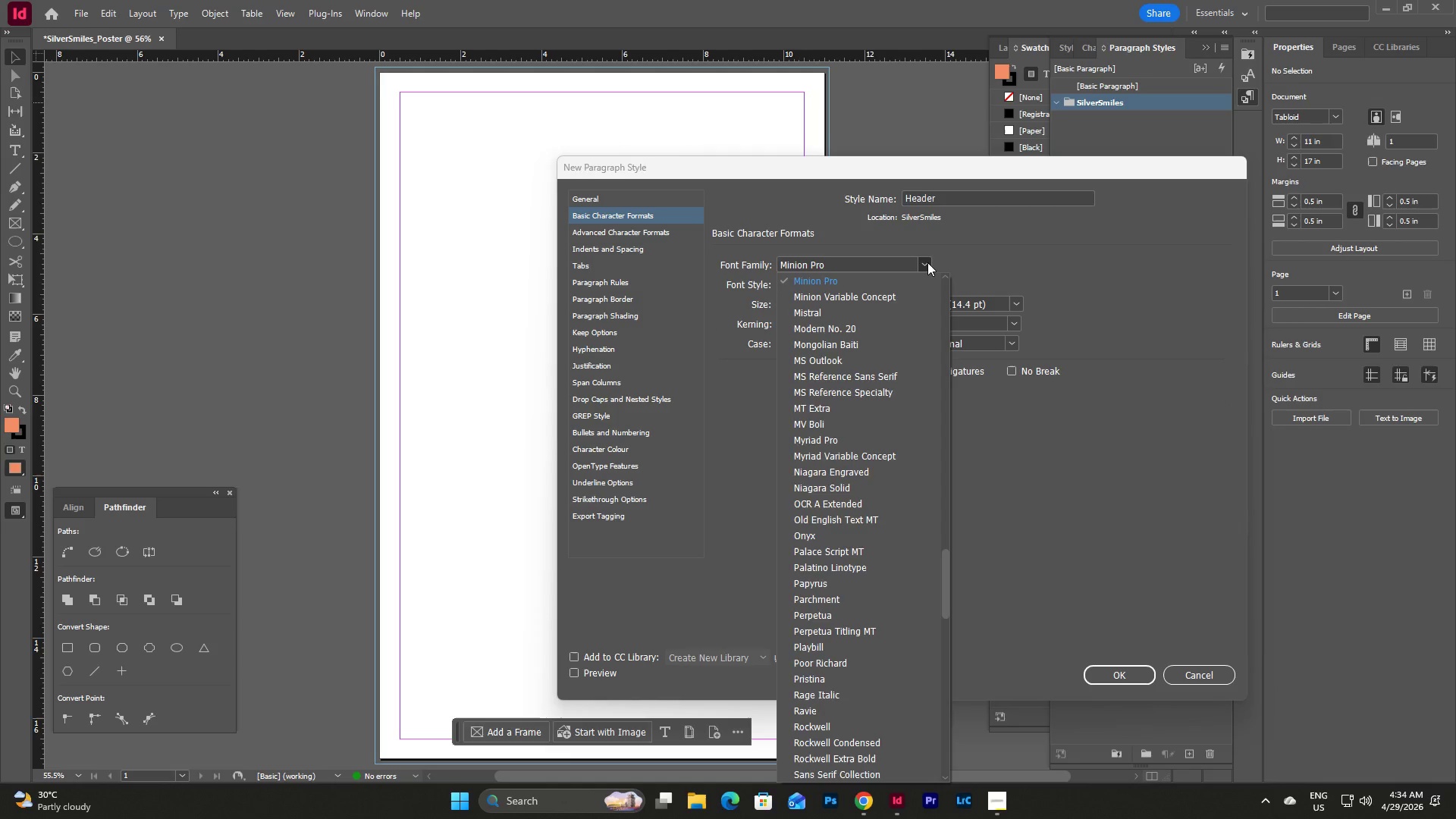 
left_click([927, 262])
 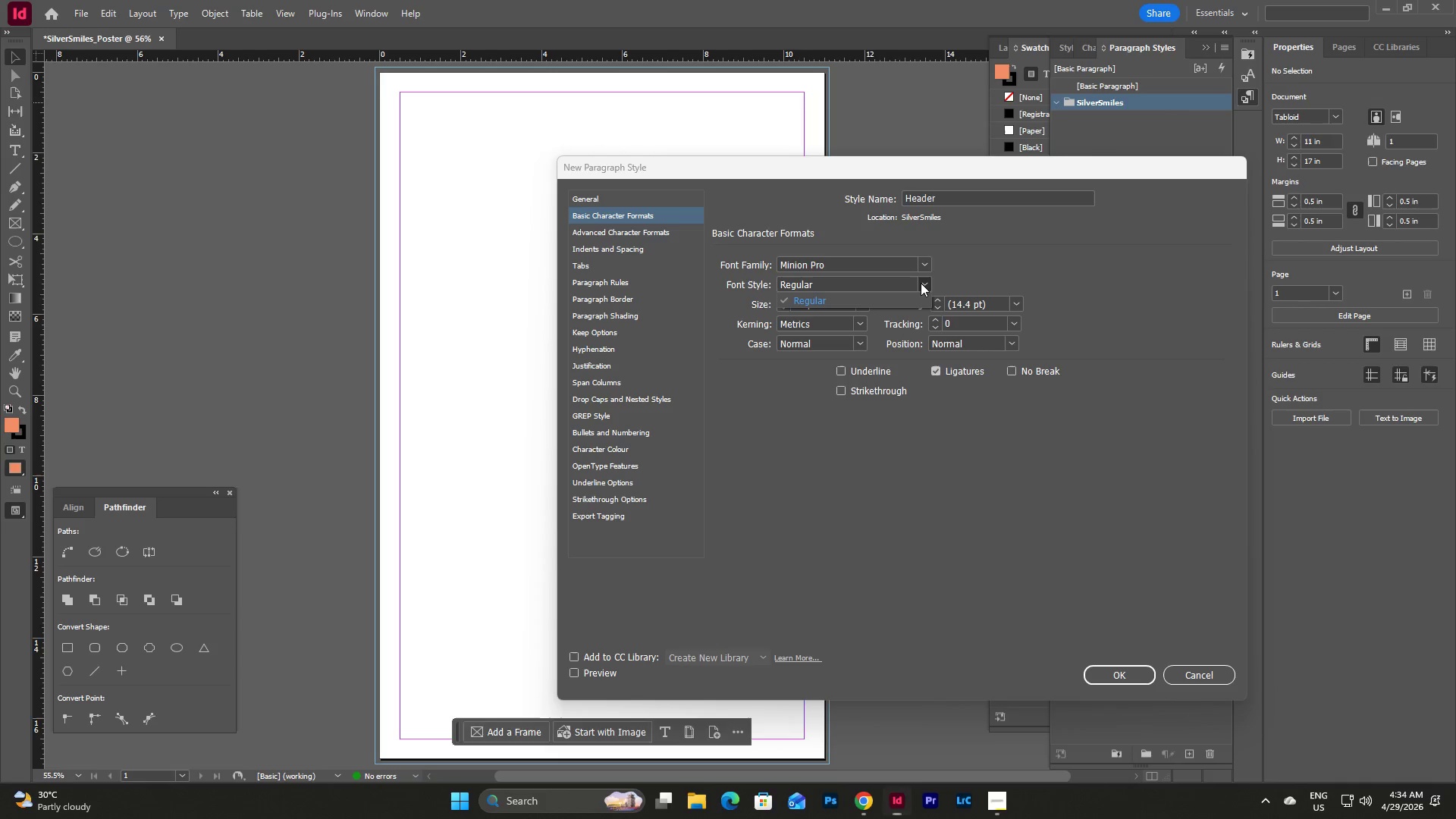 
double_click([924, 284])
 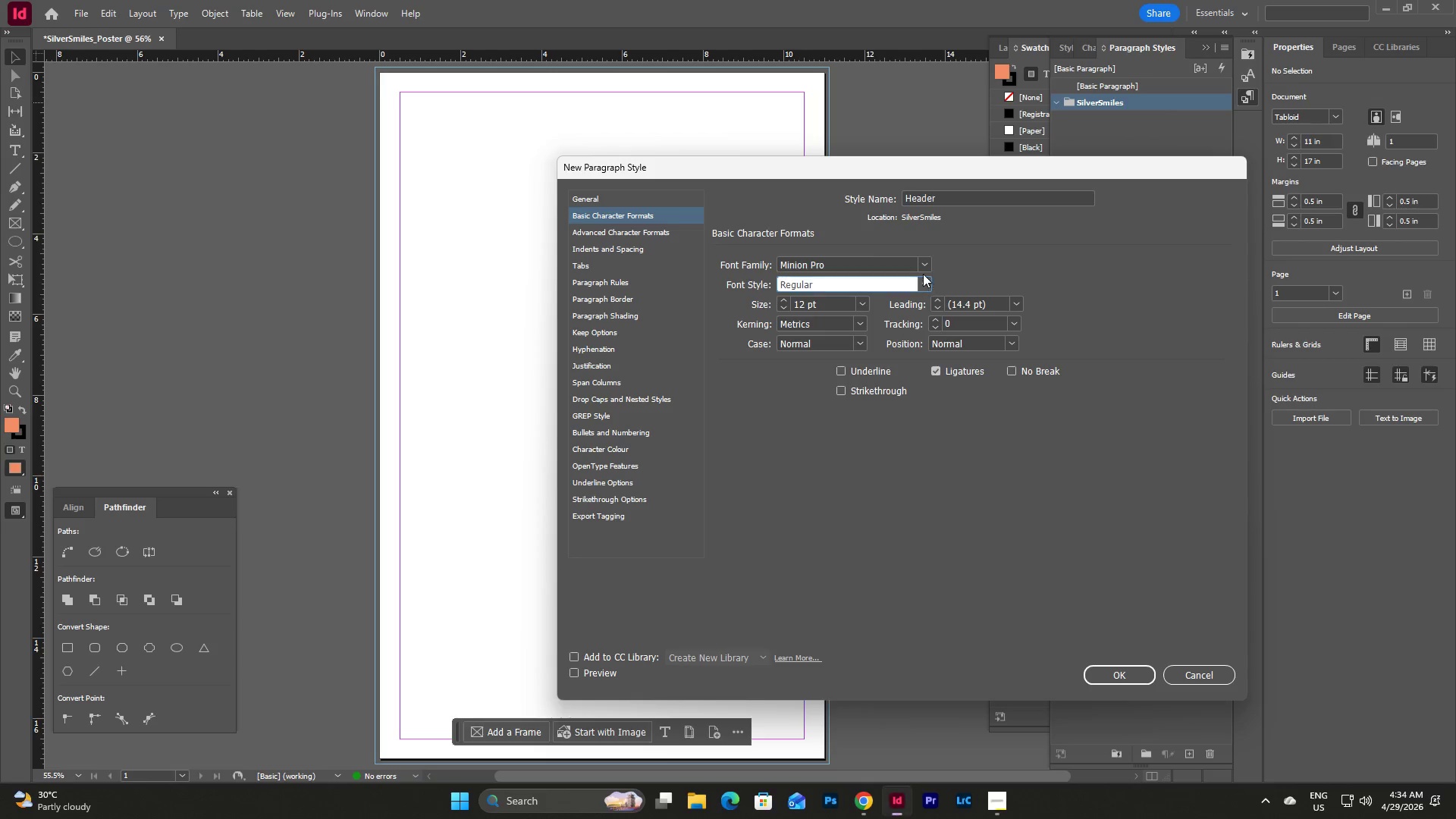 
triple_click([927, 262])
 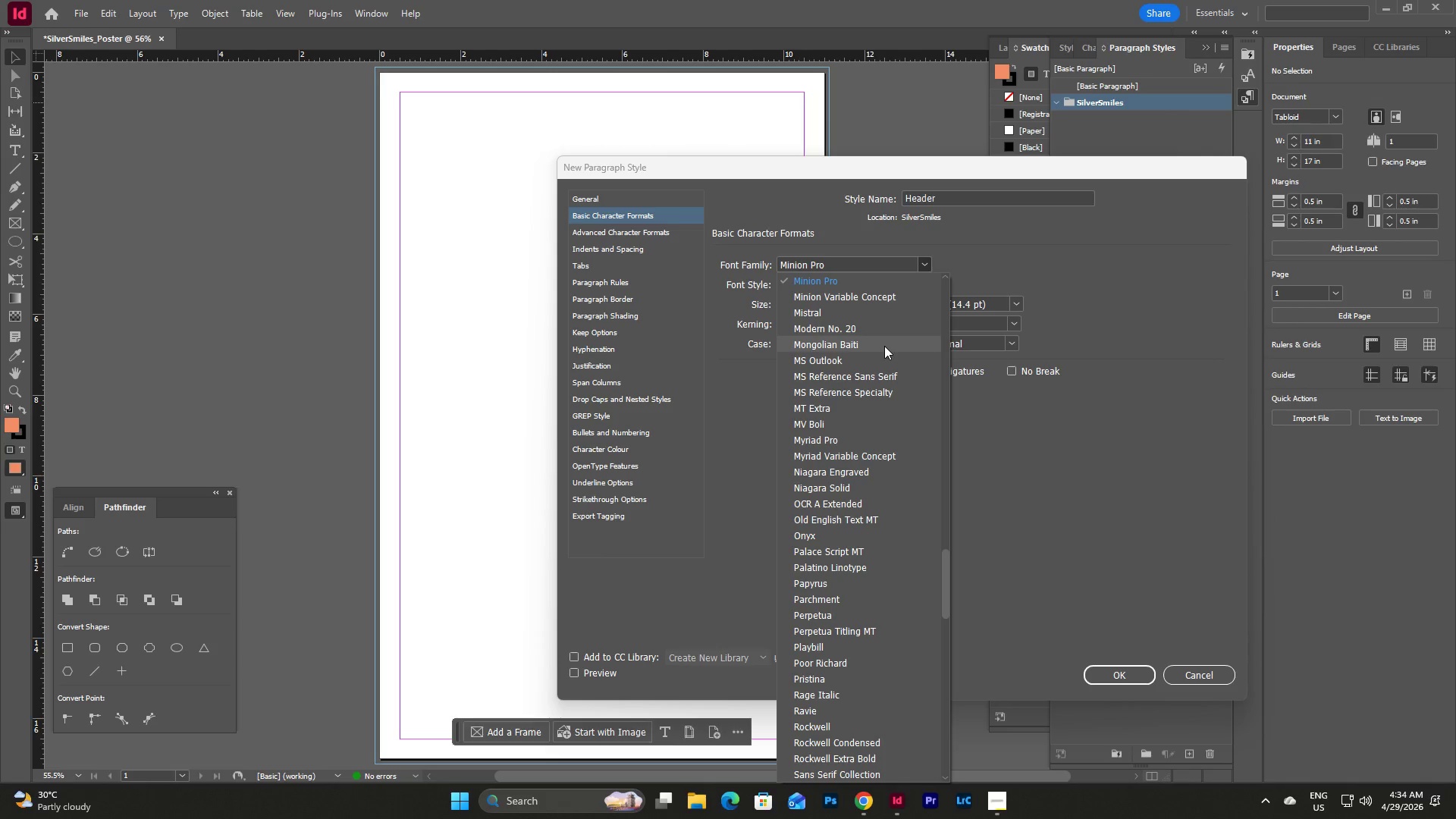 
scroll: coordinate [884, 346], scroll_direction: down, amount: 6.0
 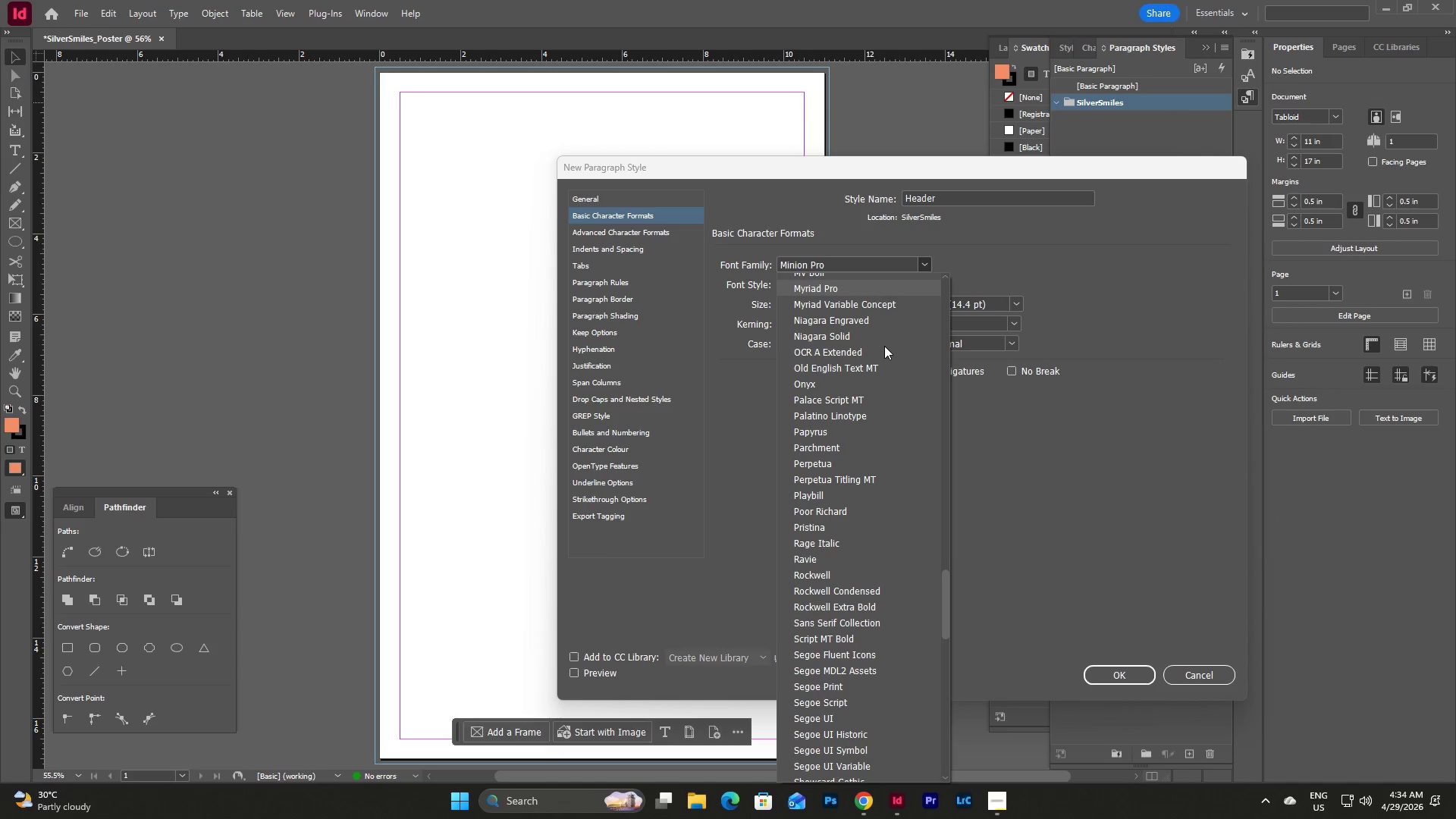 
scroll: coordinate [884, 346], scroll_direction: up, amount: 13.0
 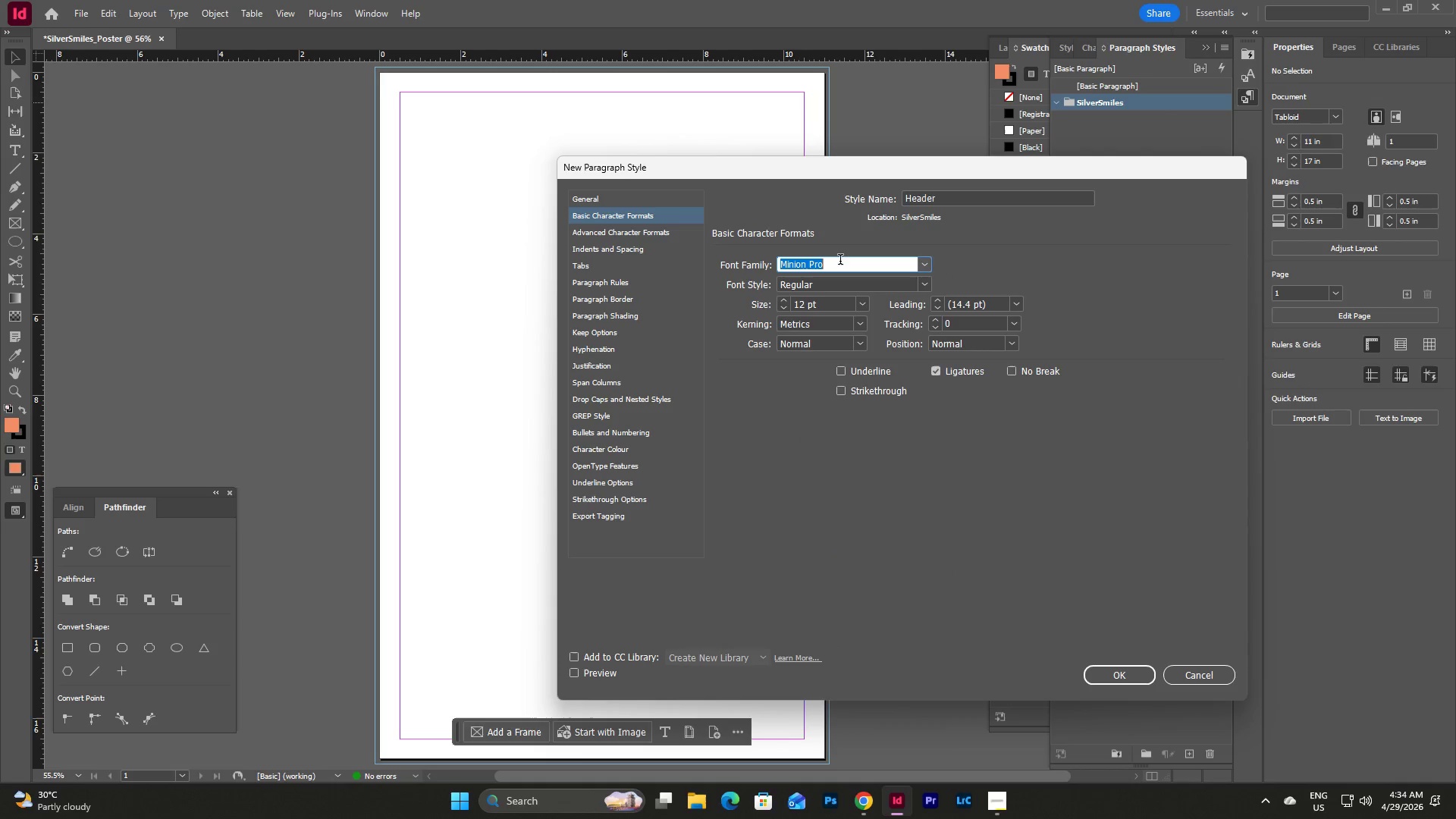 
type(Ari)
 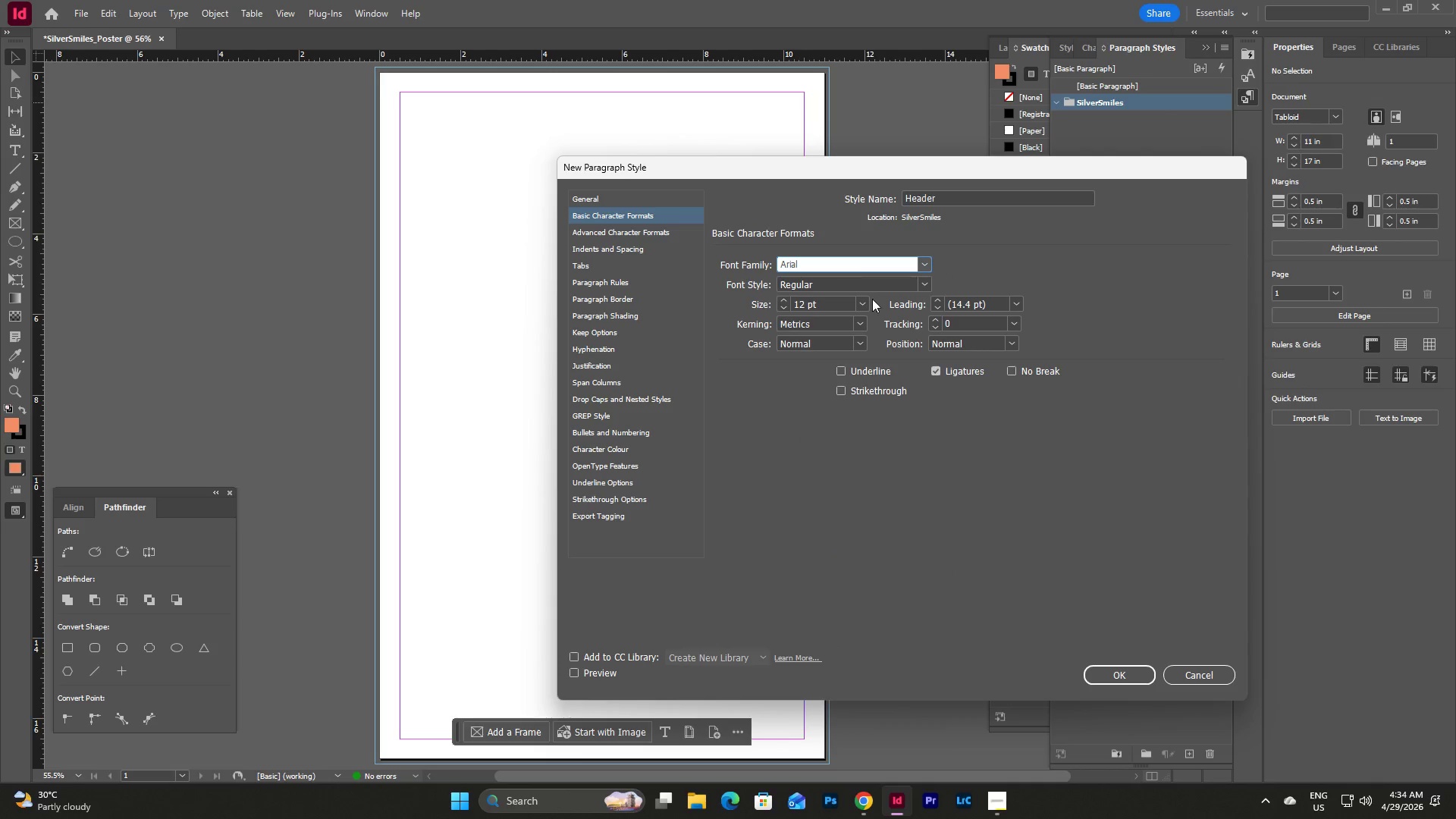 
left_click([930, 286])
 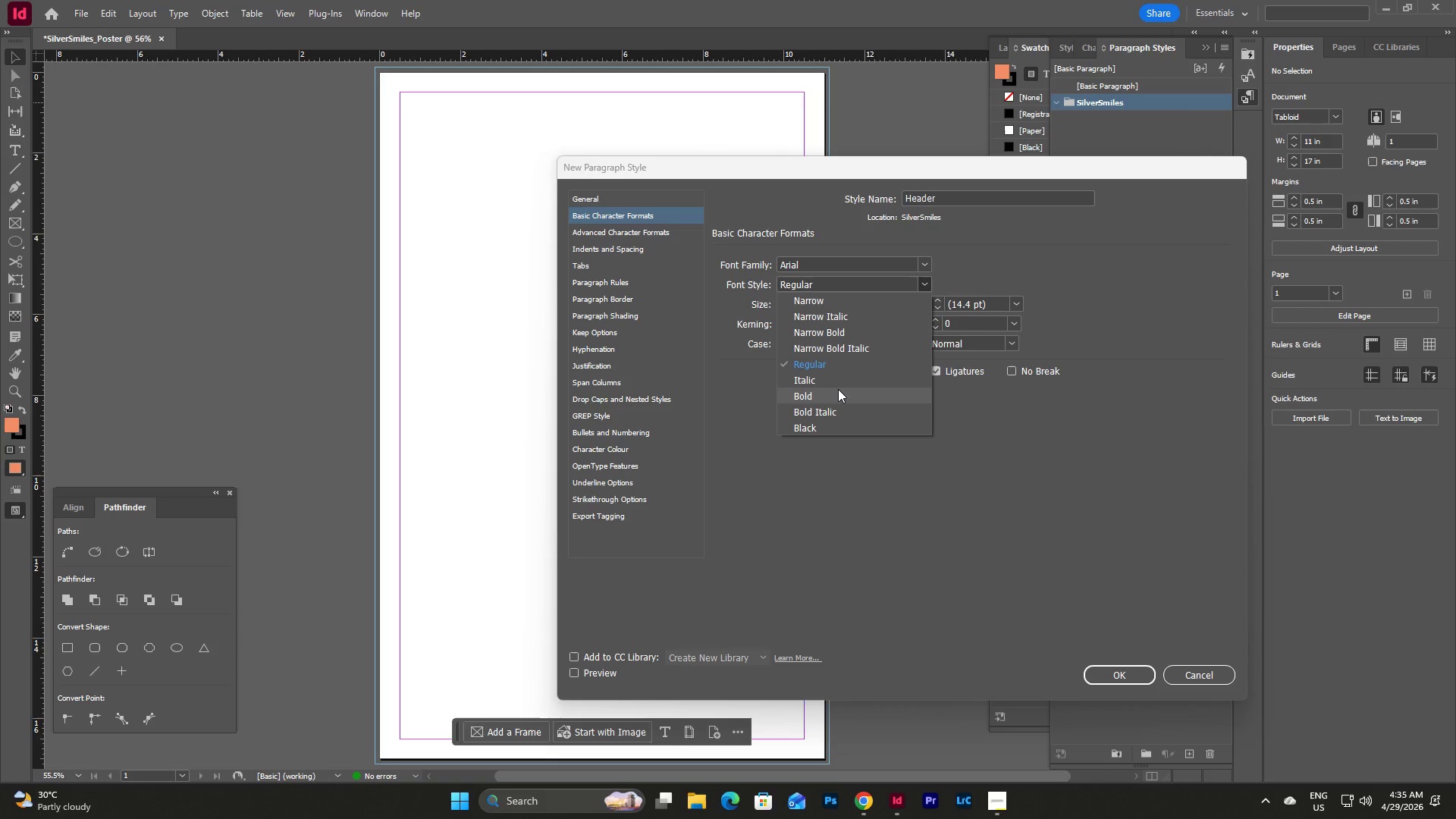 
left_click([833, 397])
 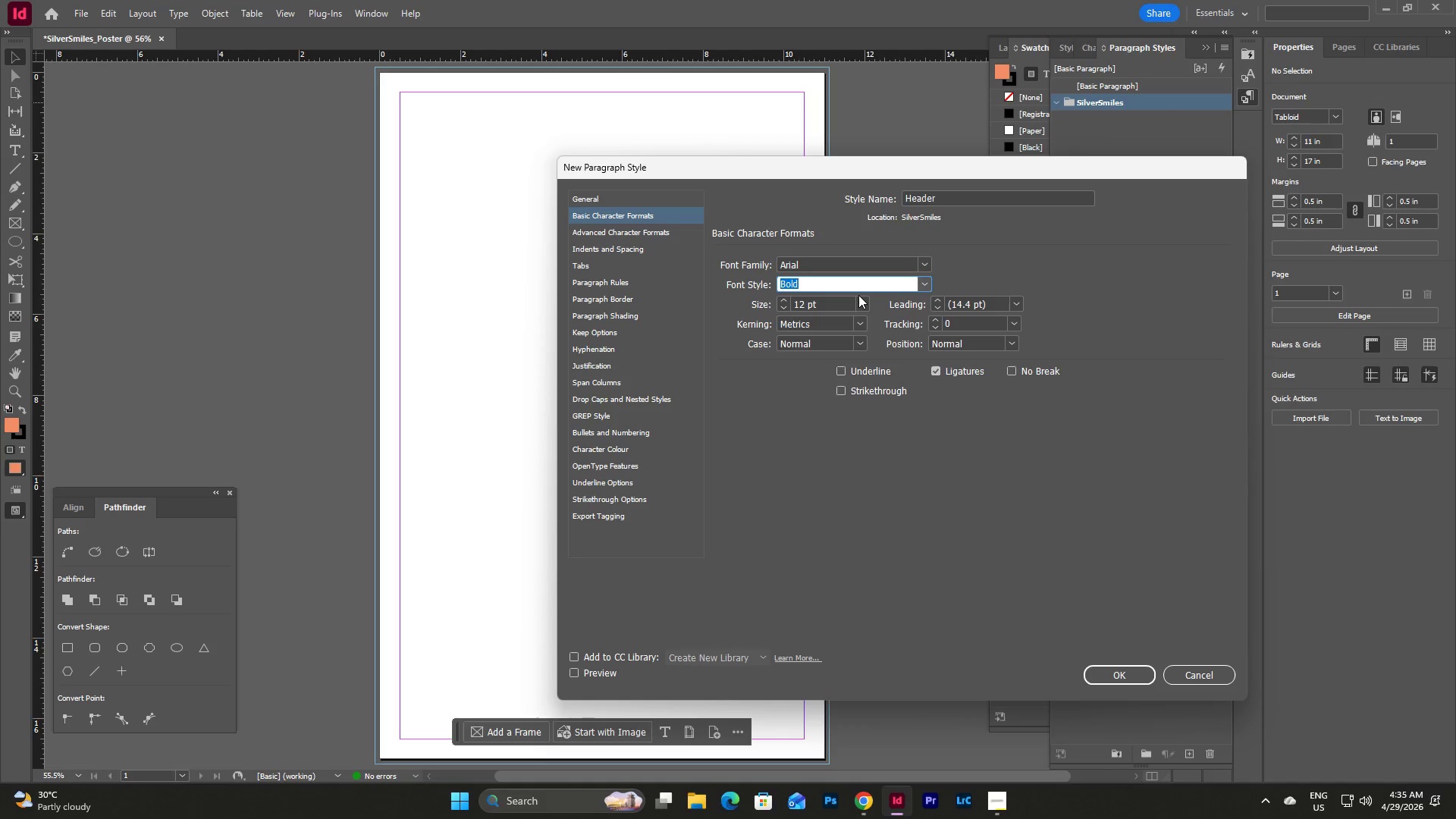 
double_click([864, 303])
 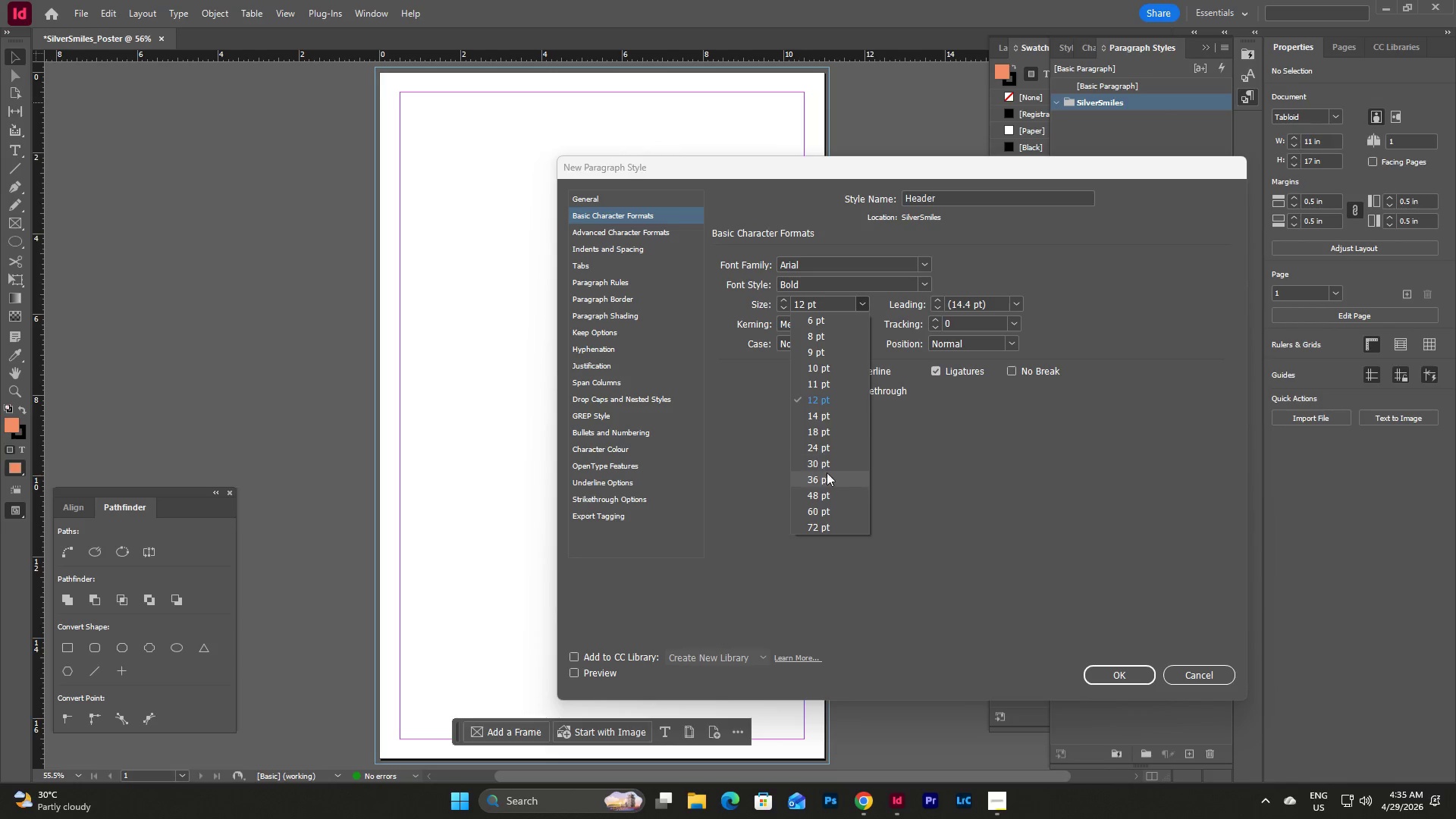 
left_click([826, 496])
 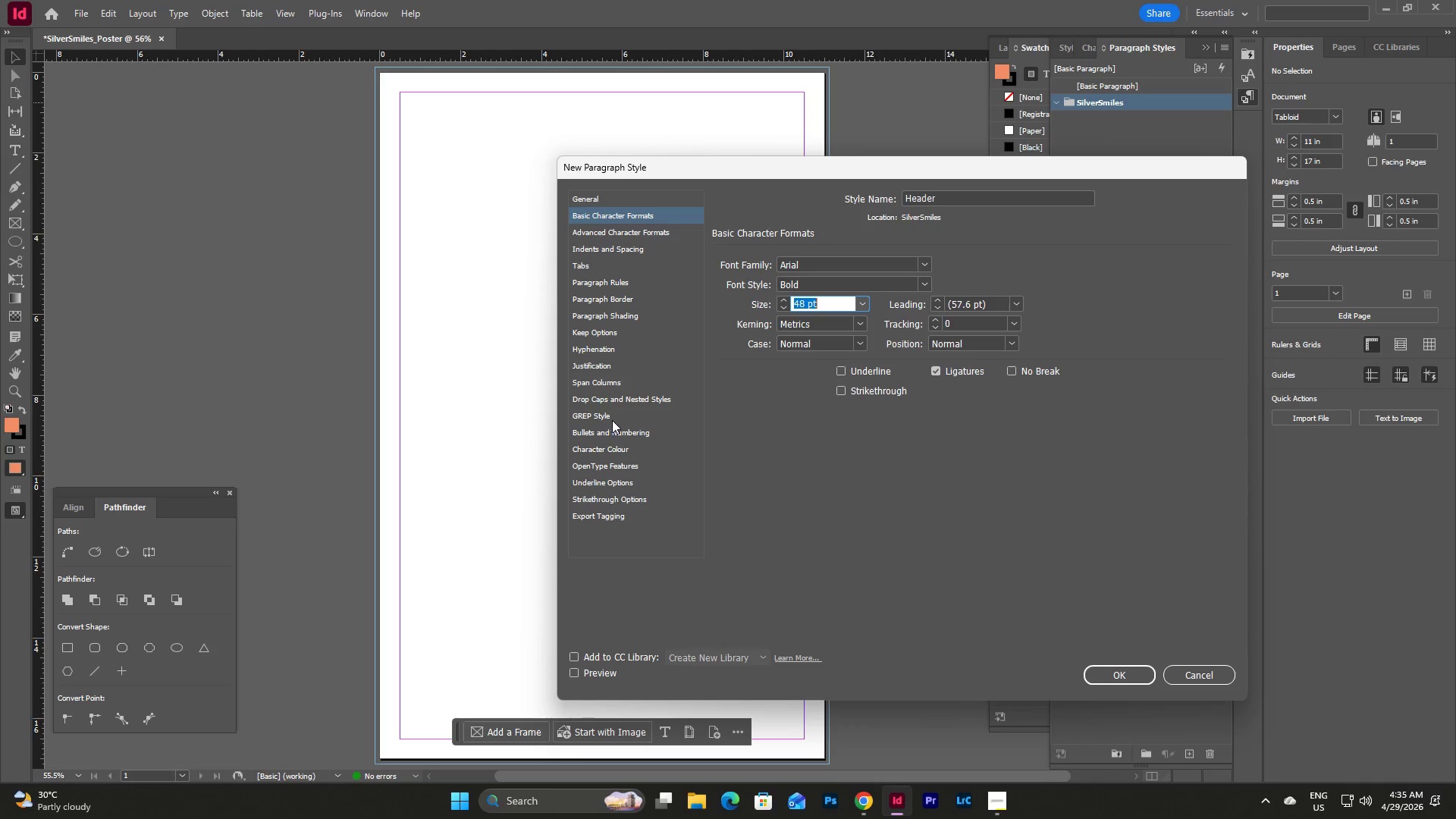 
left_click([1119, 676])
 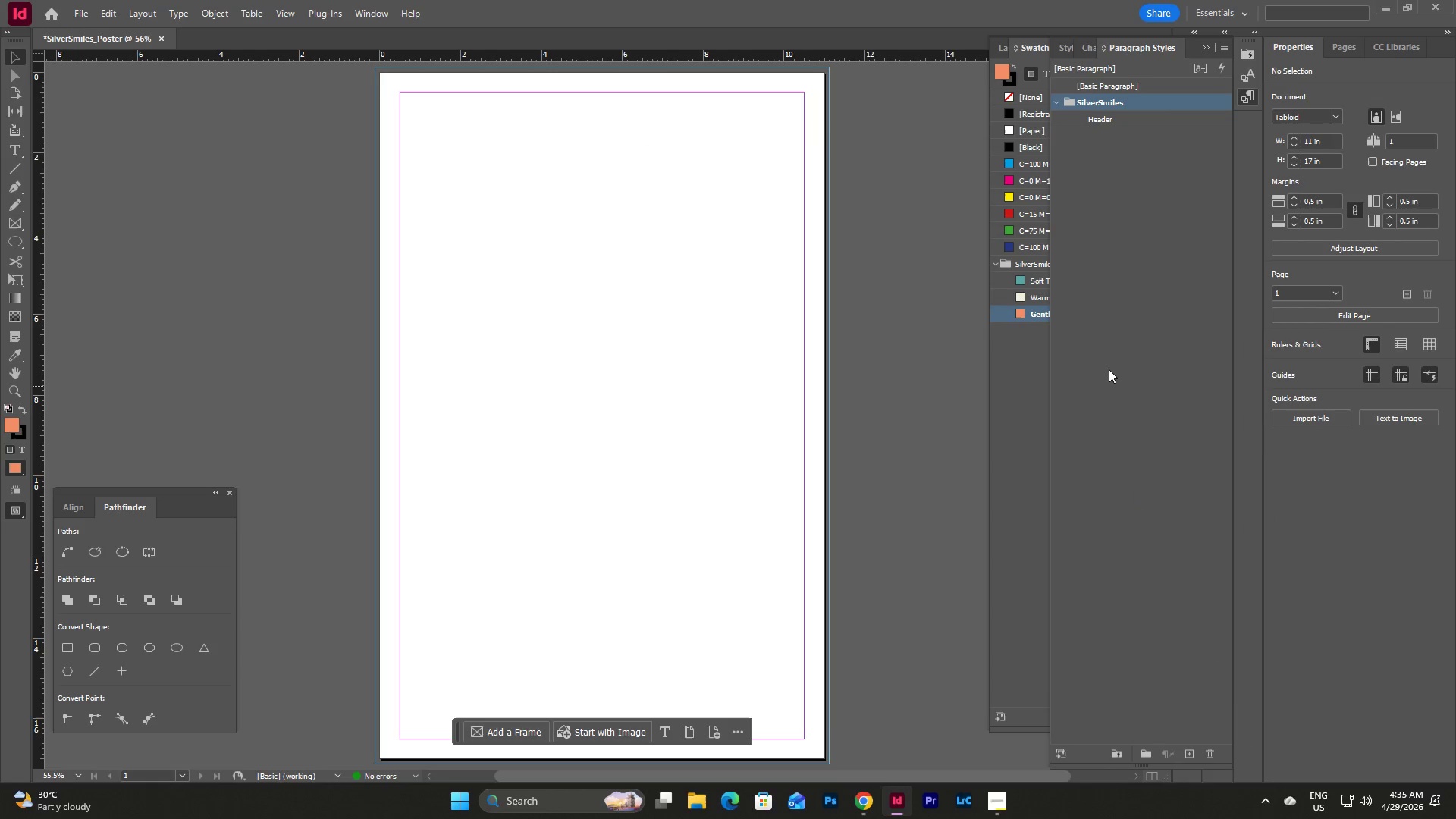 
left_click([1109, 368])
 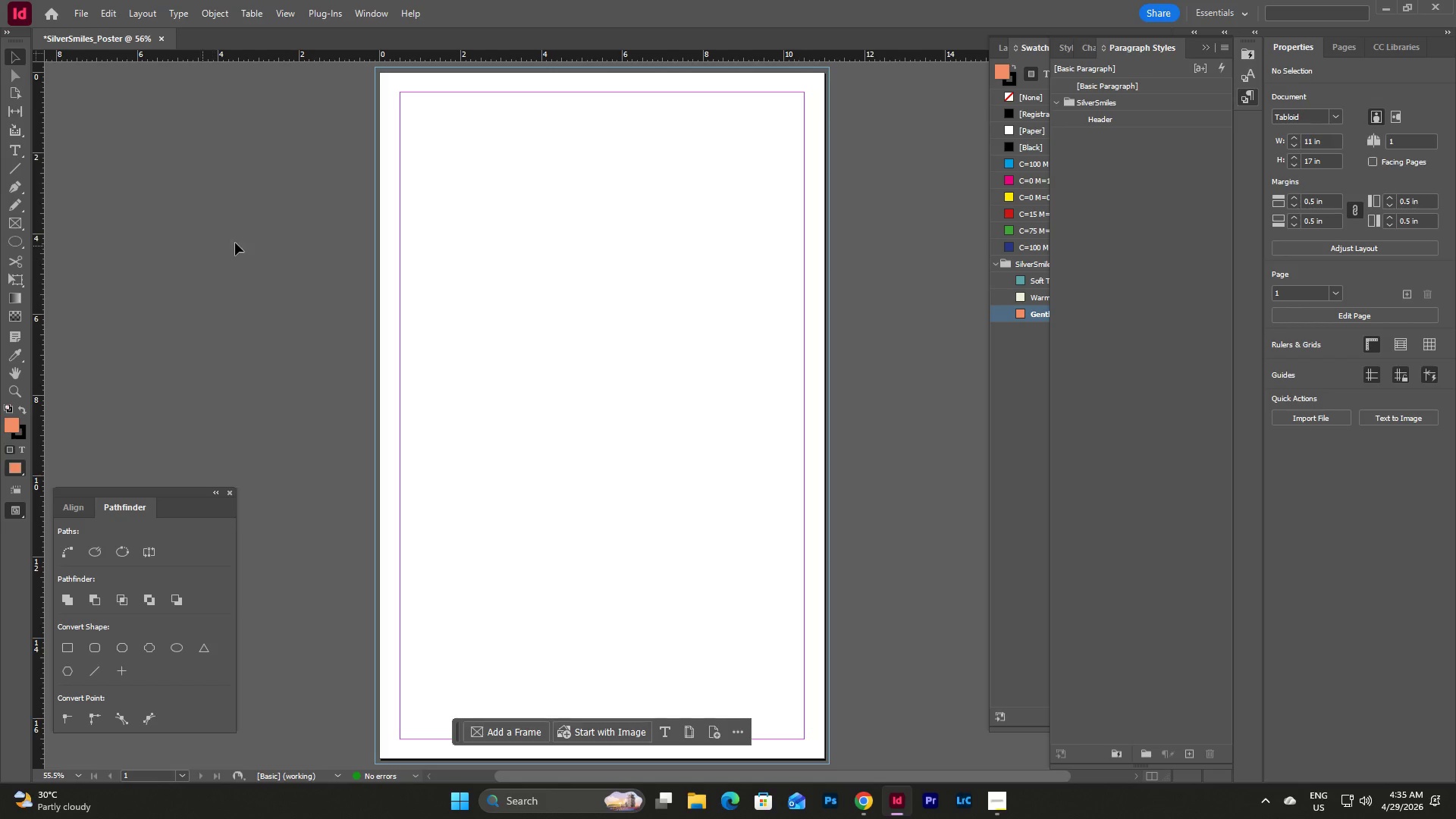 
left_click([557, 278])
 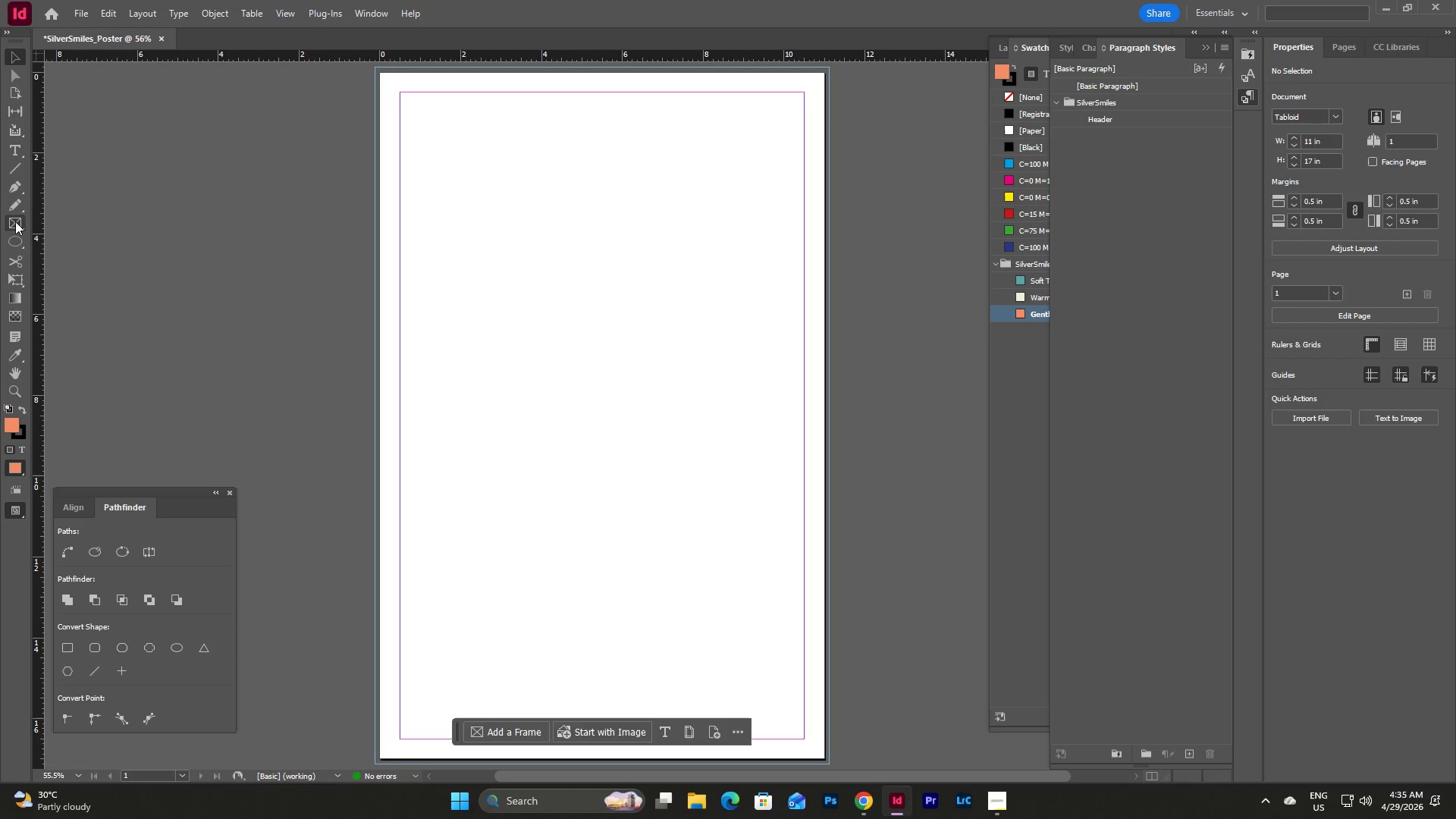 
left_click([11, 221])
 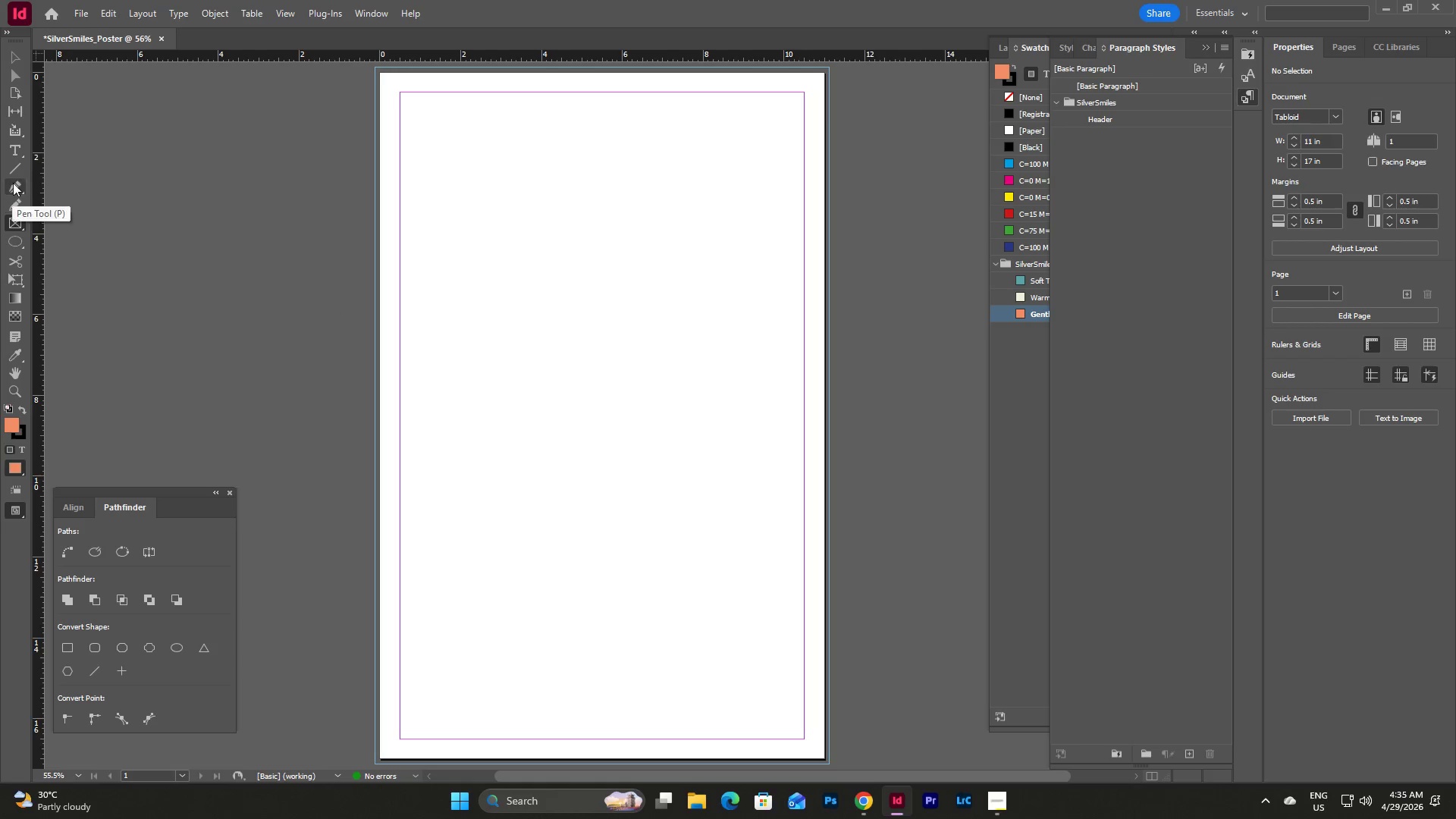 
mouse_move([27, 246])
 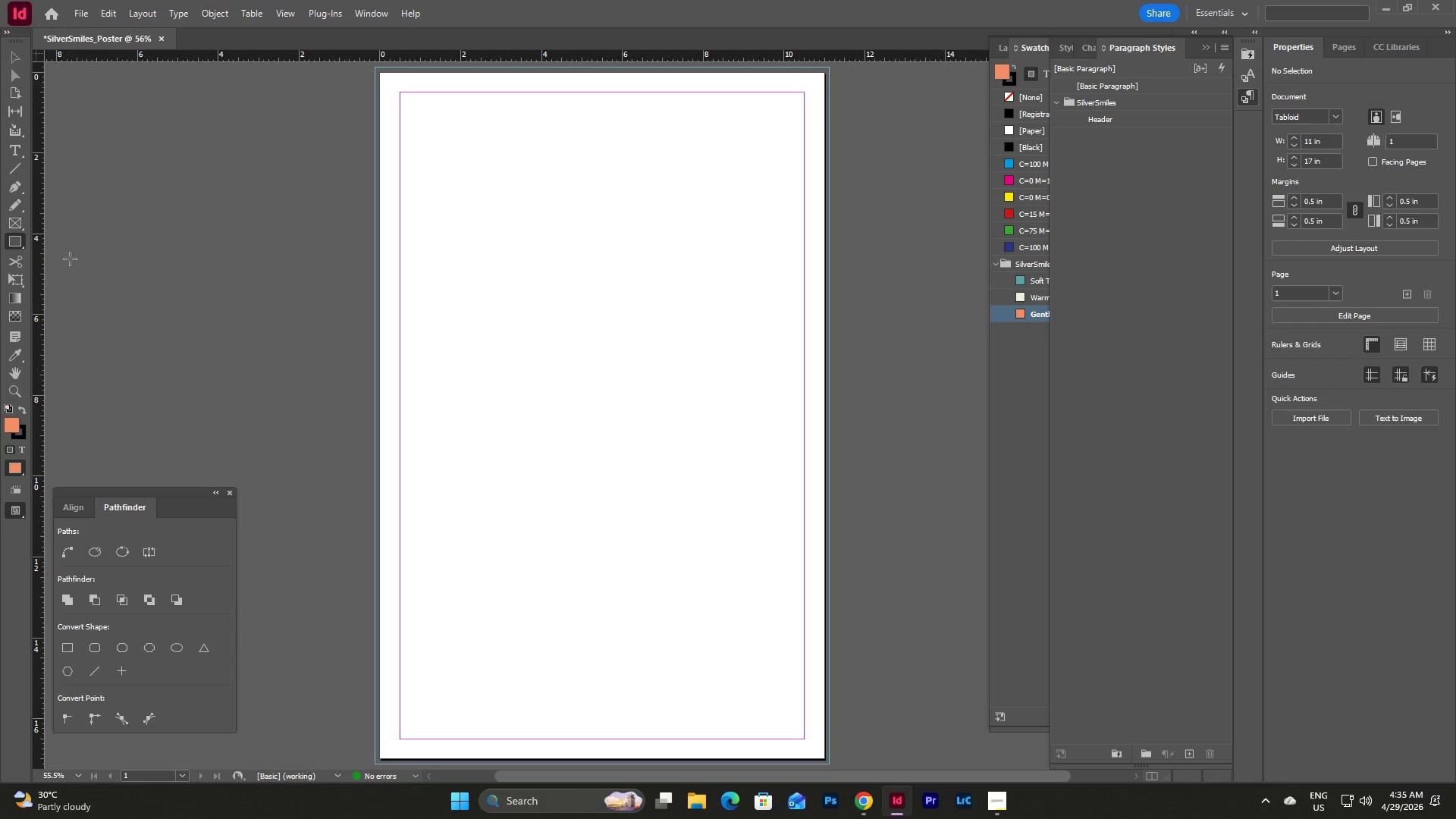 
left_click([70, 259])
 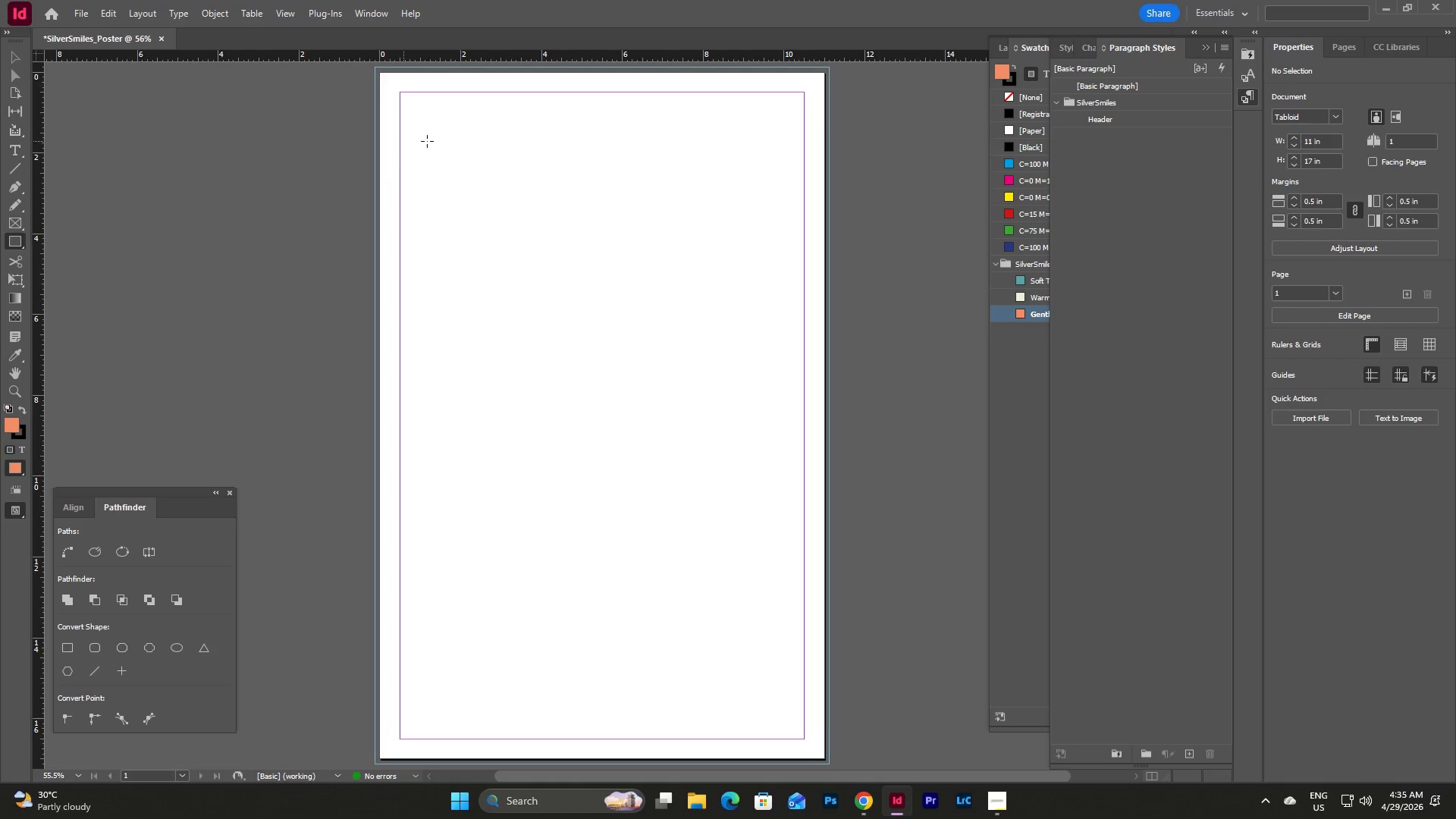 
left_click_drag(start_coordinate=[448, 124], to_coordinate=[783, 540])
 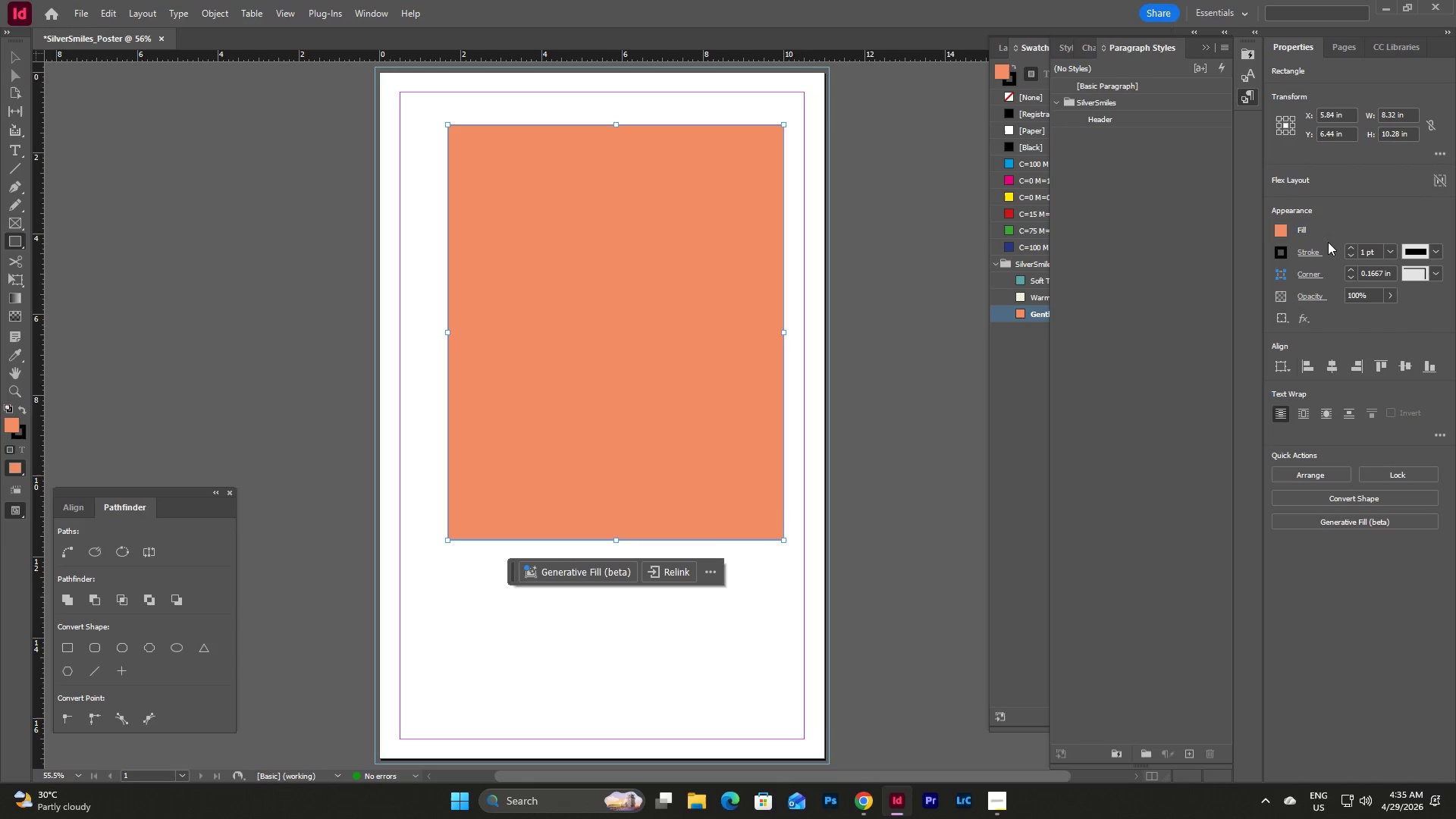 
left_click([1282, 251])
 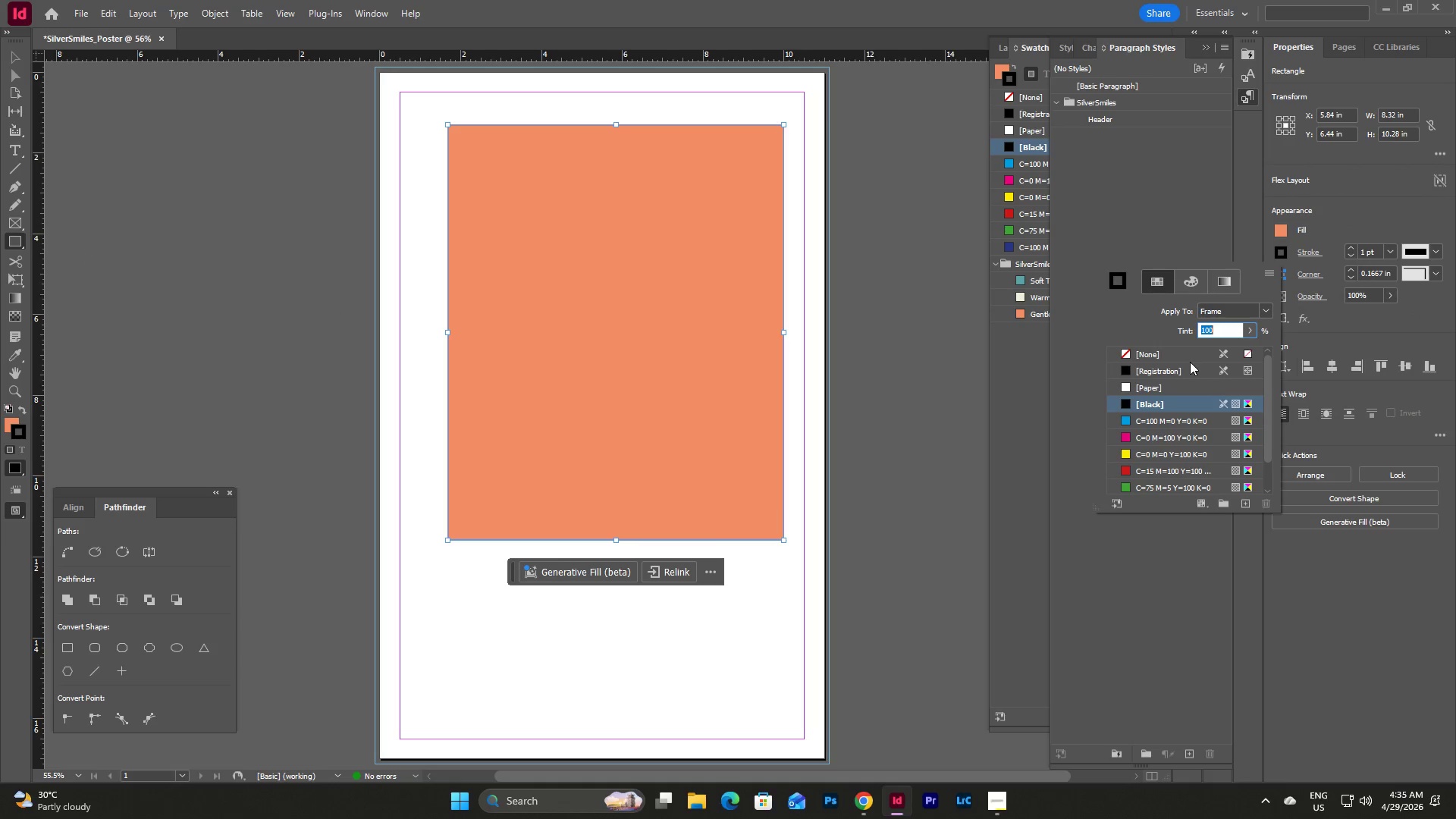 
left_click([1169, 352])
 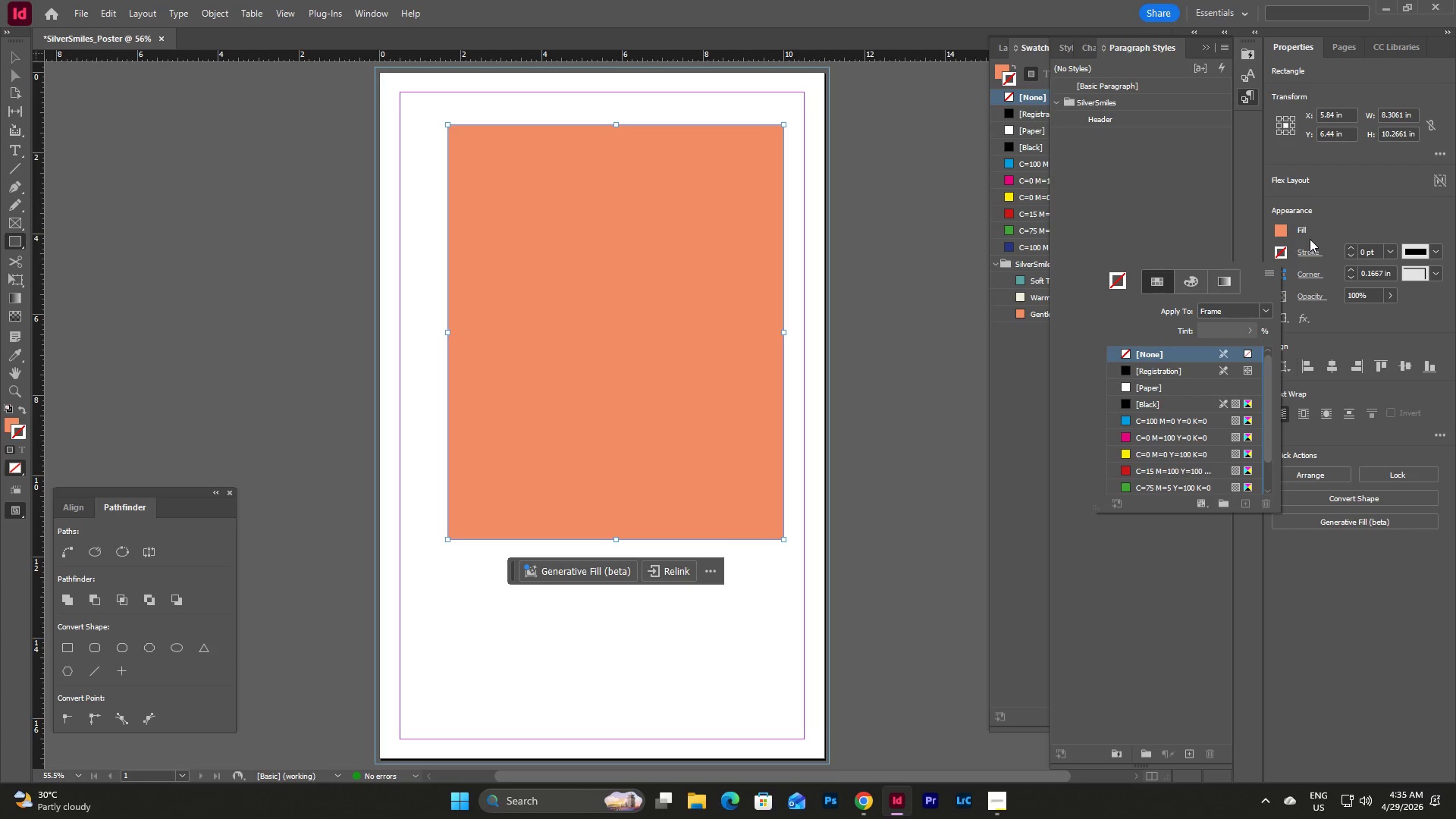 
double_click([1282, 231])
 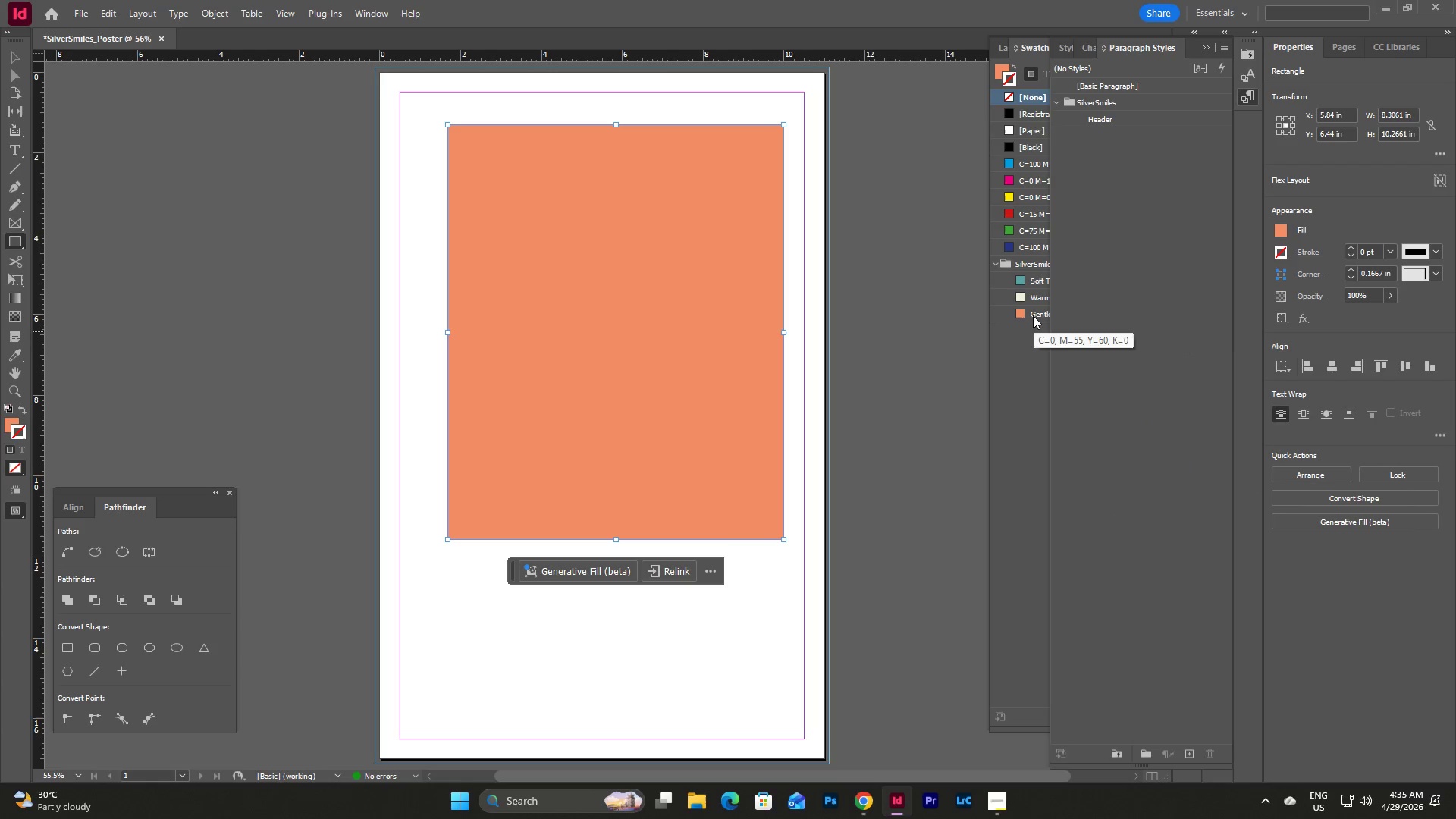 
left_click([1033, 315])
 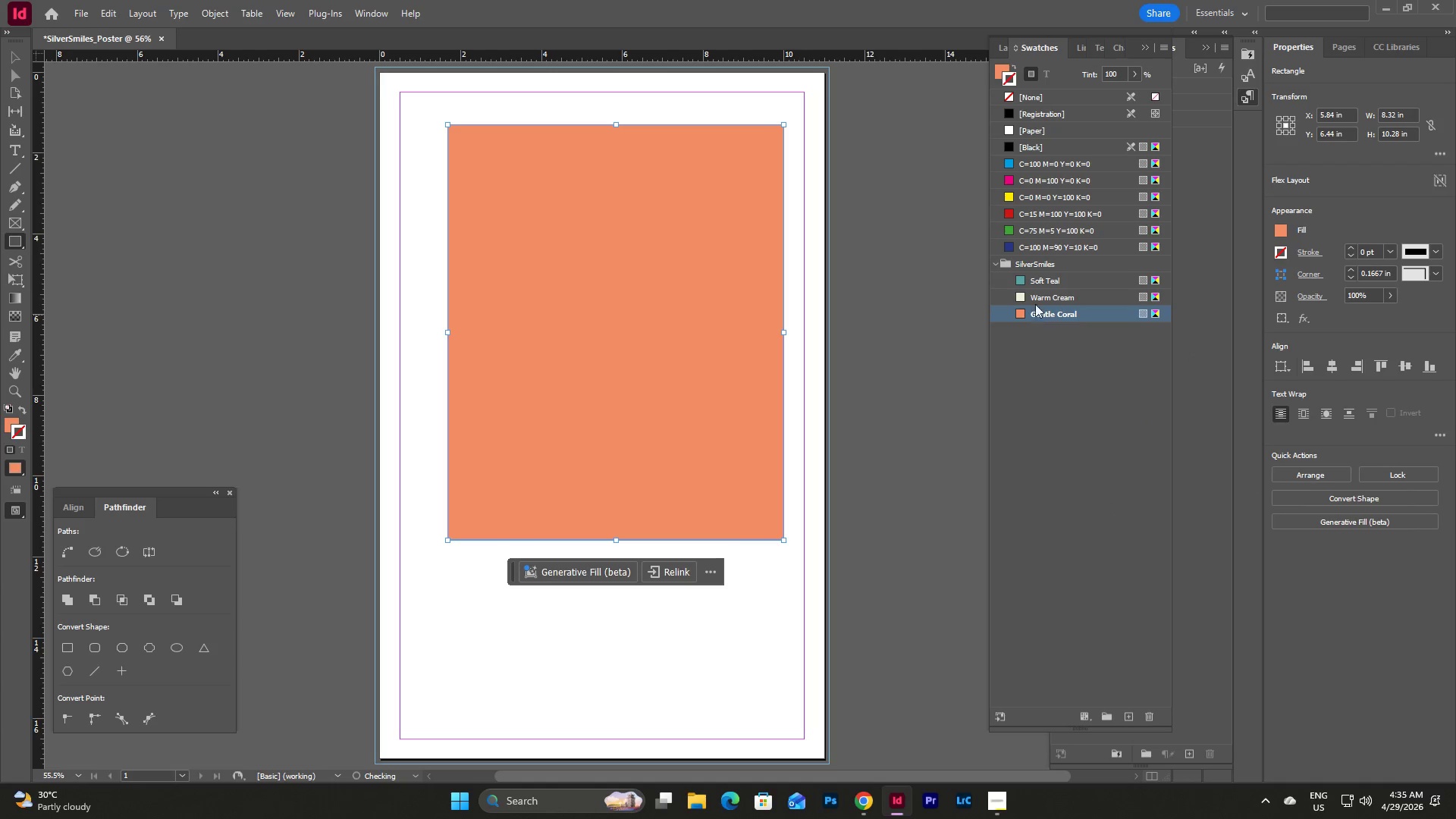 
left_click([1036, 298])
 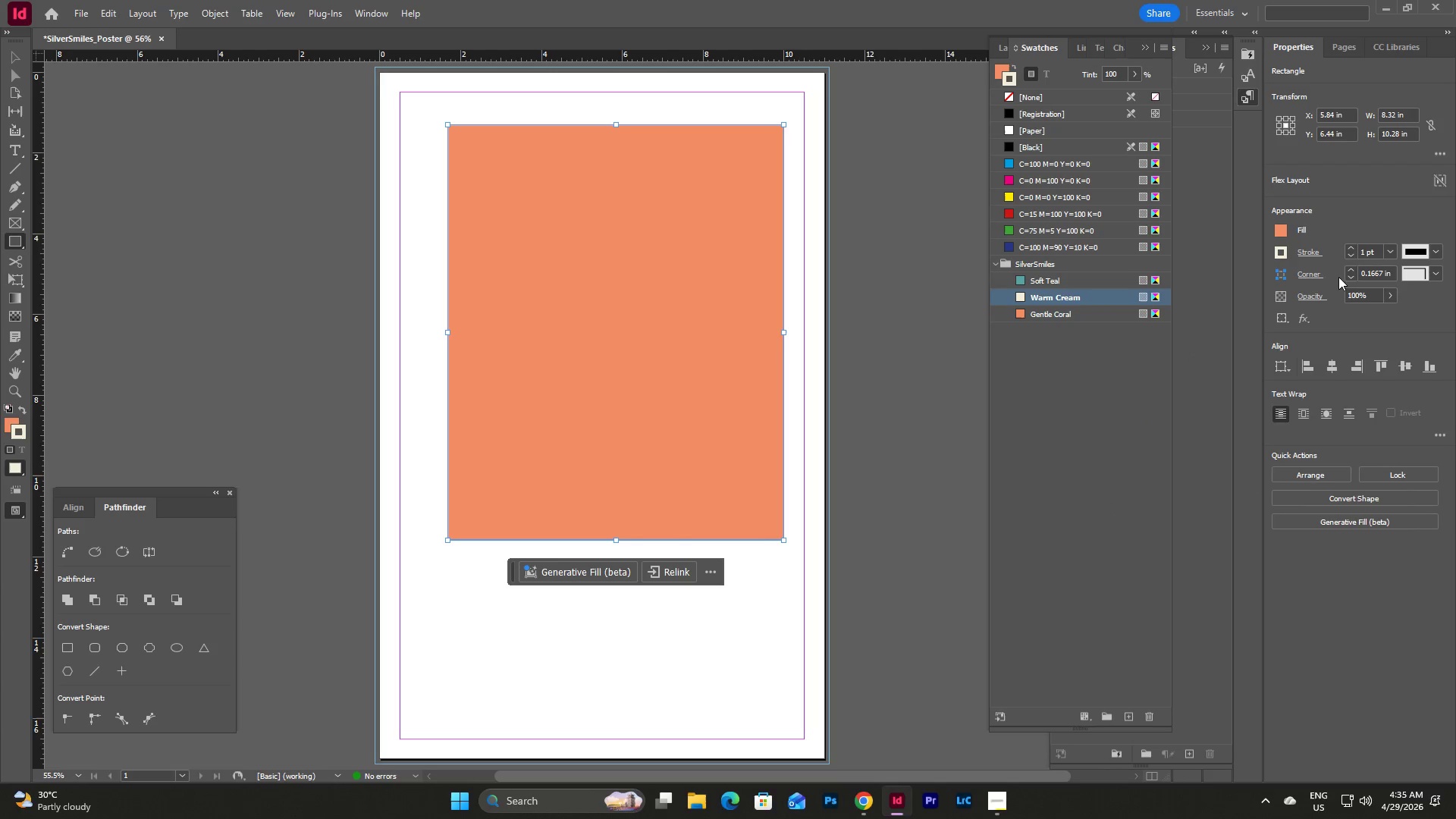 
left_click([1282, 255])
 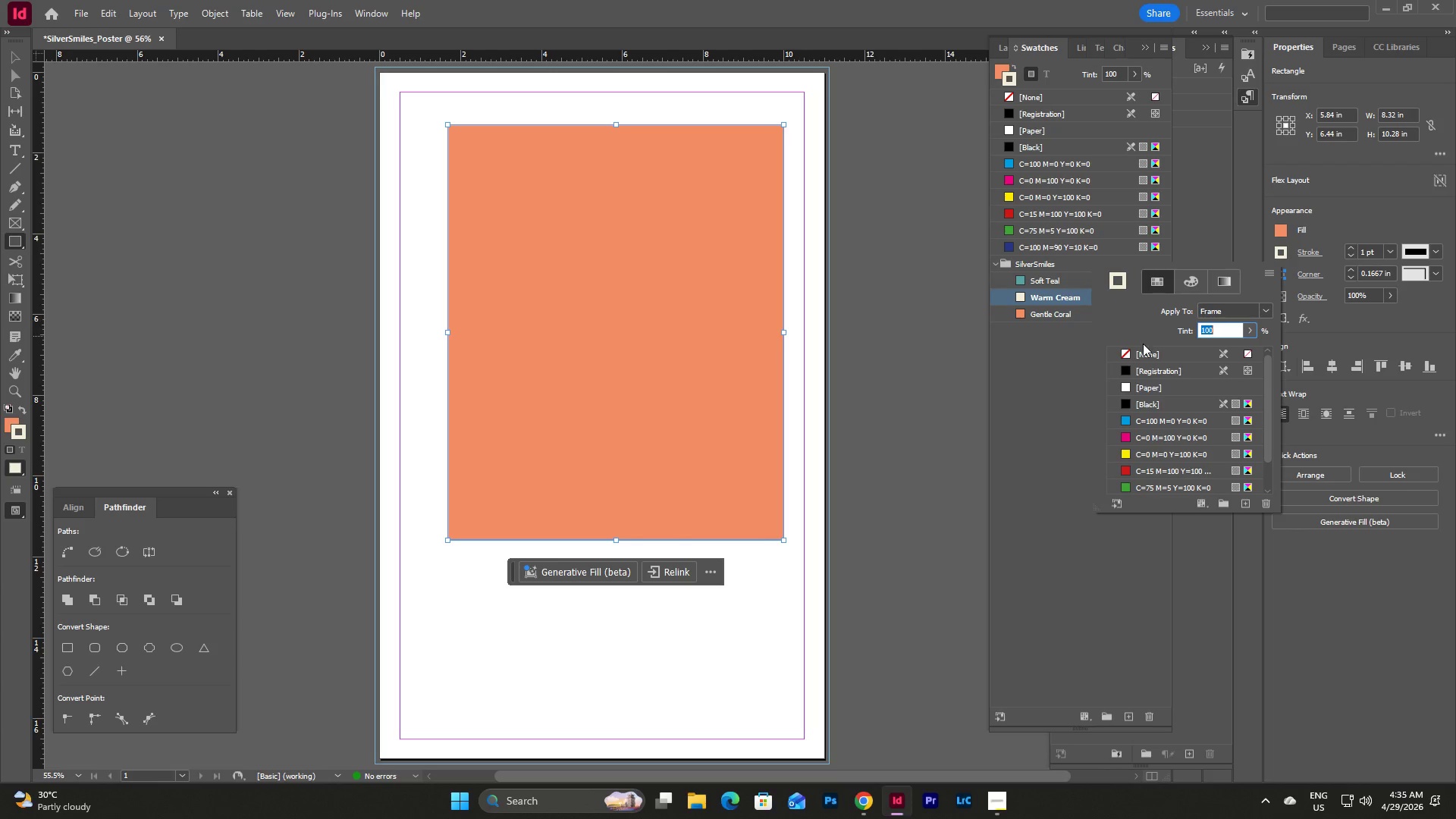 
left_click([1141, 350])
 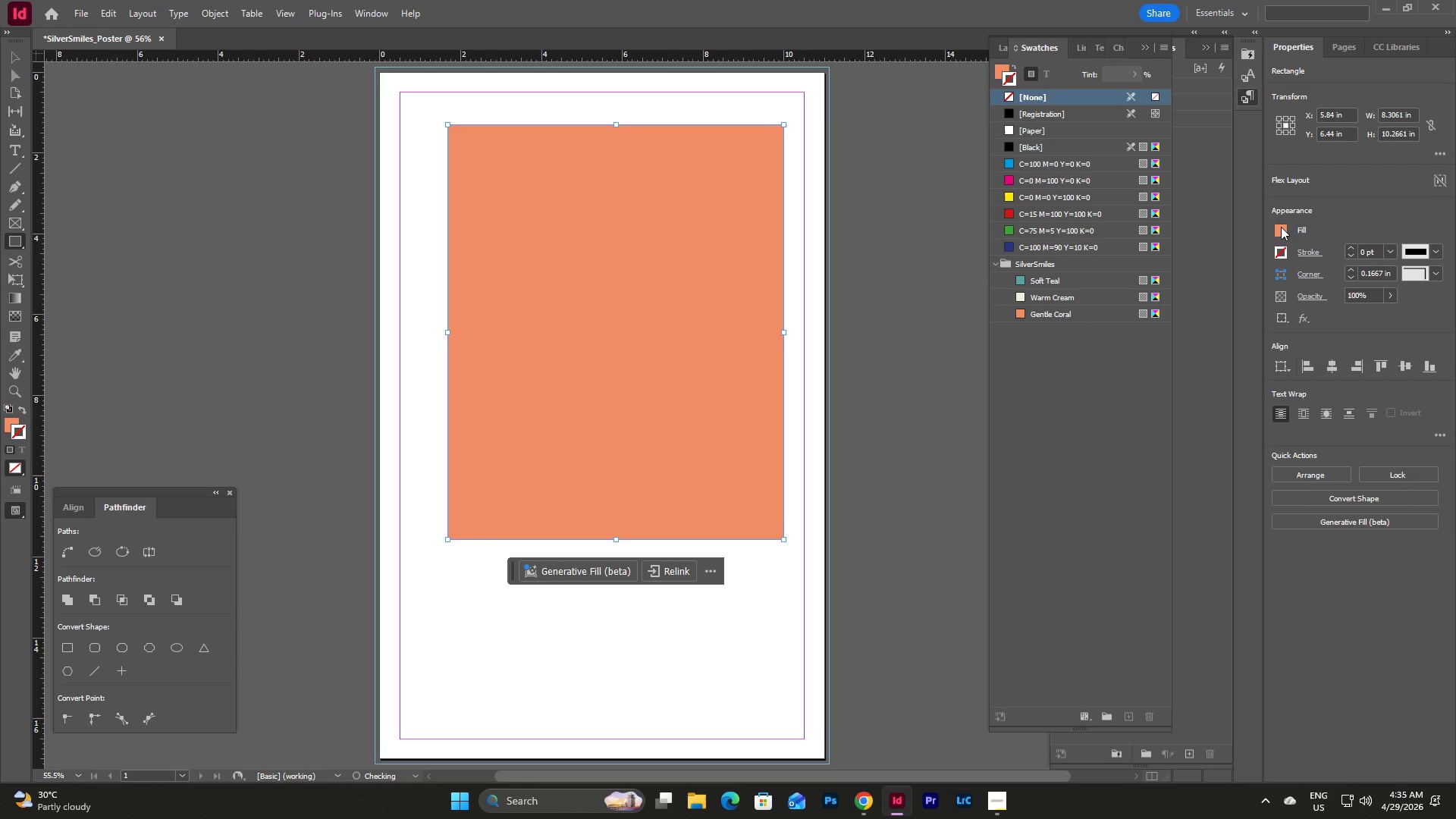 
double_click([1281, 227])
 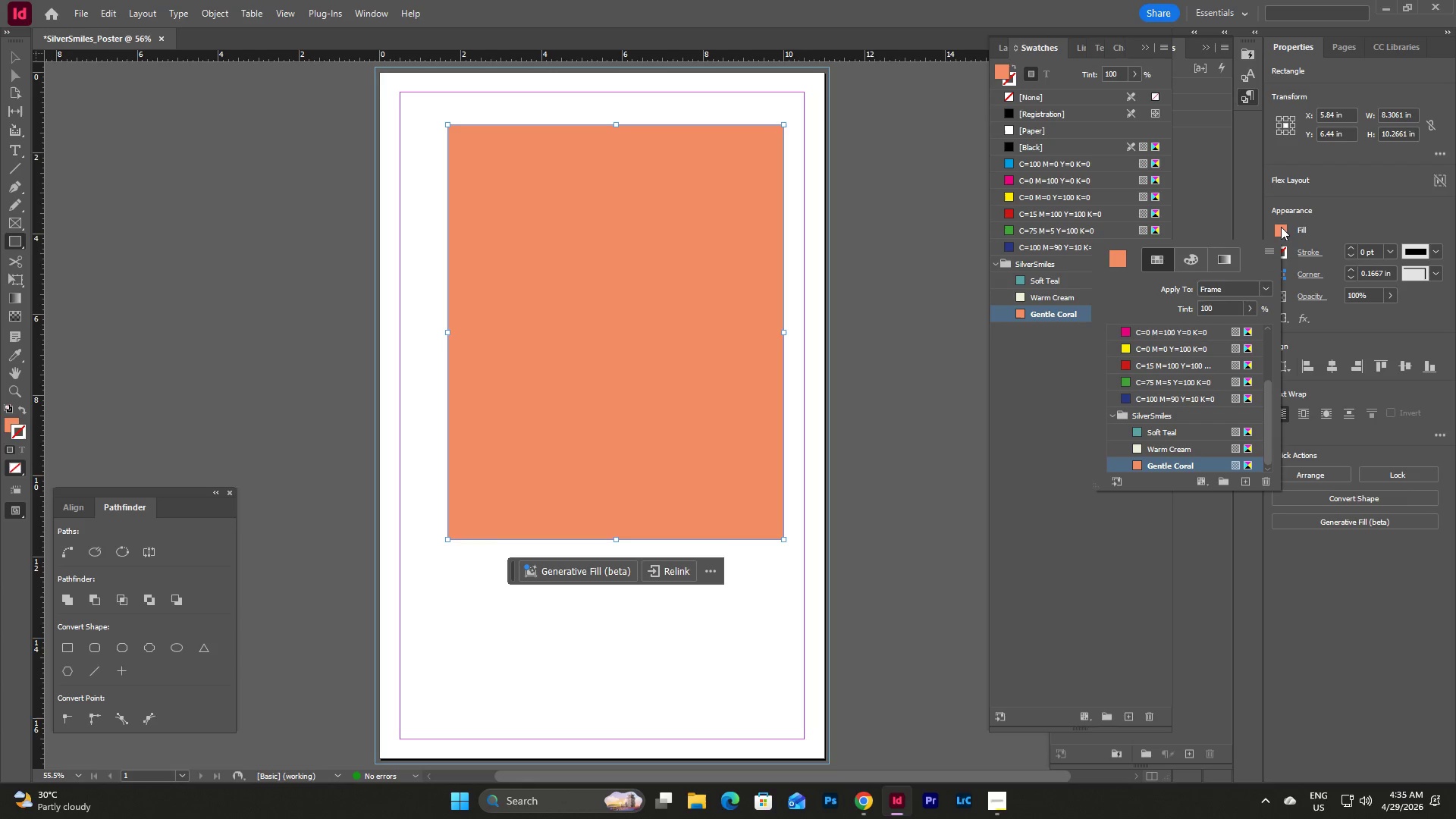 
triple_click([1281, 227])
 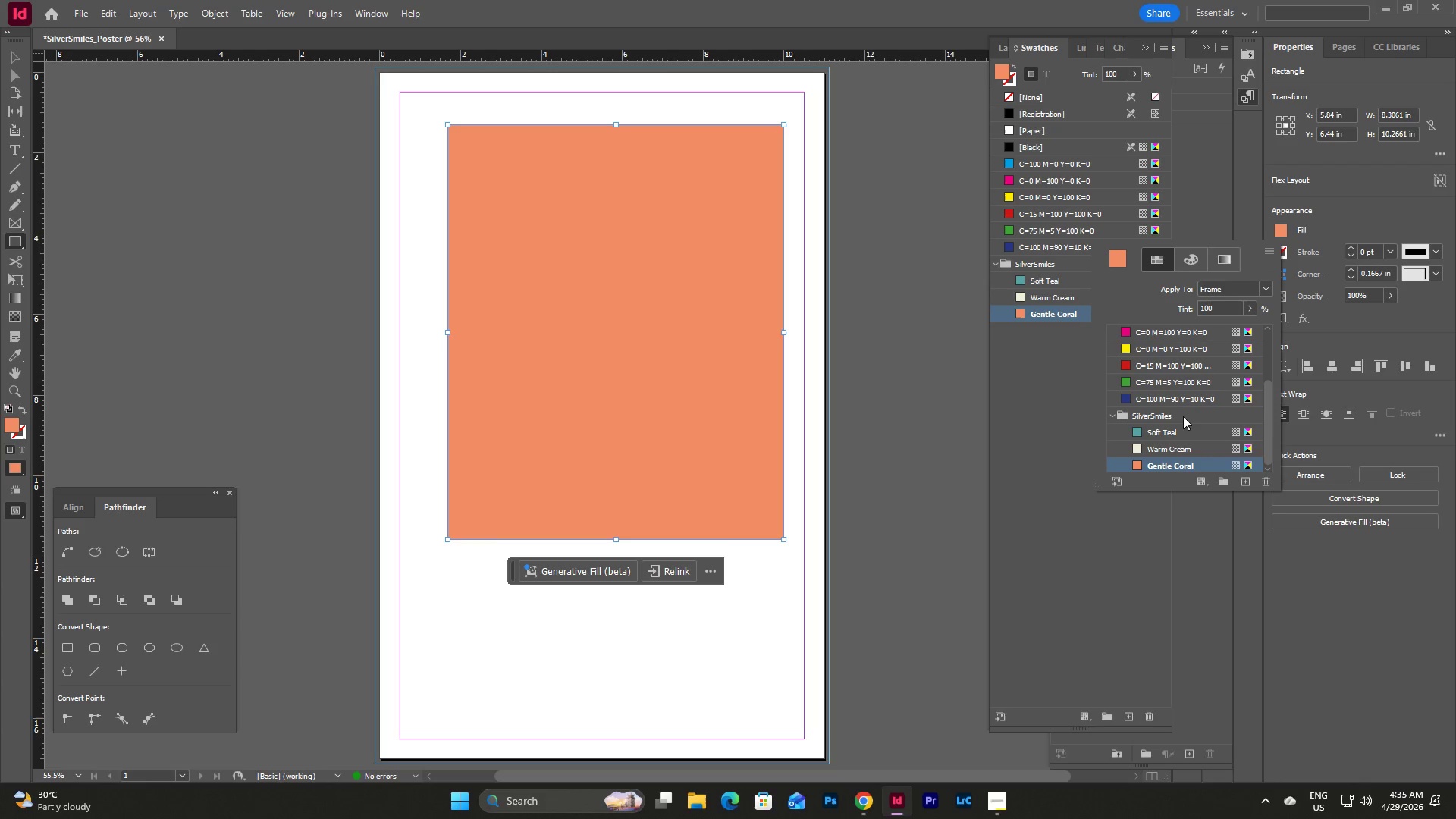 
left_click([1175, 445])
 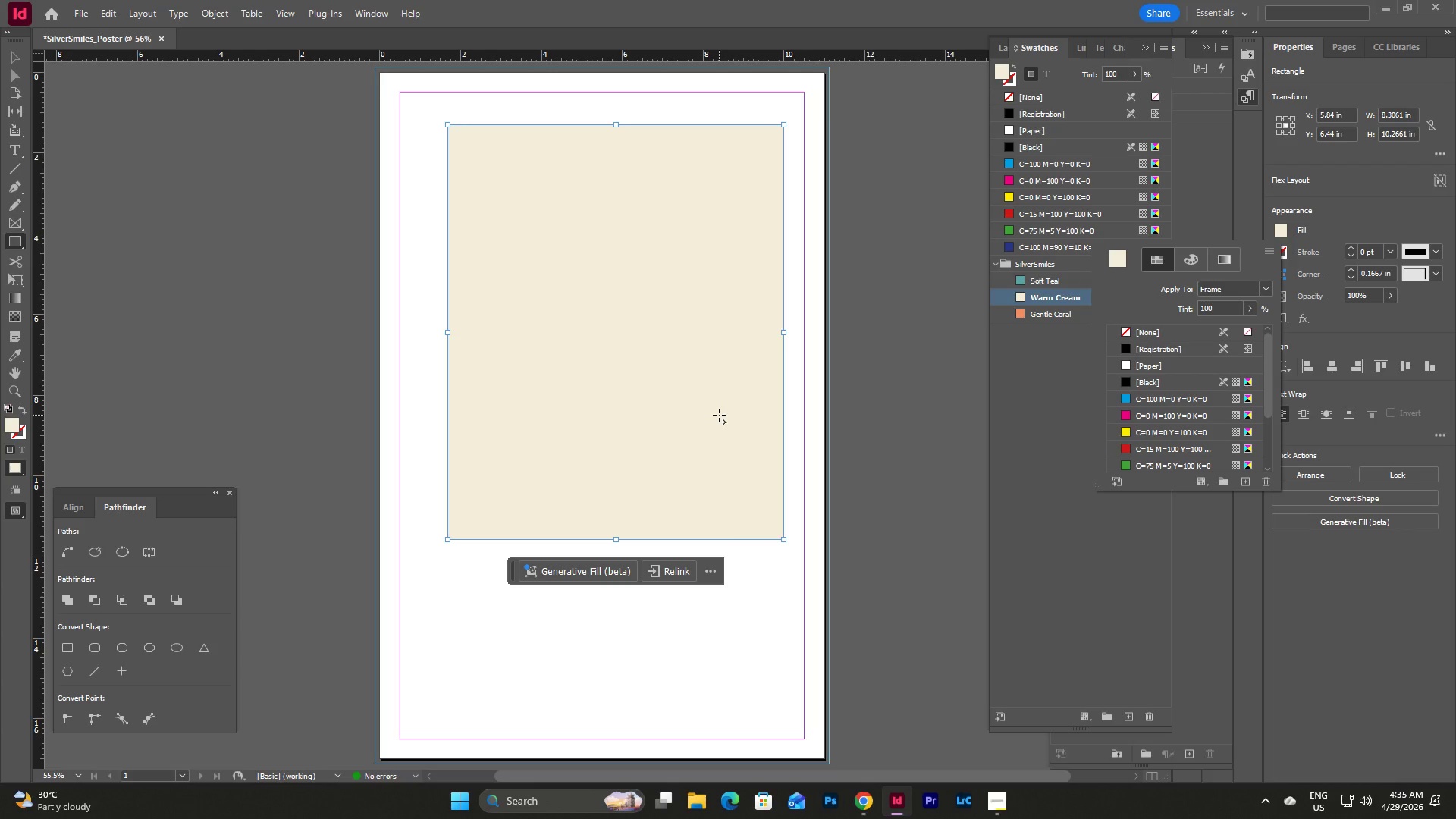 
key(V)
 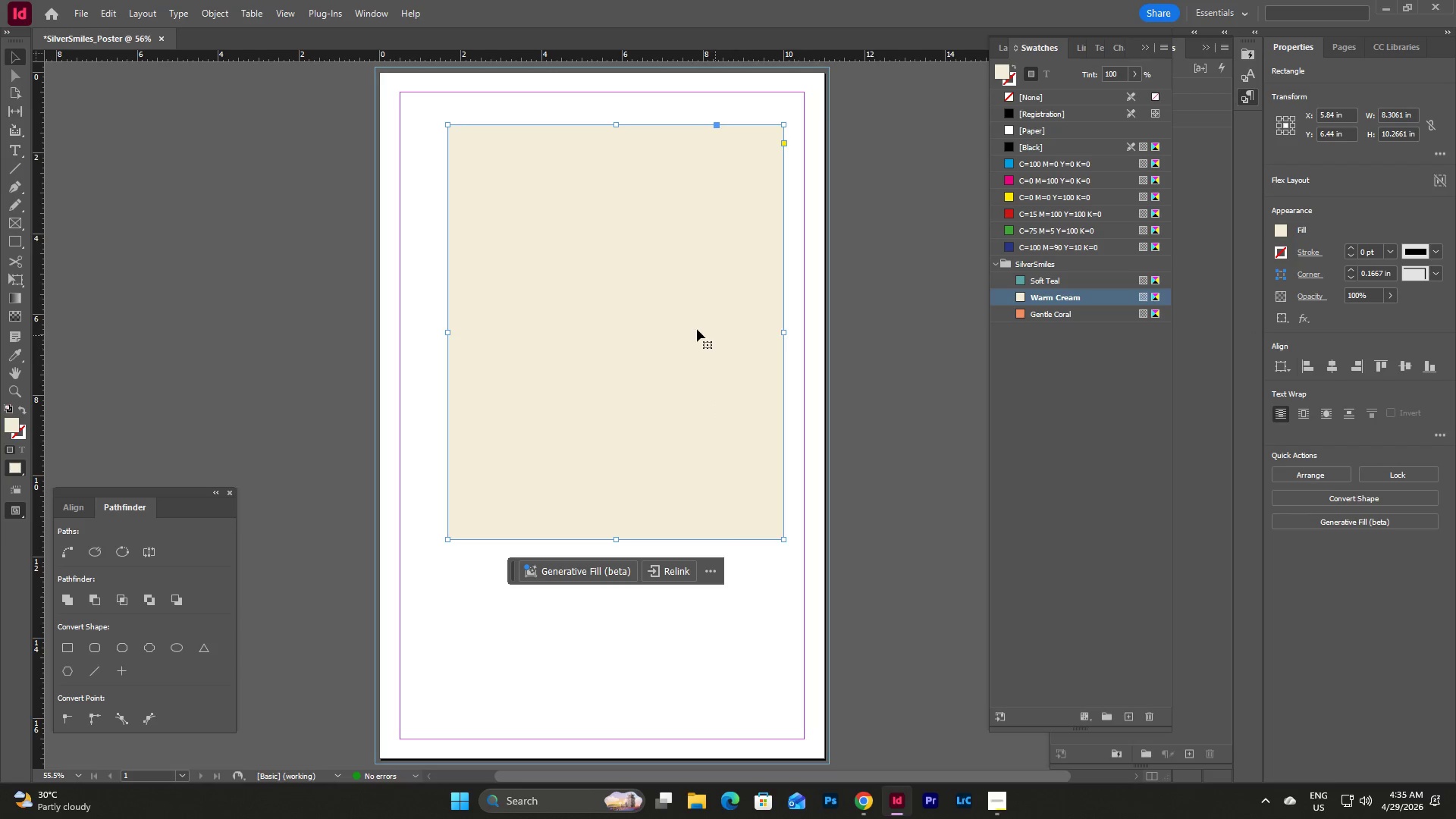 
left_click_drag(start_coordinate=[679, 323], to_coordinate=[650, 315])
 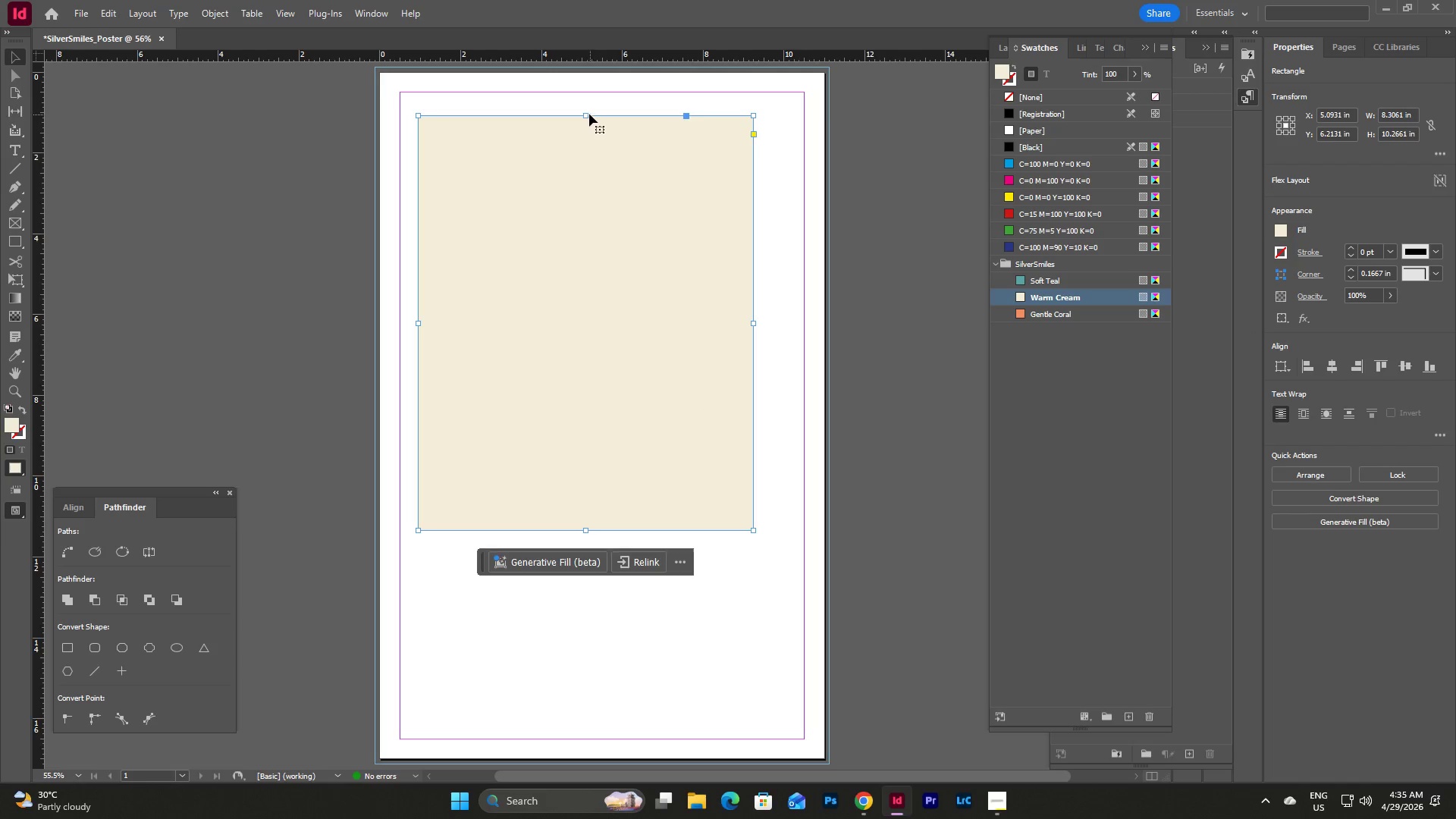 
left_click_drag(start_coordinate=[588, 113], to_coordinate=[587, 93])
 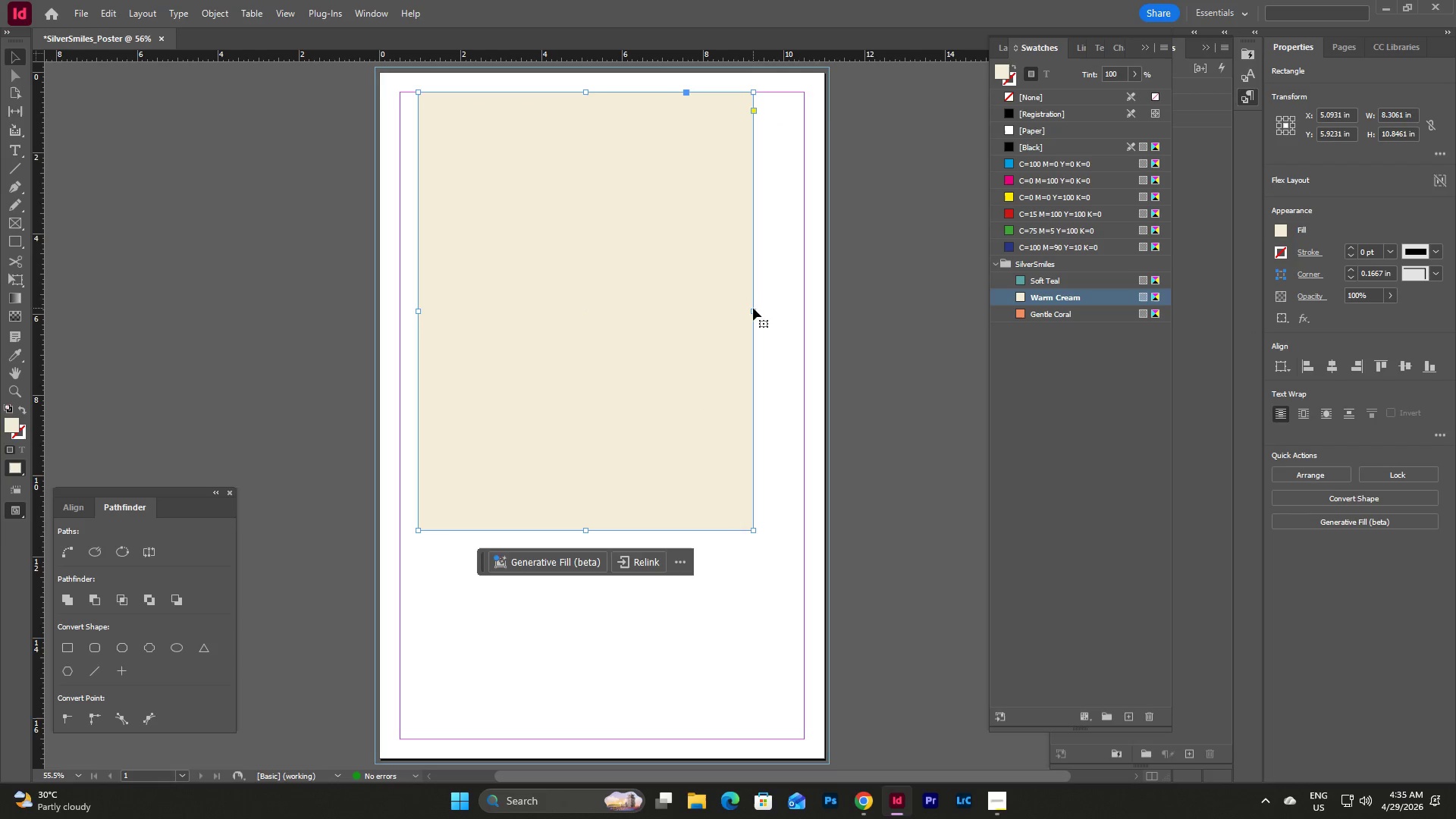 
left_click_drag(start_coordinate=[754, 312], to_coordinate=[802, 315])
 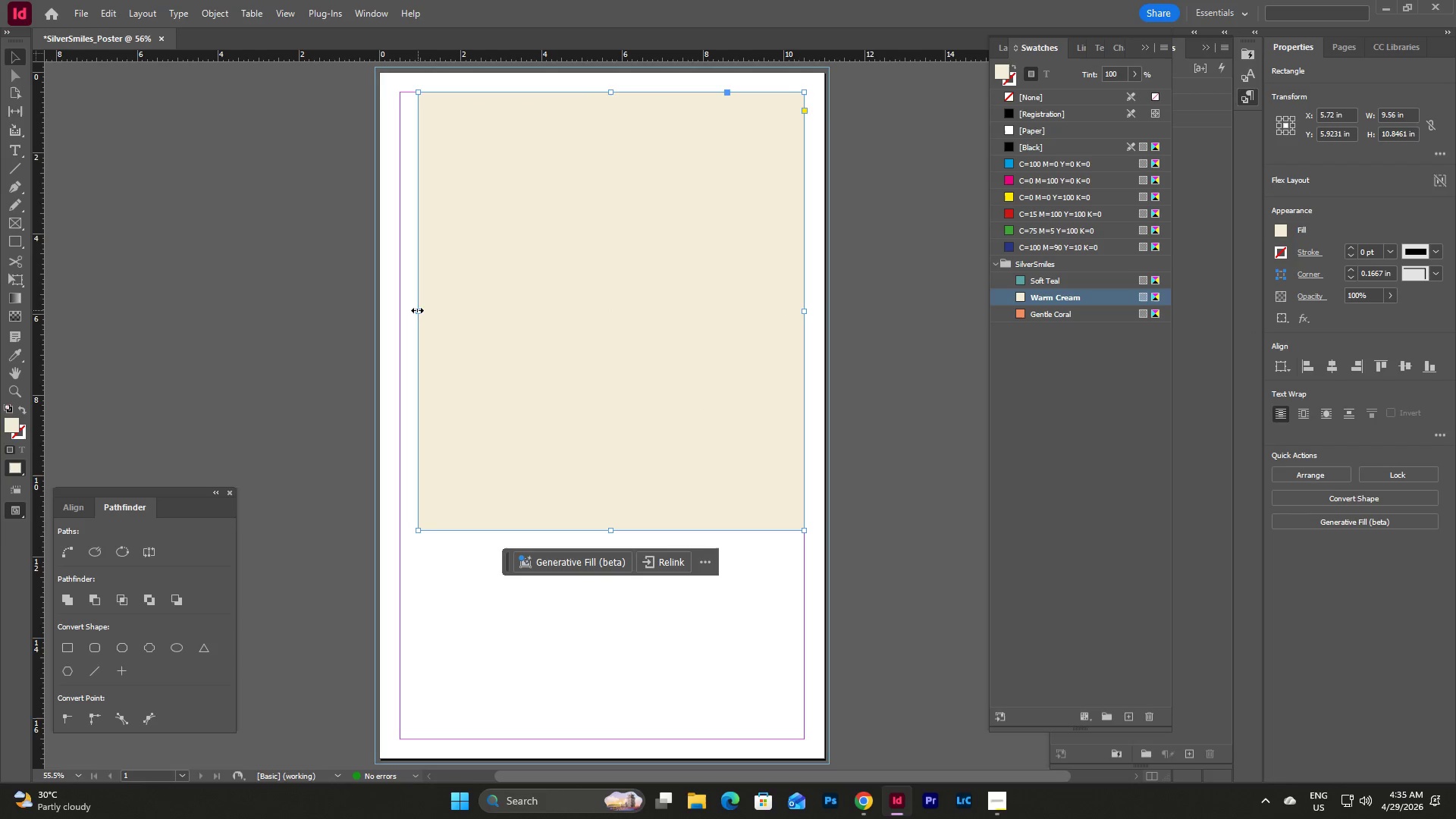 
left_click_drag(start_coordinate=[416, 310], to_coordinate=[402, 309])
 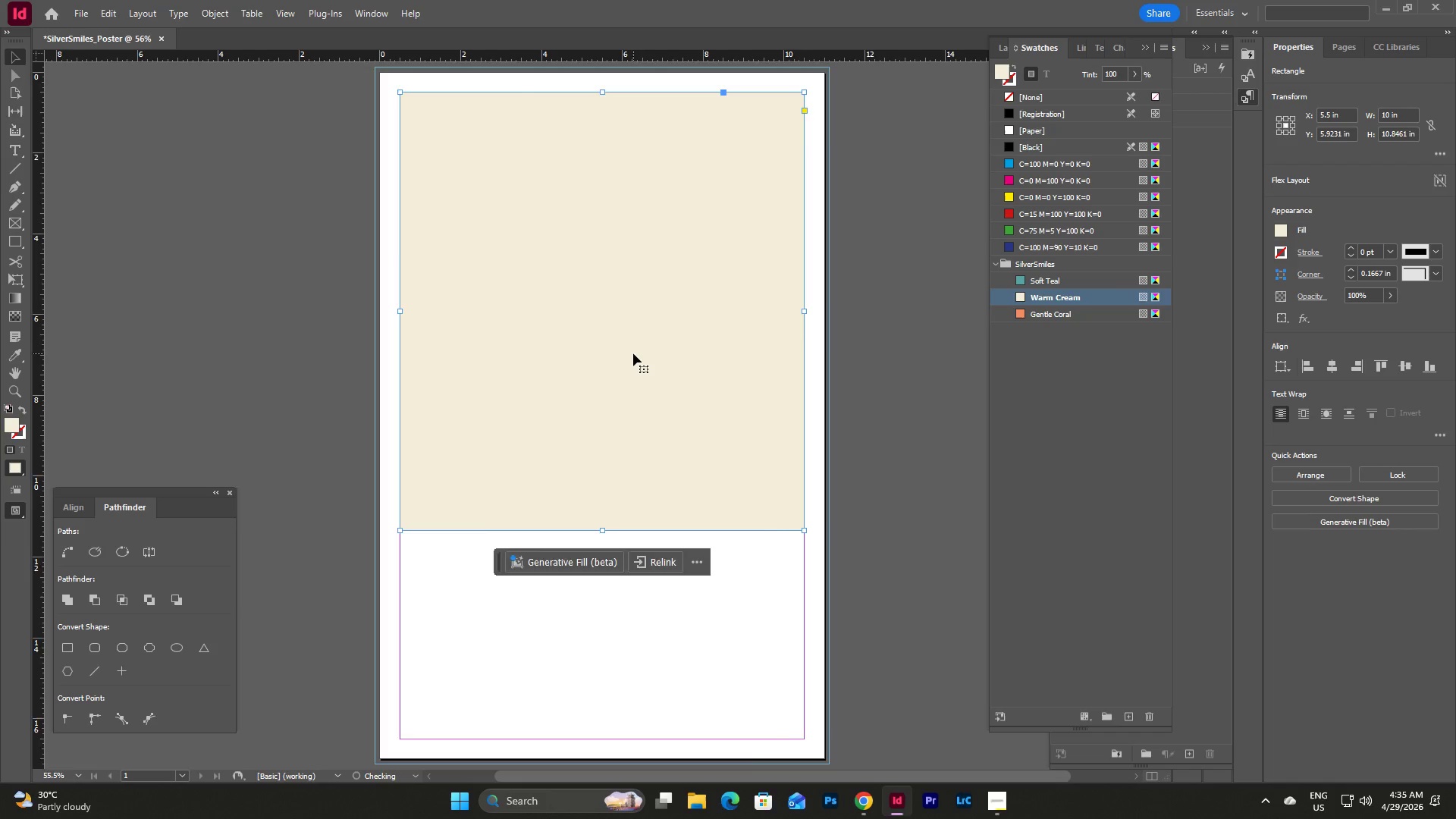 
scroll: coordinate [633, 353], scroll_direction: down, amount: 4.0
 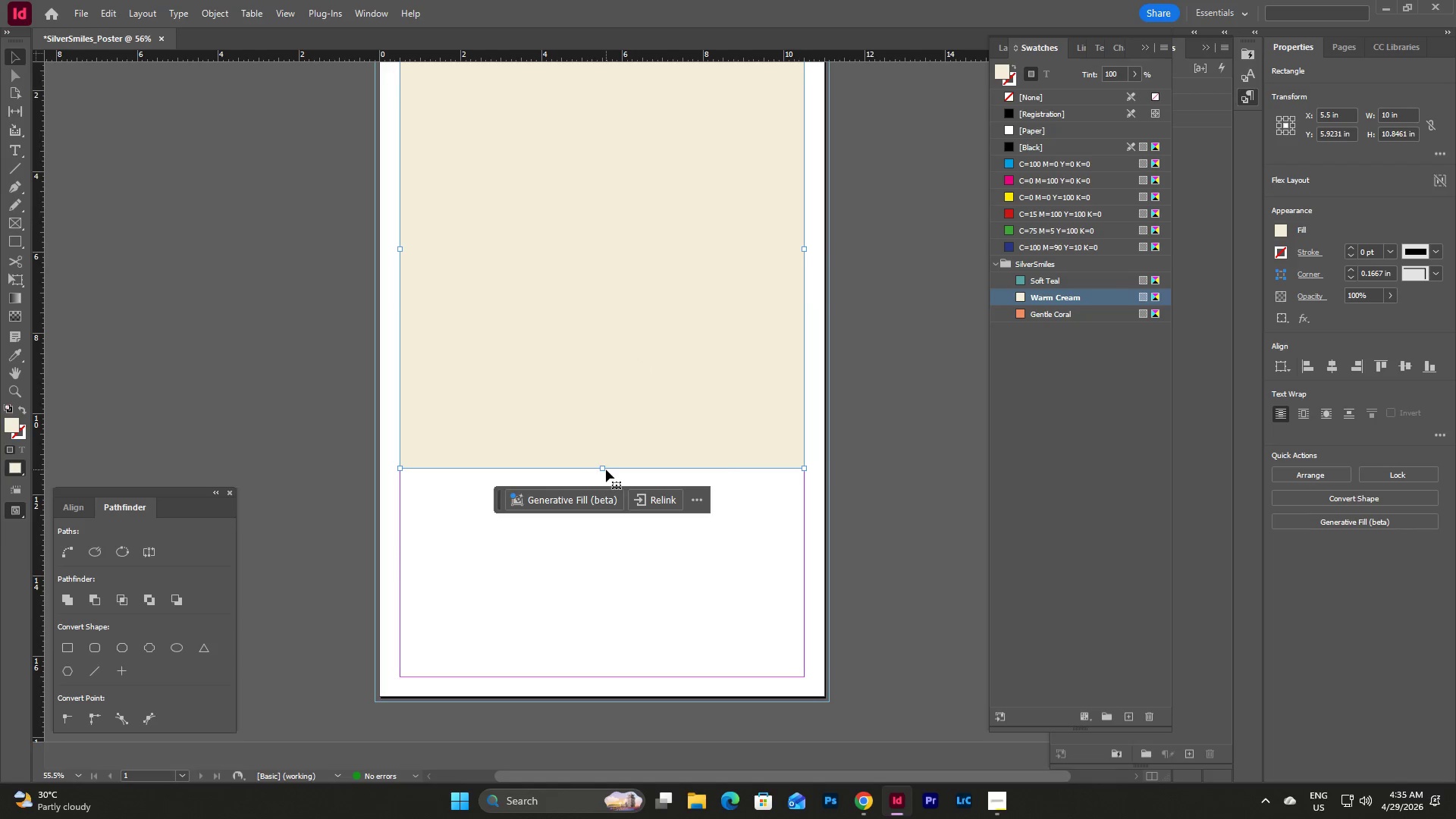 
left_click_drag(start_coordinate=[603, 468], to_coordinate=[613, 676])
 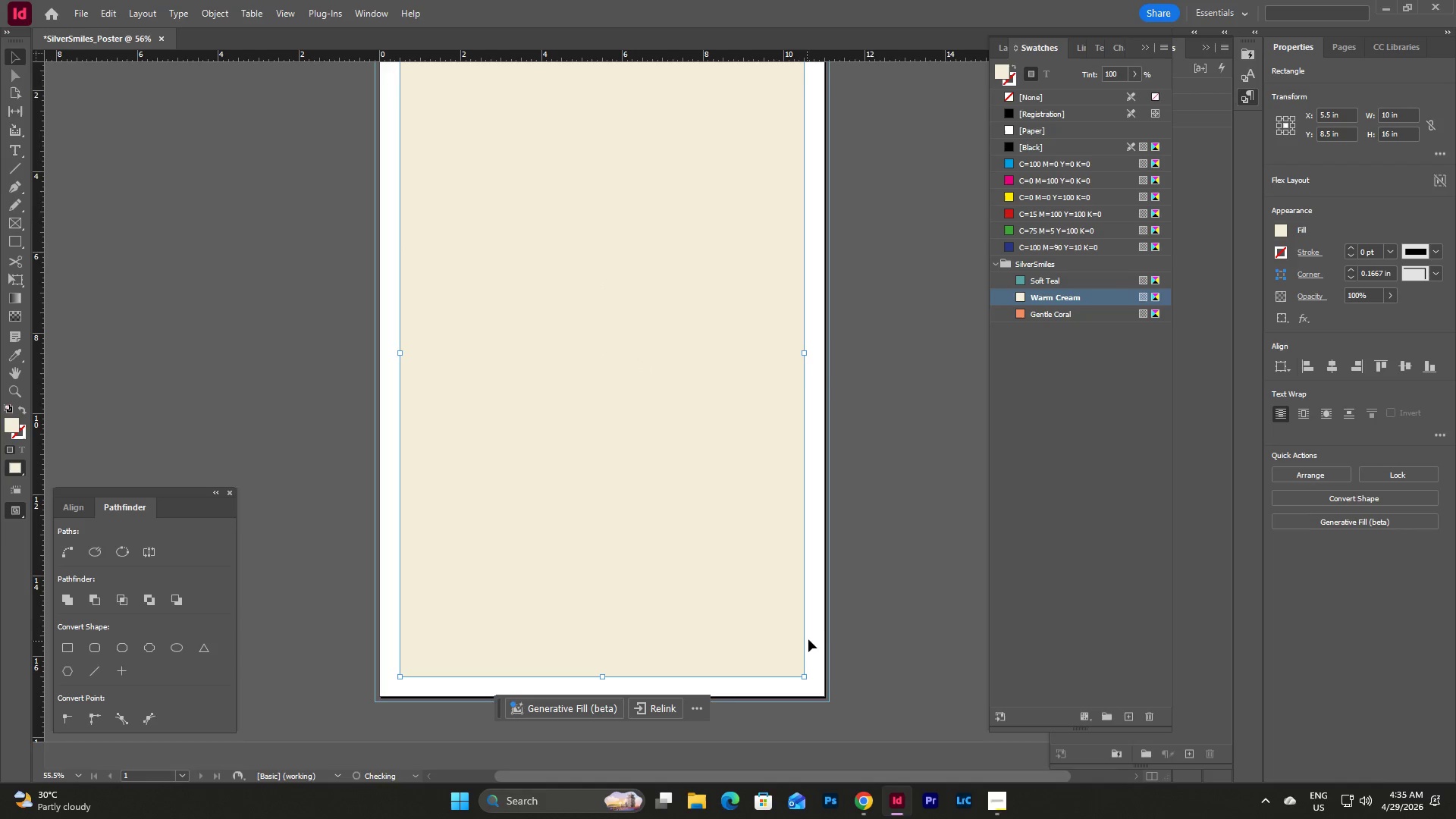 
left_click([810, 638])
 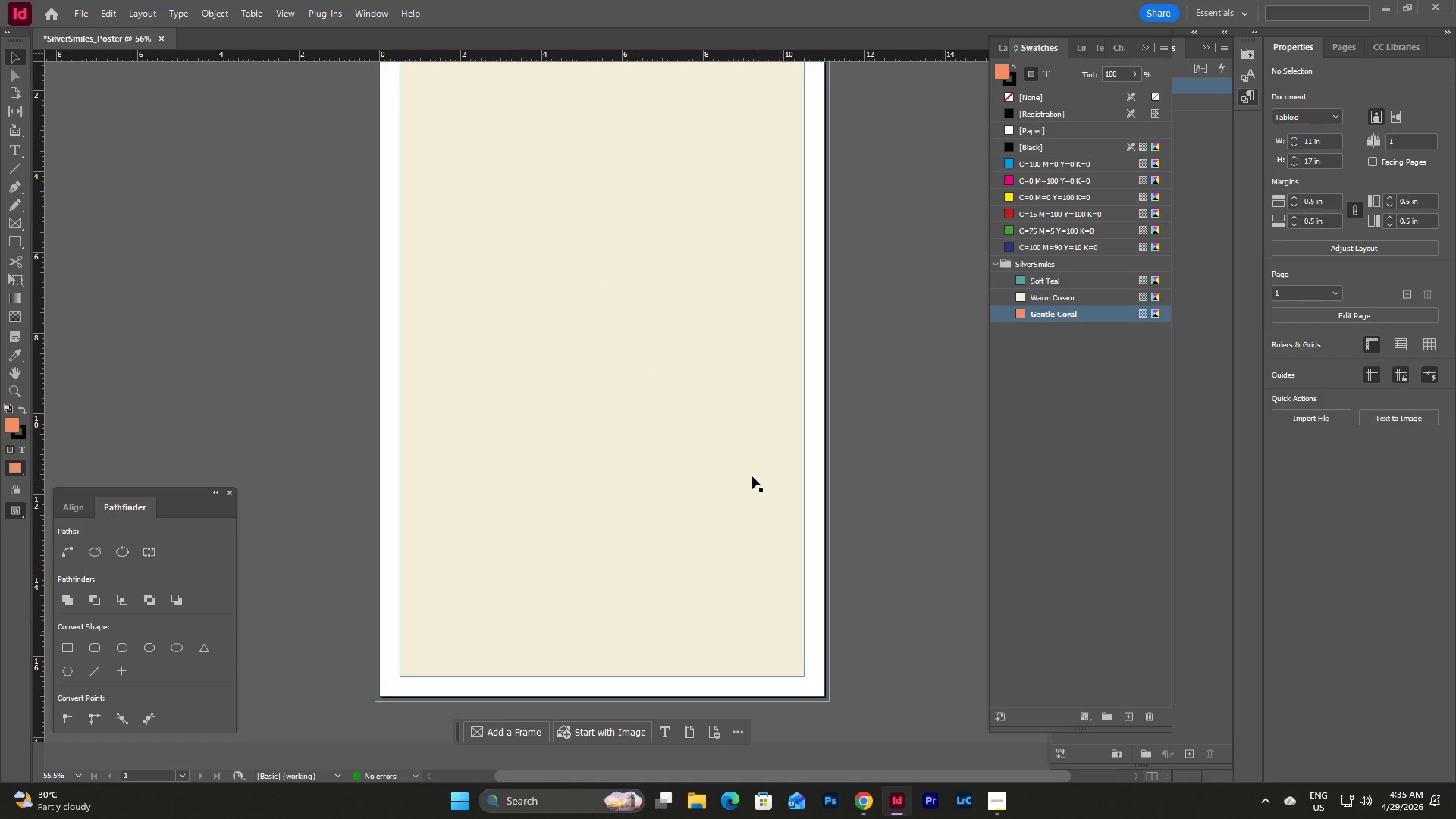 
scroll: coordinate [759, 458], scroll_direction: up, amount: 7.0
 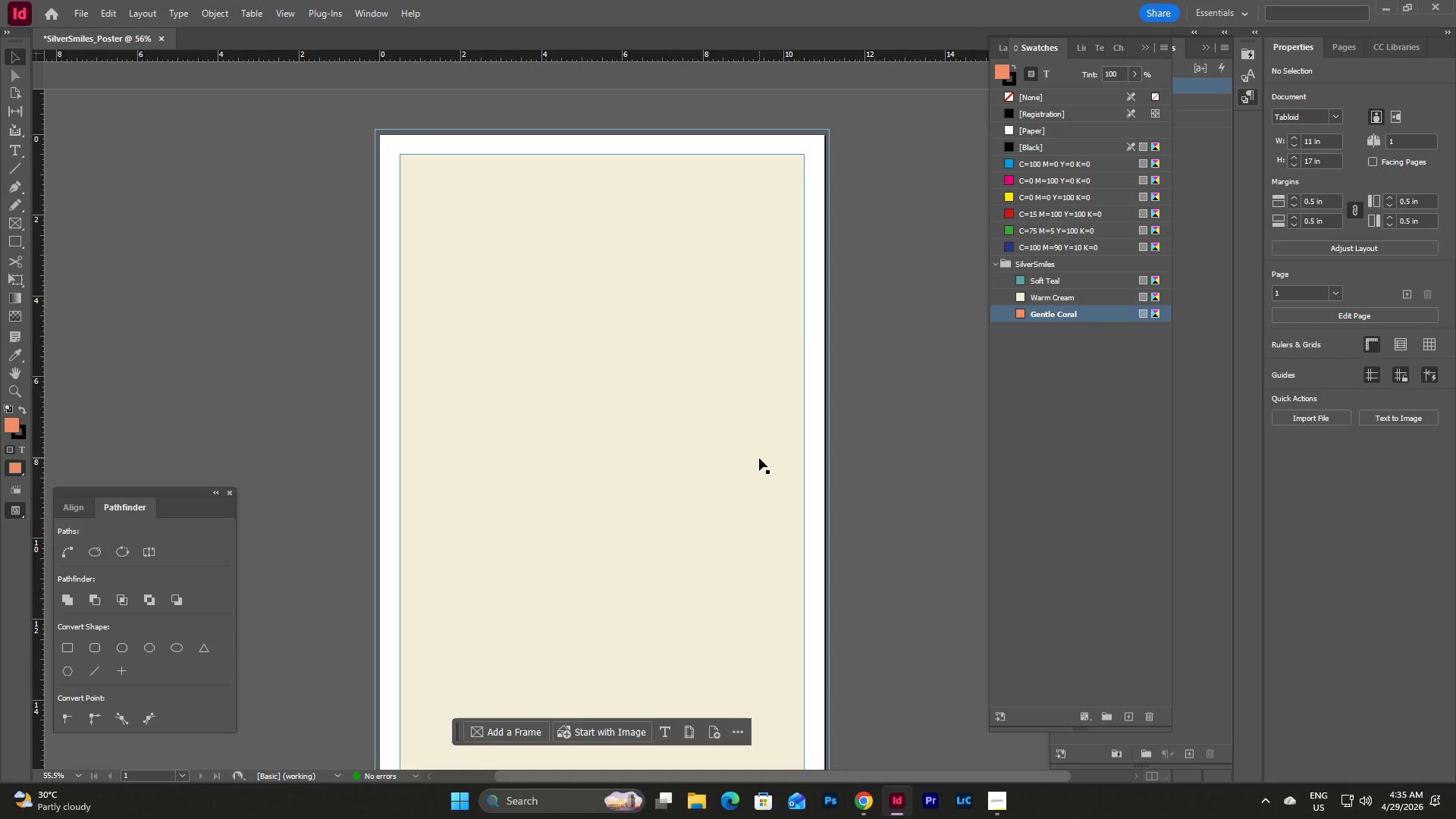 
scroll: coordinate [759, 458], scroll_direction: down, amount: 4.0
 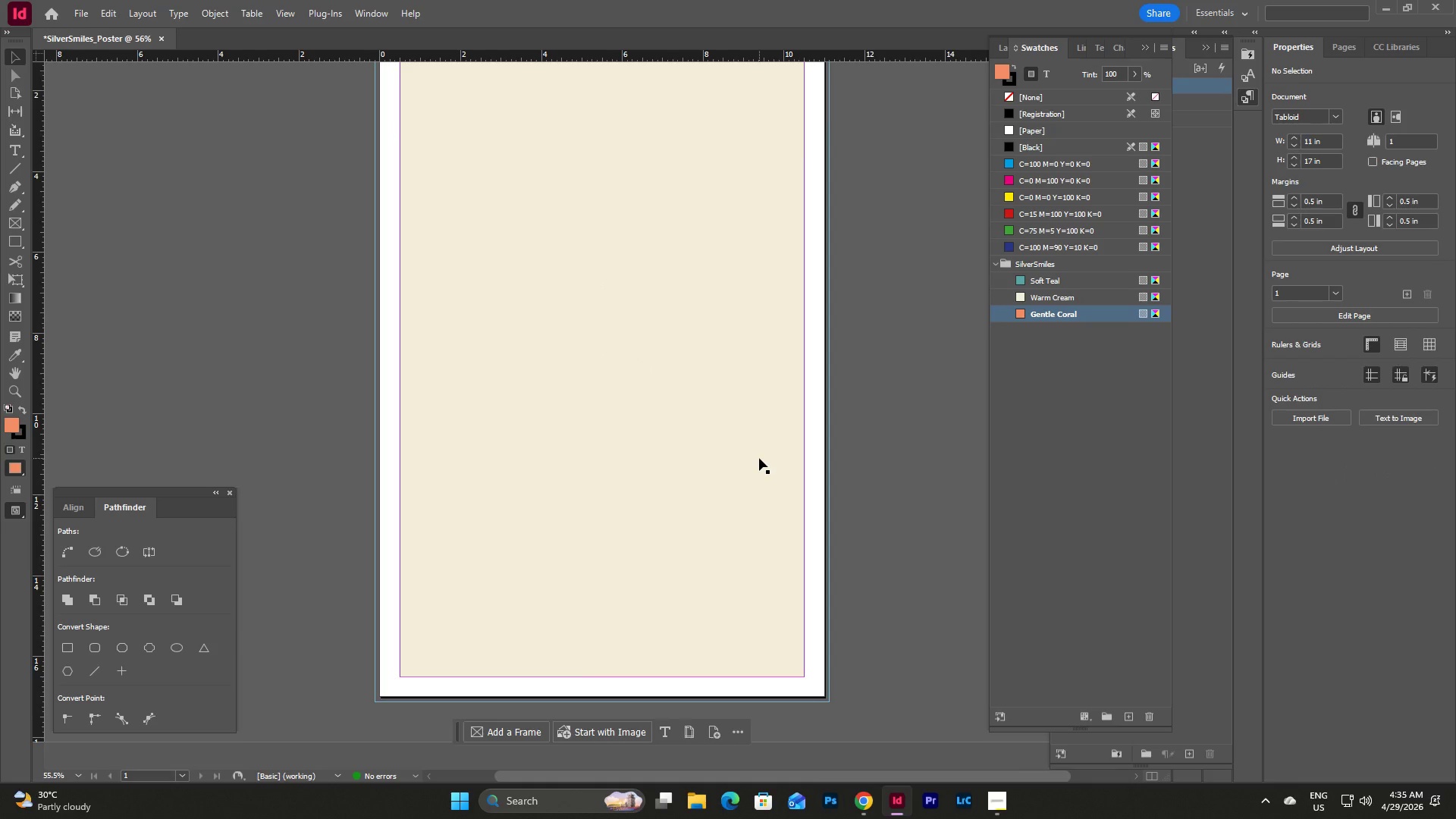 
scroll: coordinate [759, 458], scroll_direction: up, amount: 2.0
 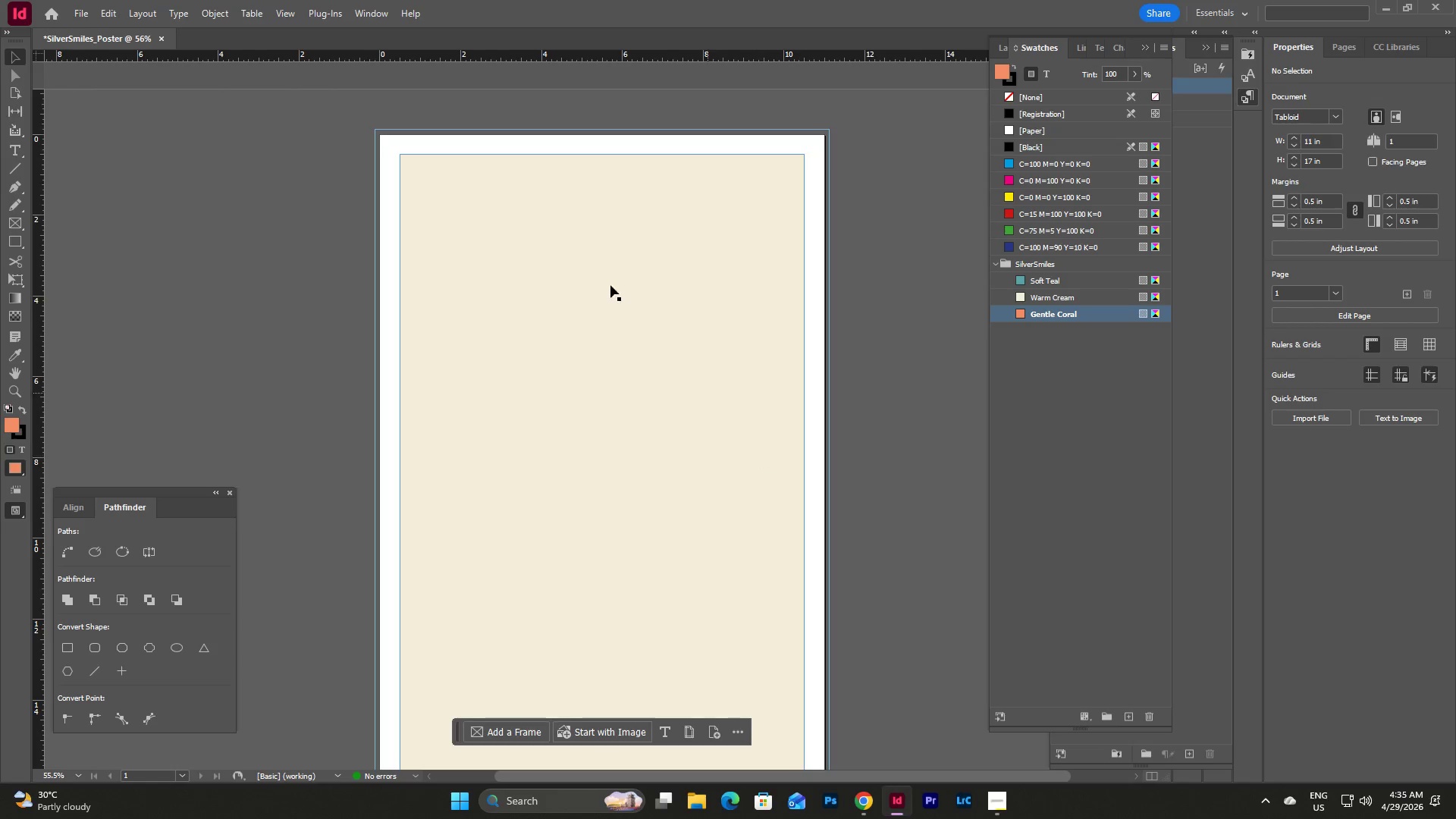 
left_click([561, 224])
 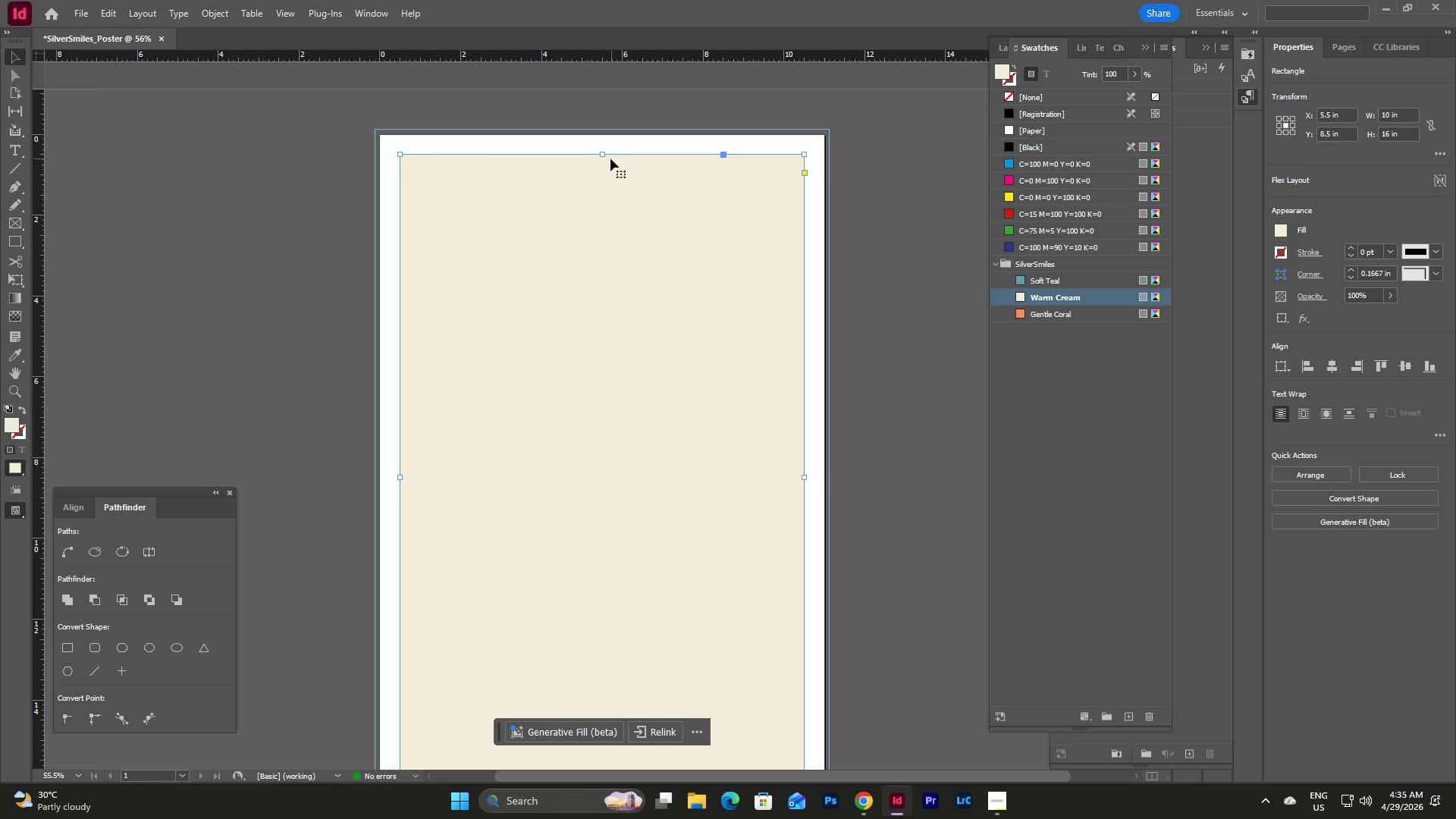 
left_click_drag(start_coordinate=[603, 155], to_coordinate=[605, 133])
 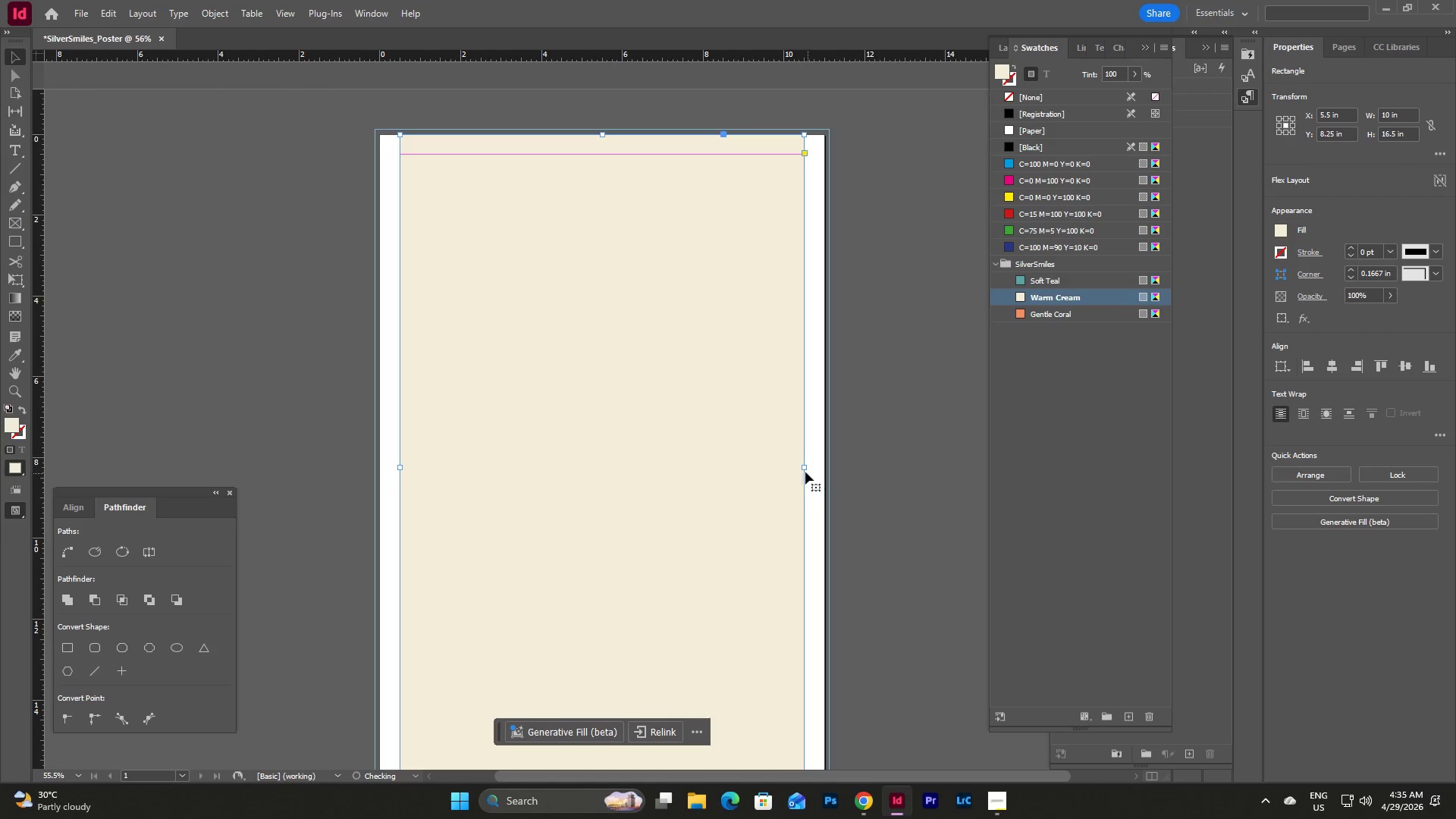 
left_click_drag(start_coordinate=[804, 467], to_coordinate=[825, 469])
 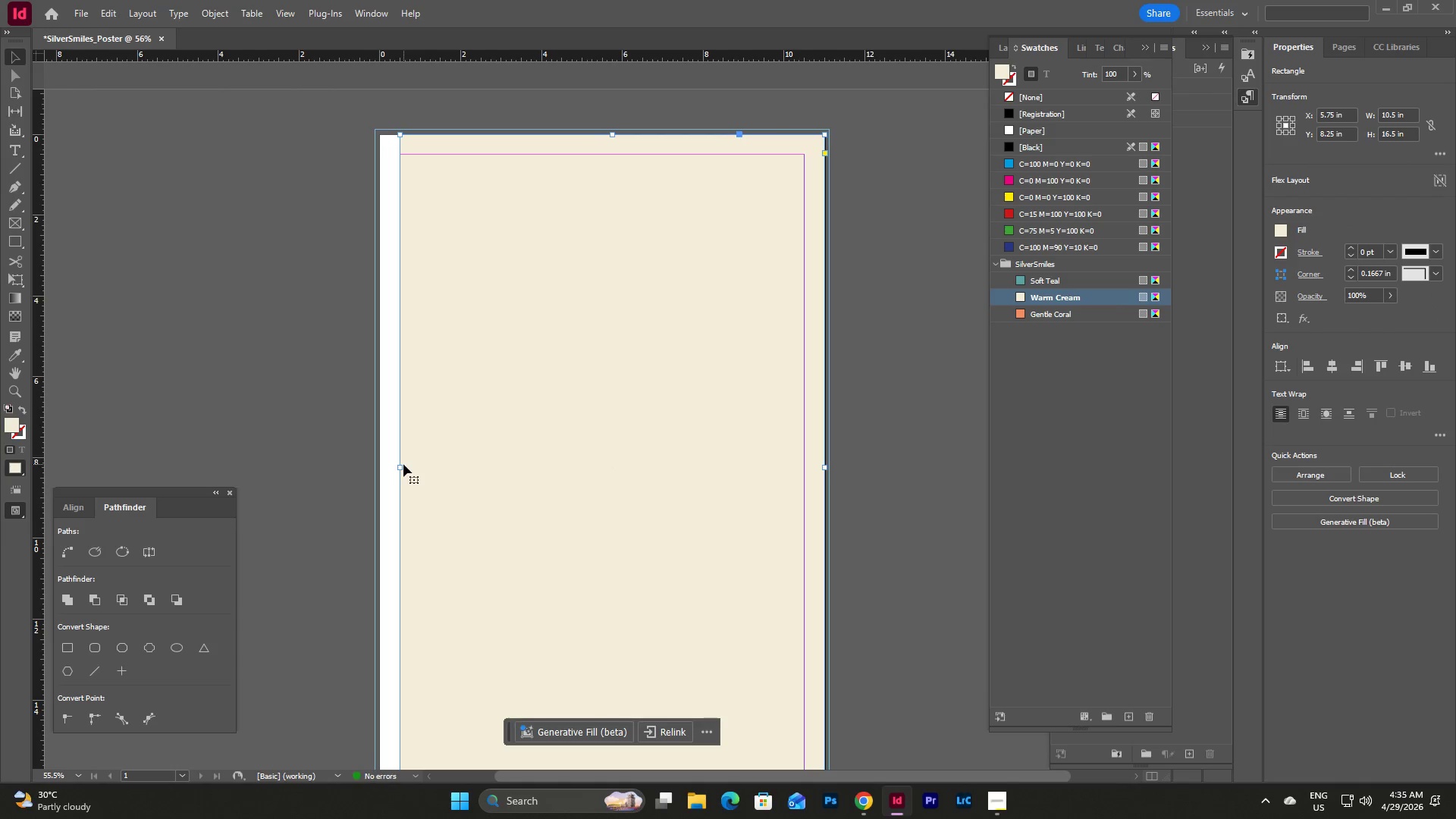 
left_click_drag(start_coordinate=[402, 466], to_coordinate=[381, 471])
 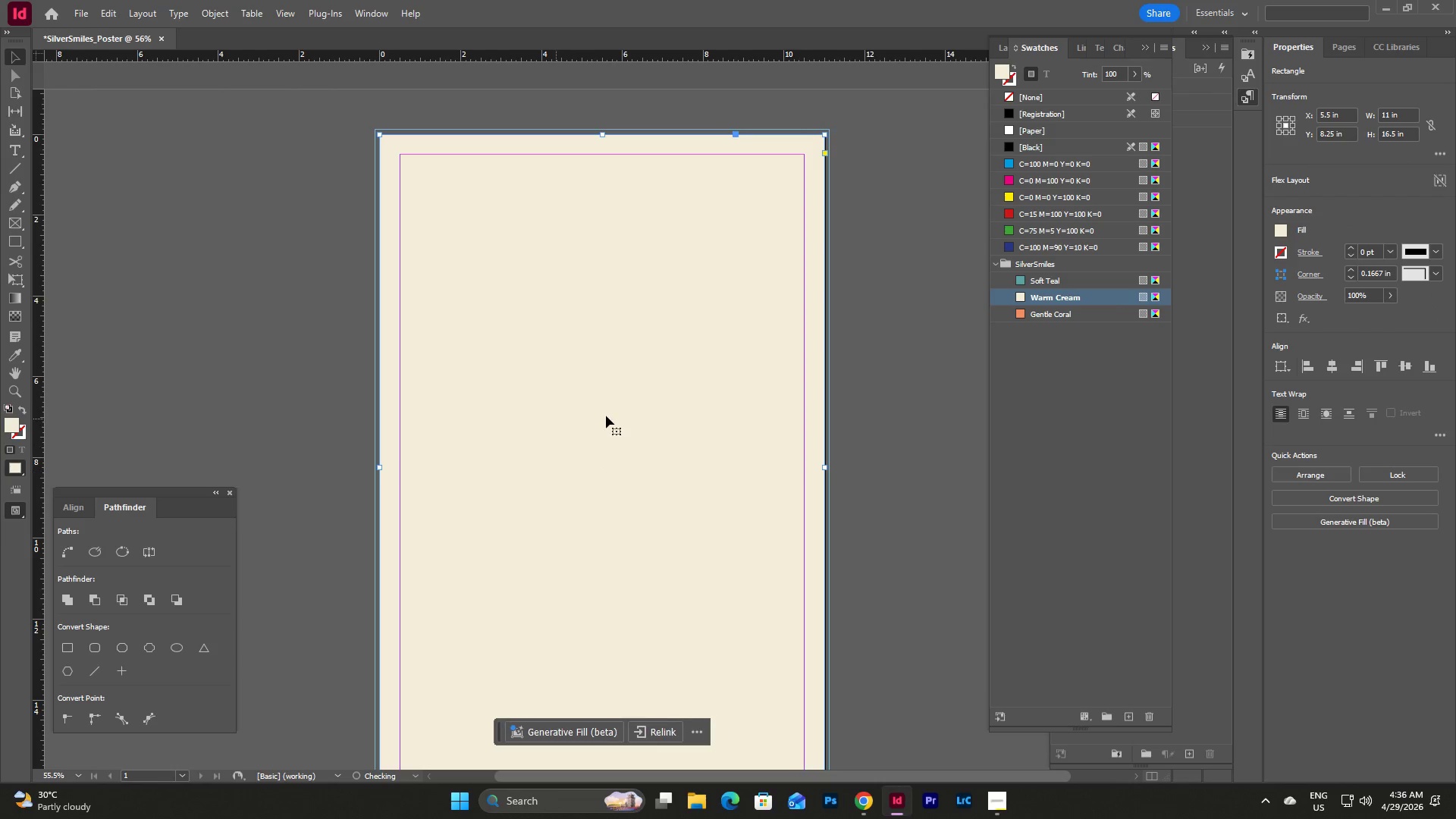 
scroll: coordinate [607, 419], scroll_direction: down, amount: 8.0
 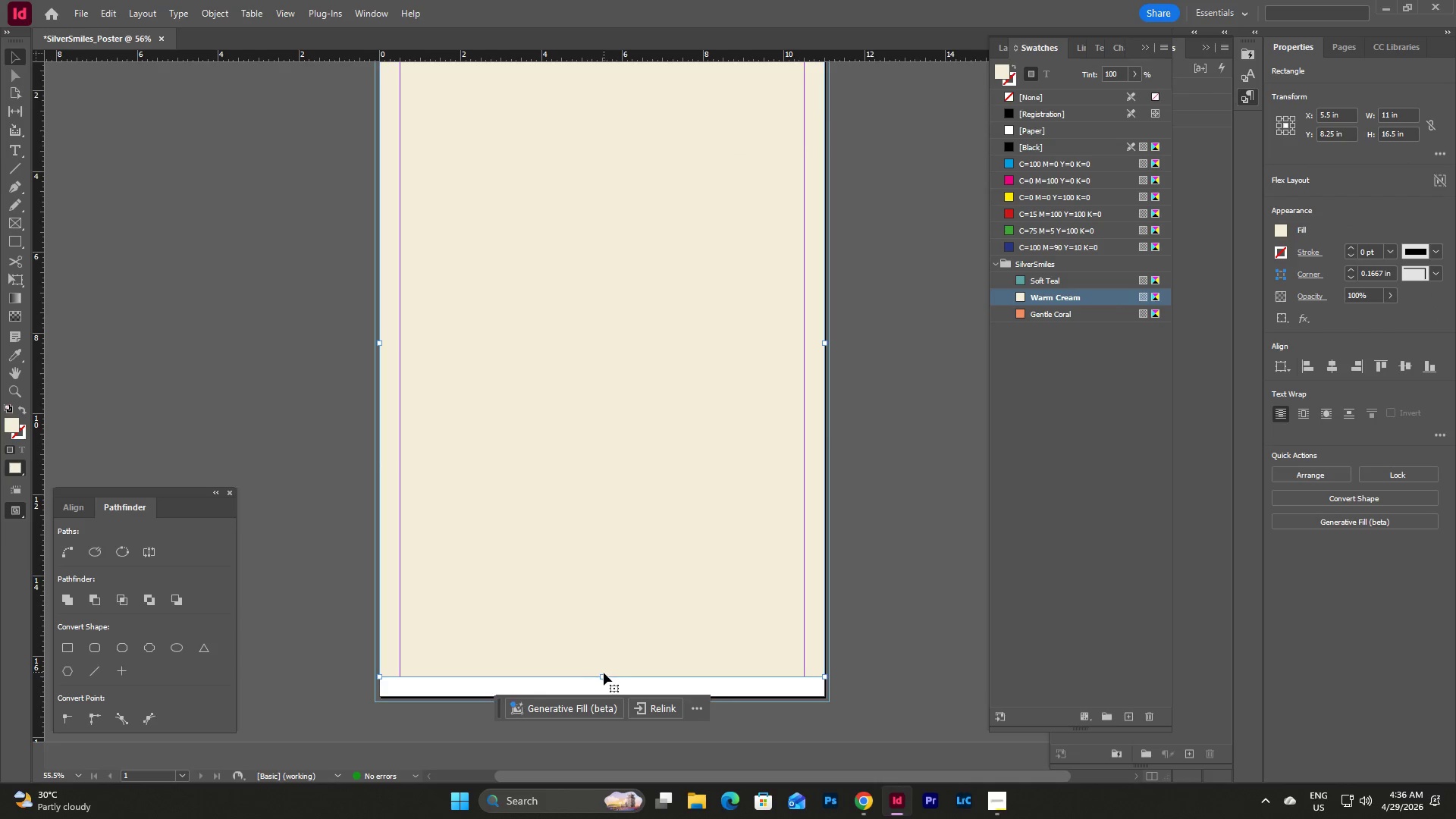 
left_click_drag(start_coordinate=[604, 677], to_coordinate=[606, 698])
 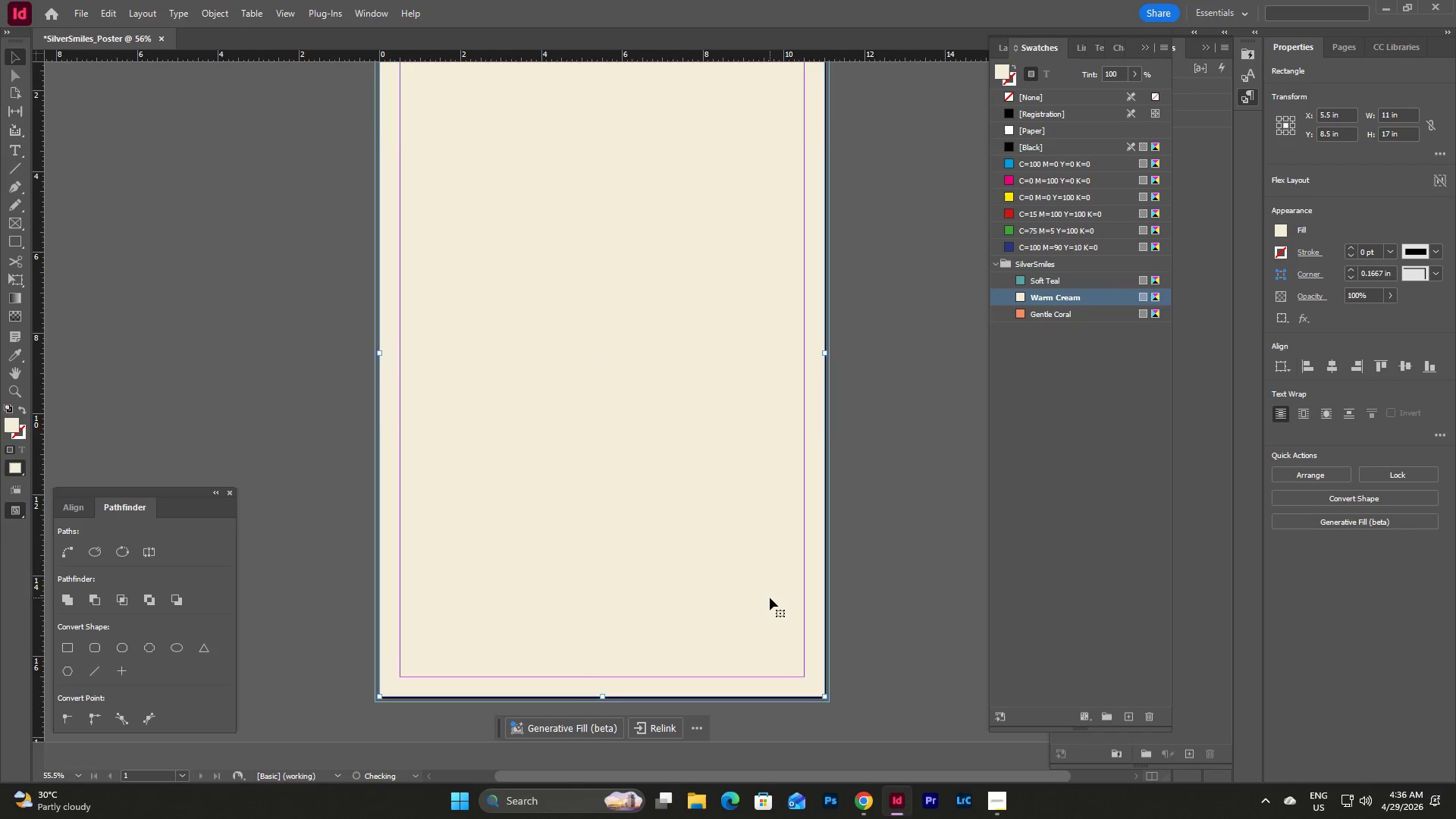 
scroll: coordinate [770, 598], scroll_direction: up, amount: 8.0
 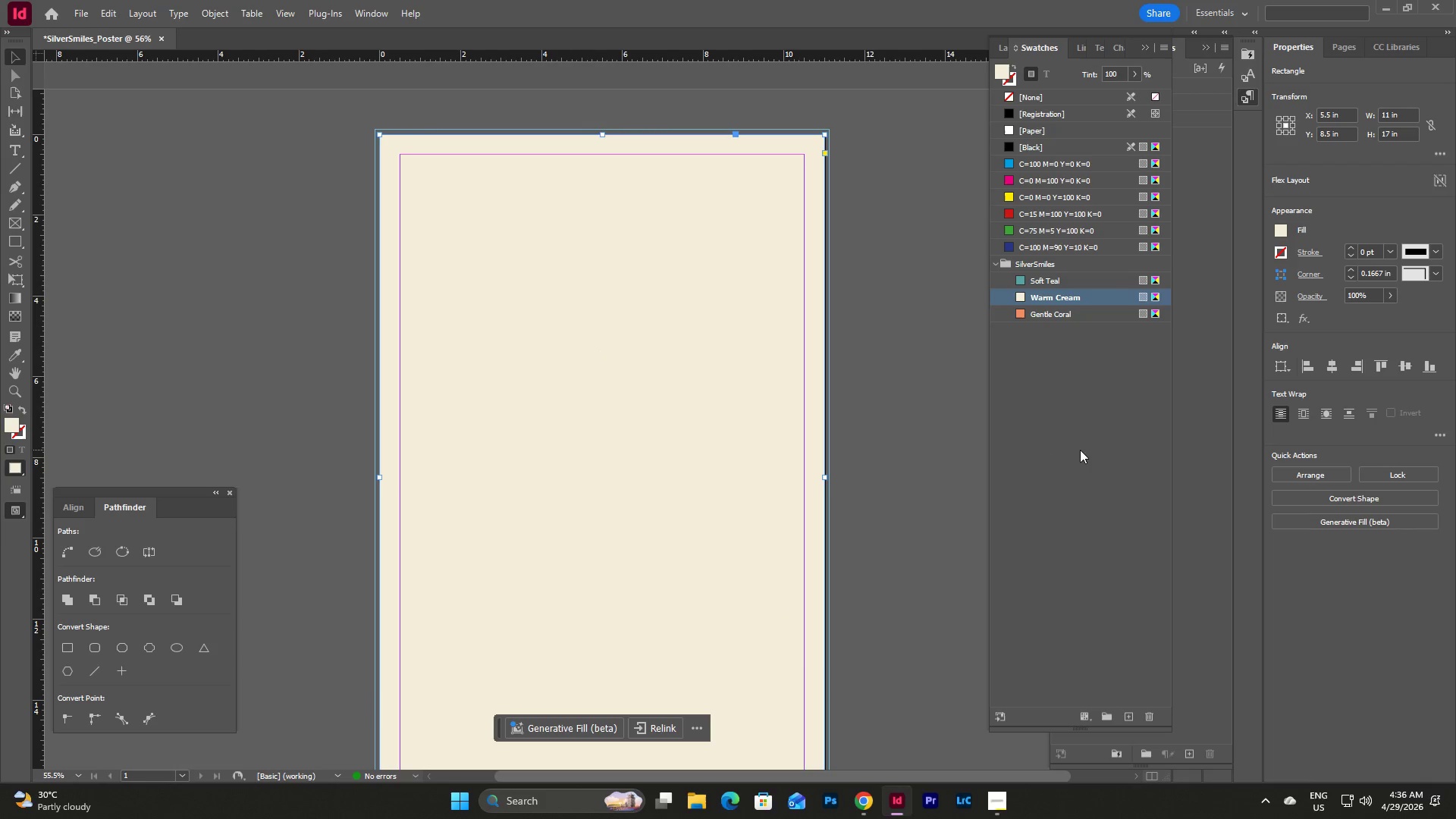 
left_click([1080, 450])
 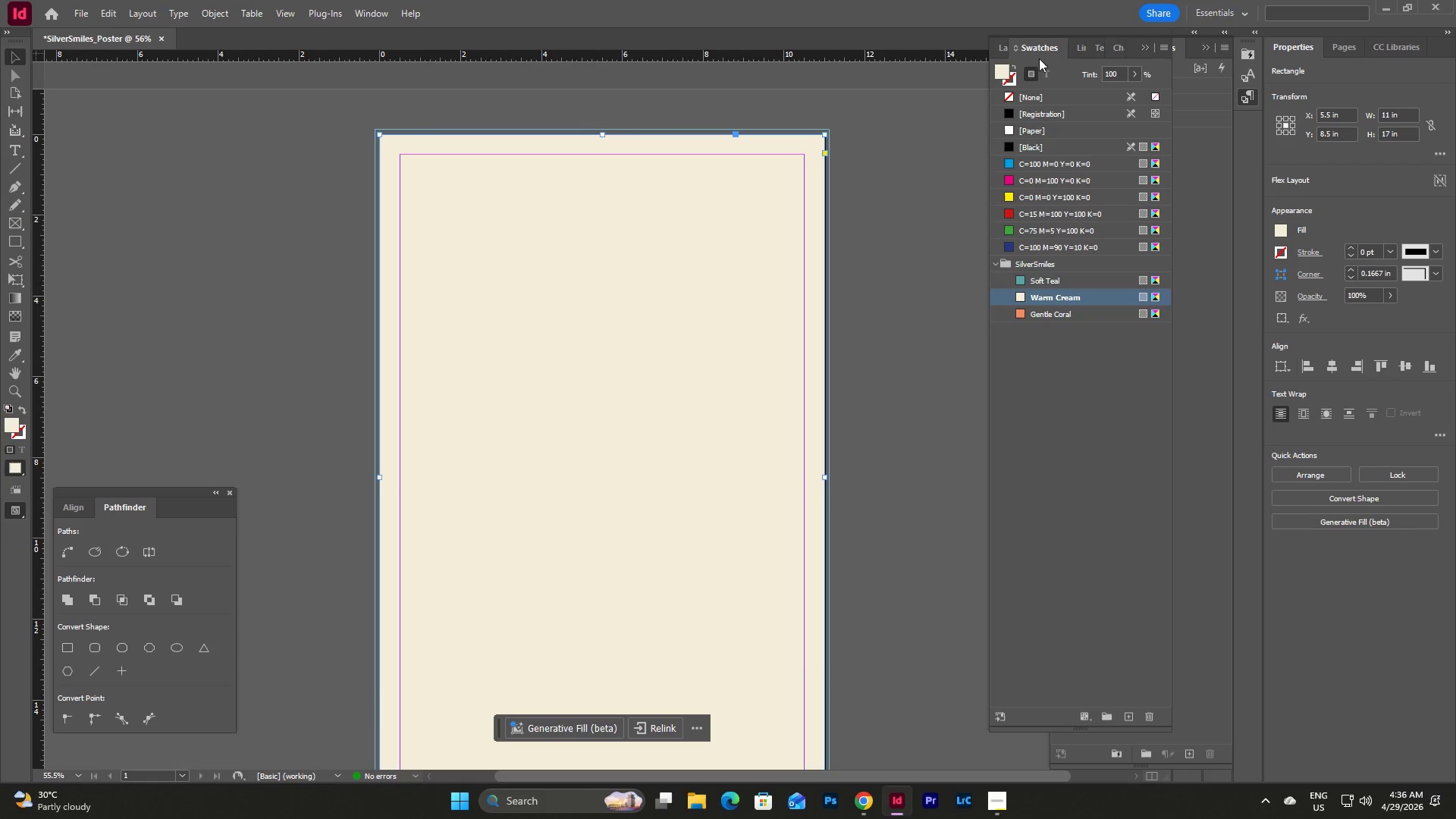 
left_click([1003, 53])
 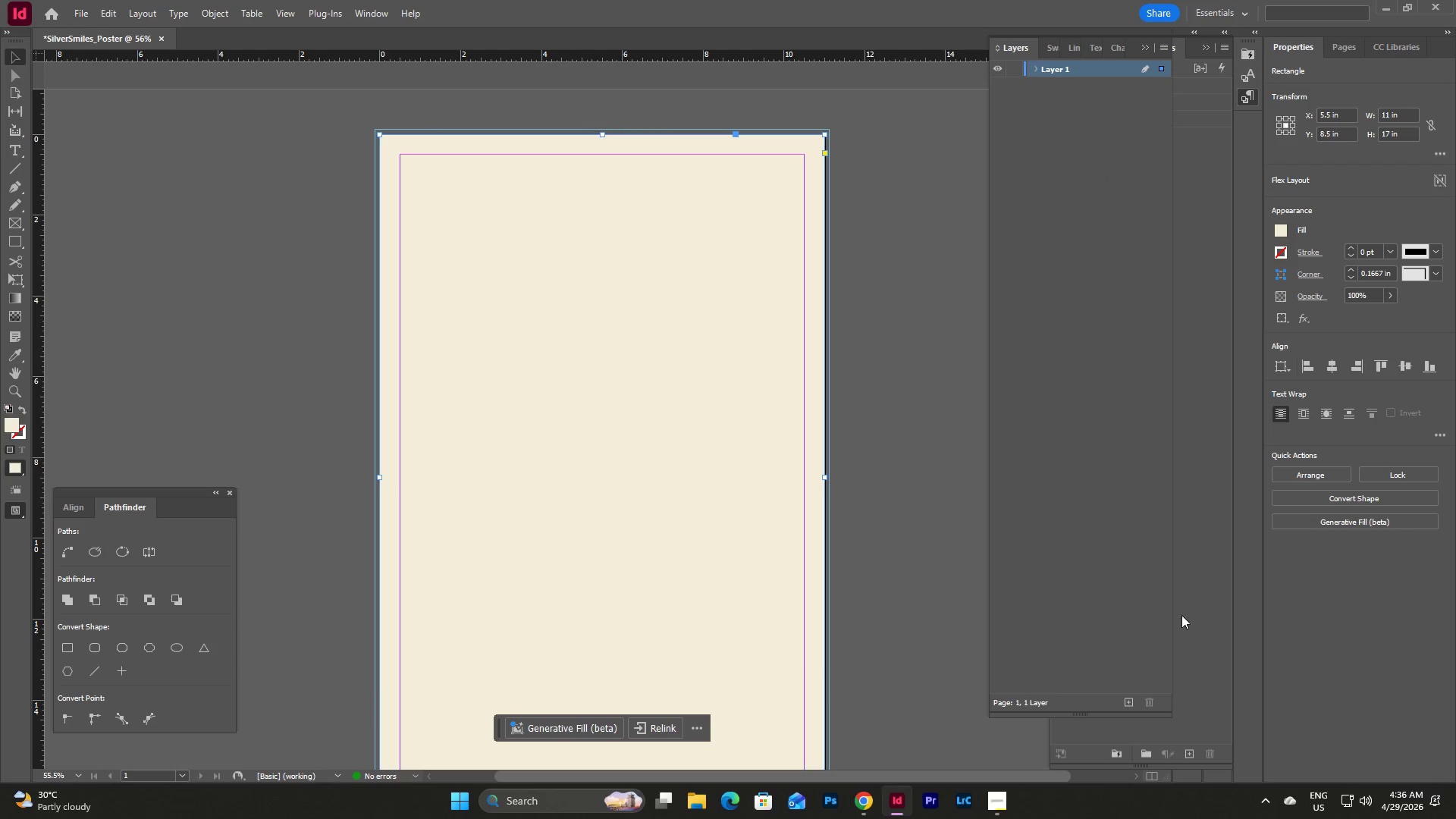 
left_click([1129, 698])
 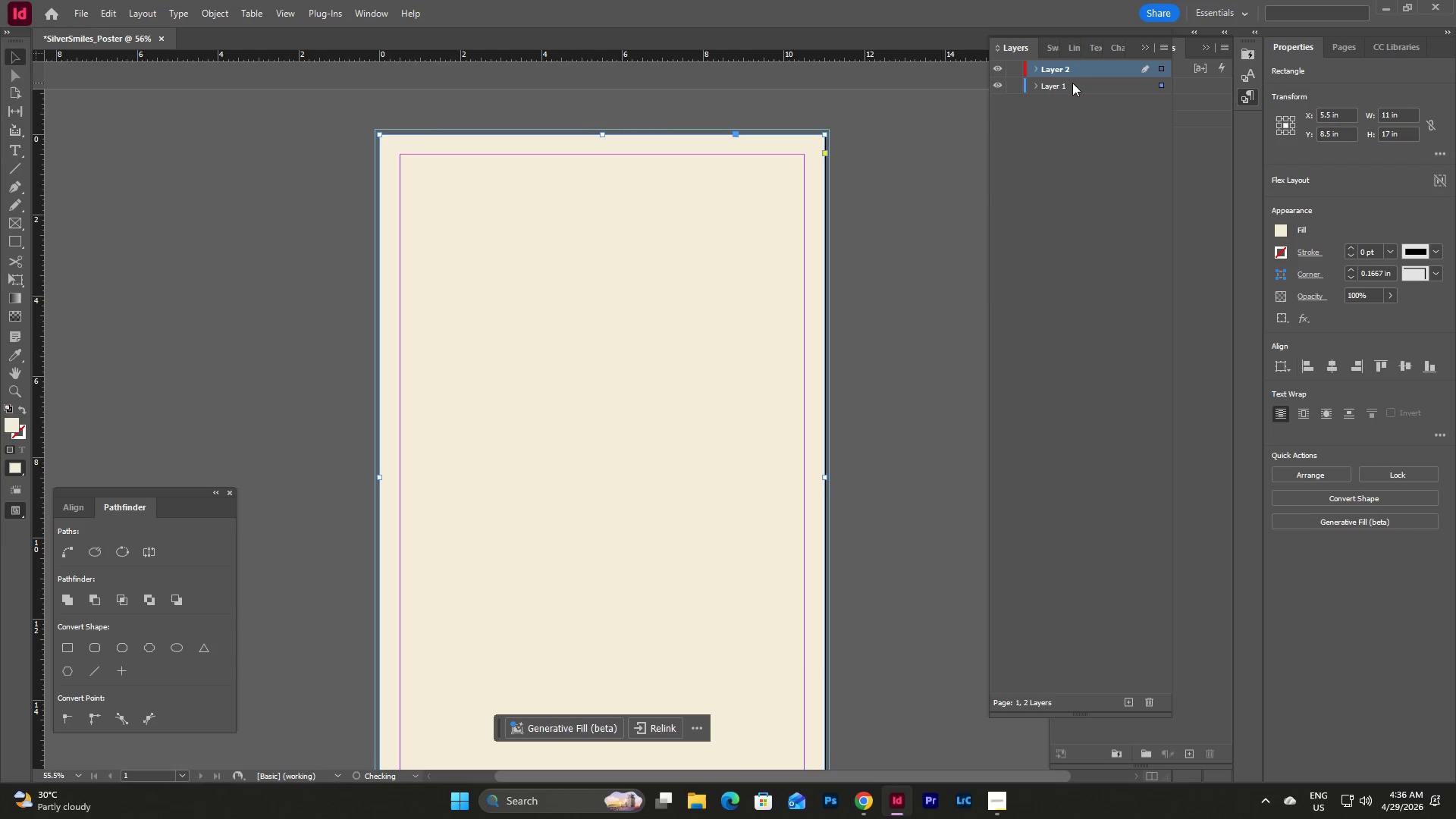 
double_click([1070, 72])
 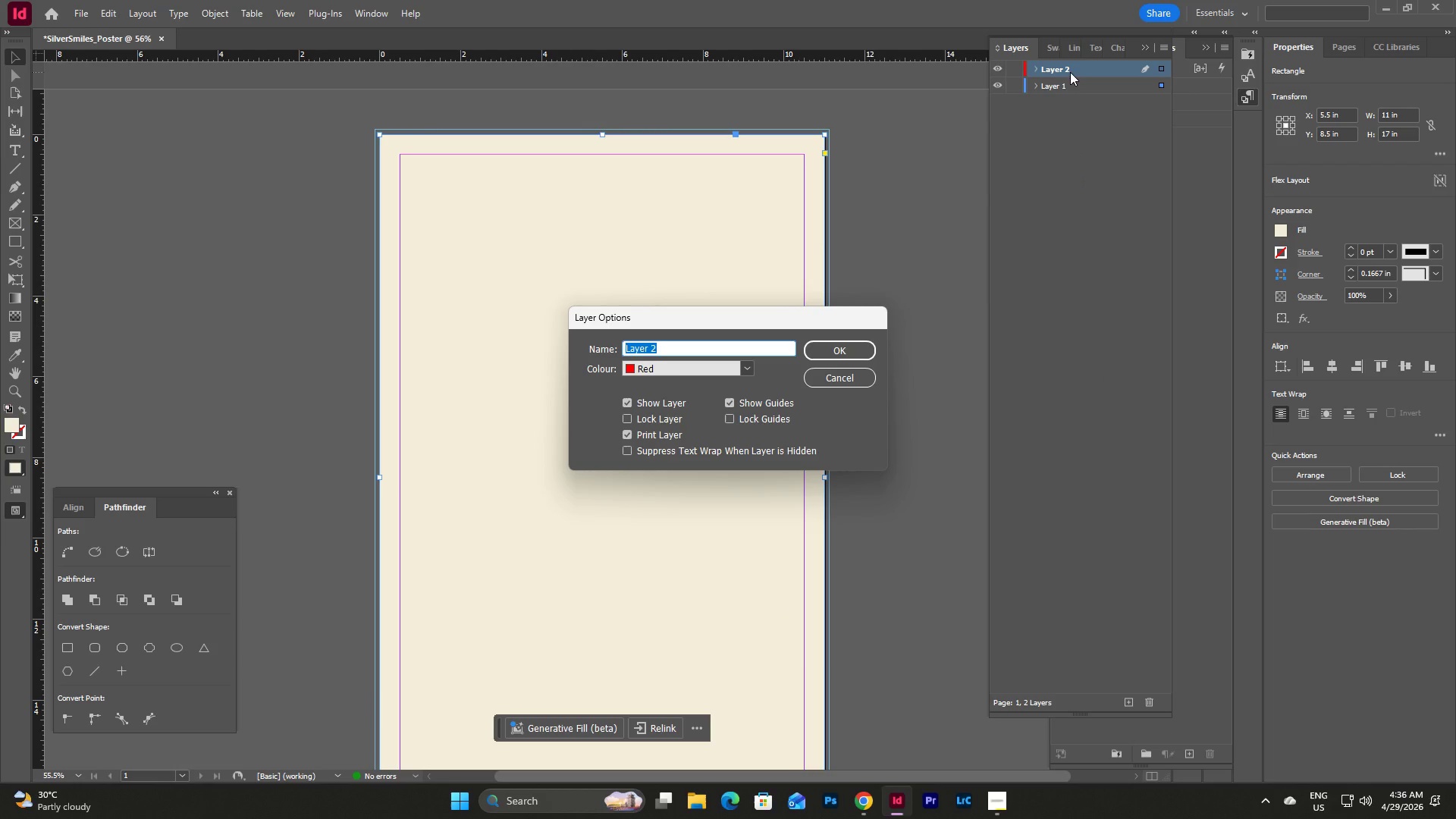 
type(BACKGRUN)
key(Backspace)
key(Backspace)
type(OUND)
 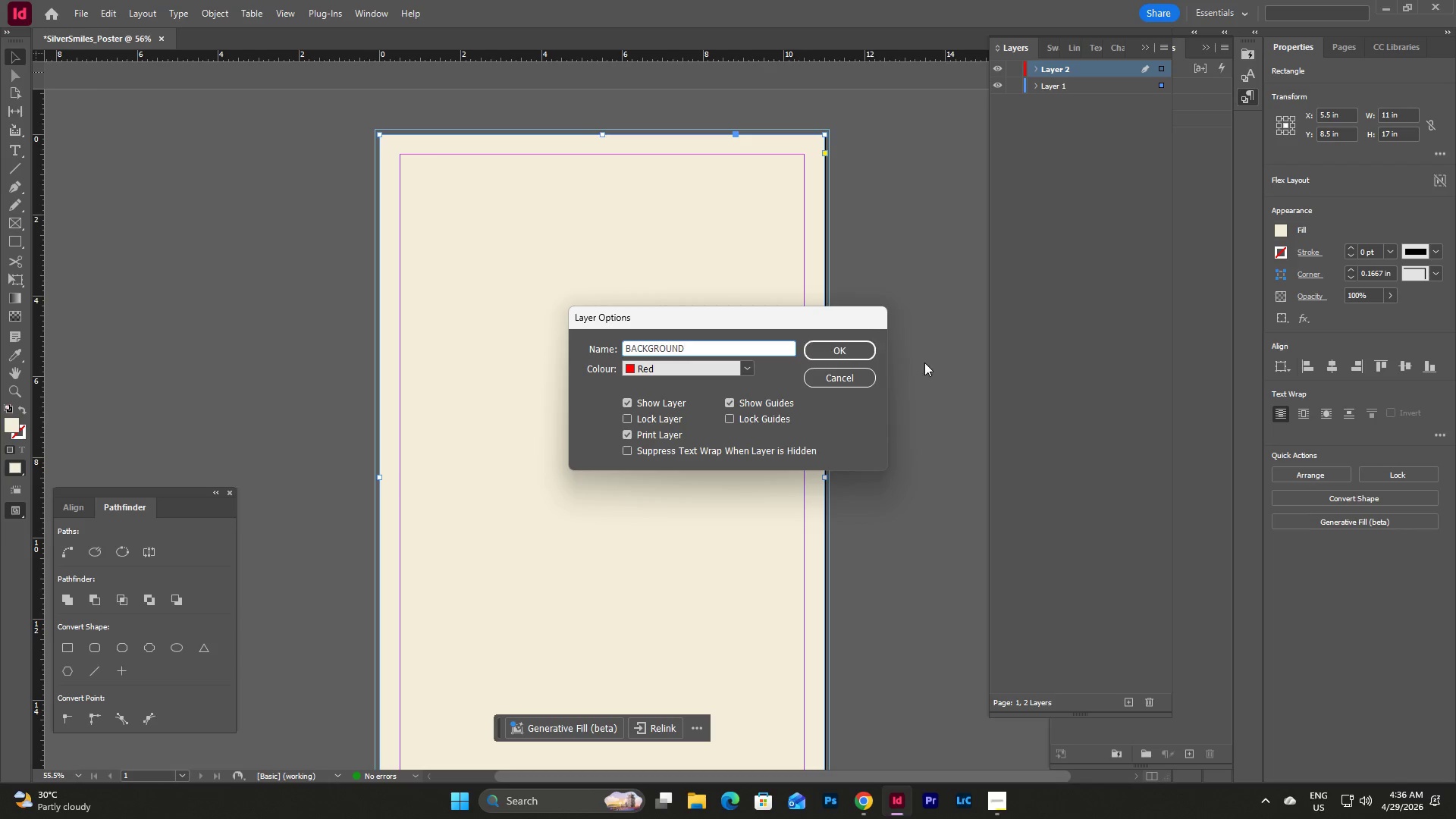 
left_click([865, 352])
 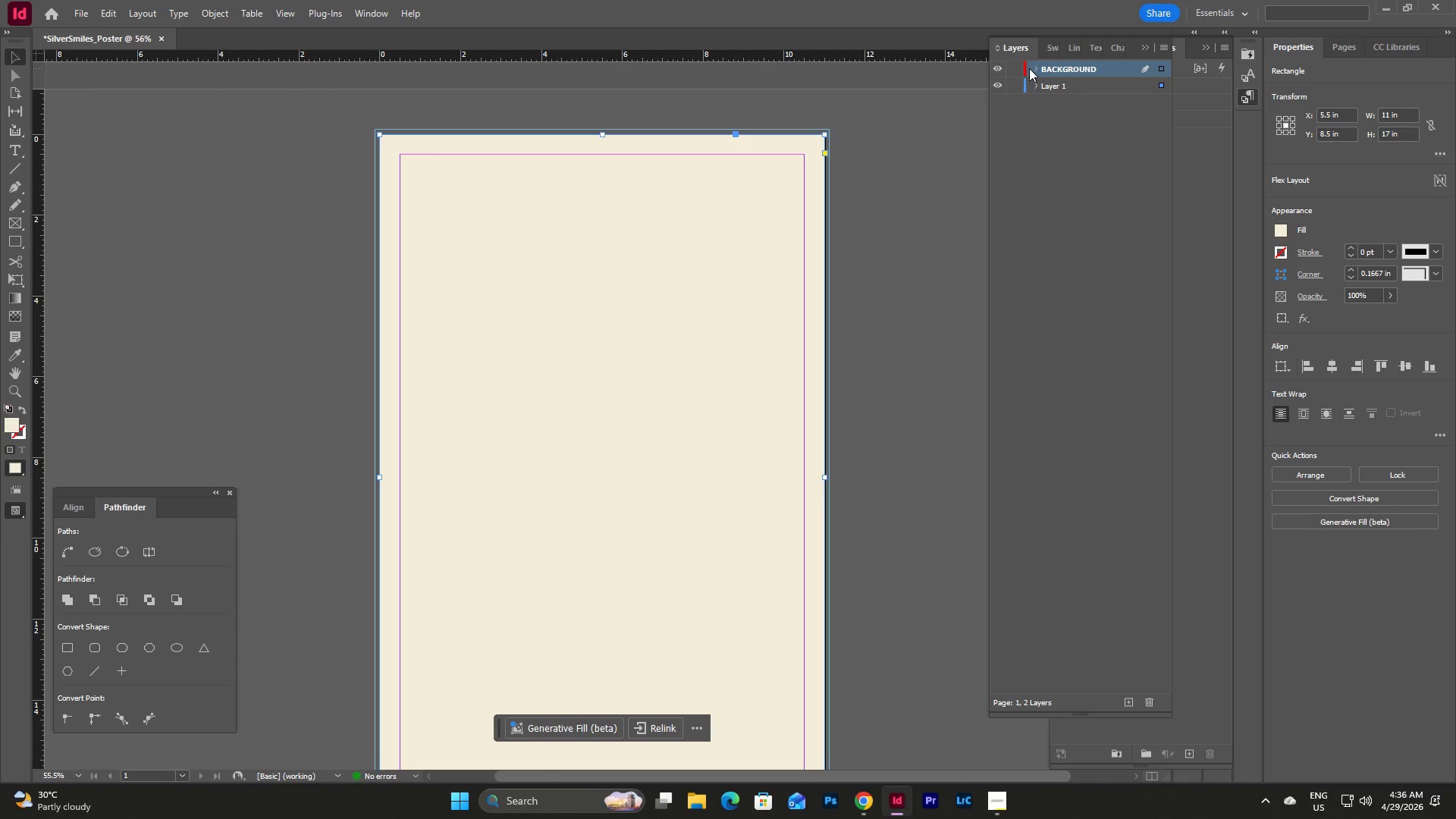 
left_click_drag(start_coordinate=[1037, 67], to_coordinate=[1052, 116])
 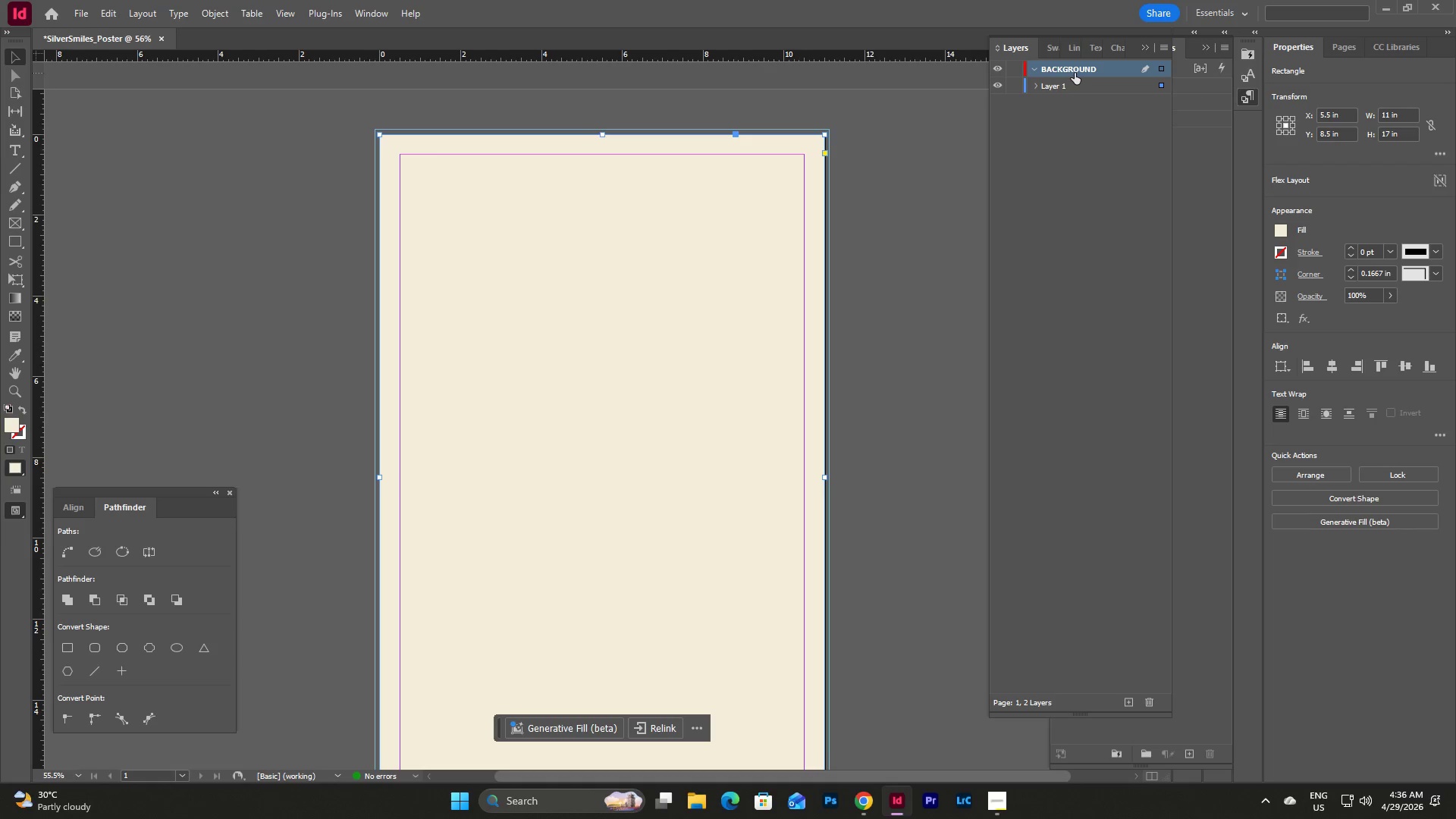 
left_click_drag(start_coordinate=[1075, 71], to_coordinate=[1070, 94])
 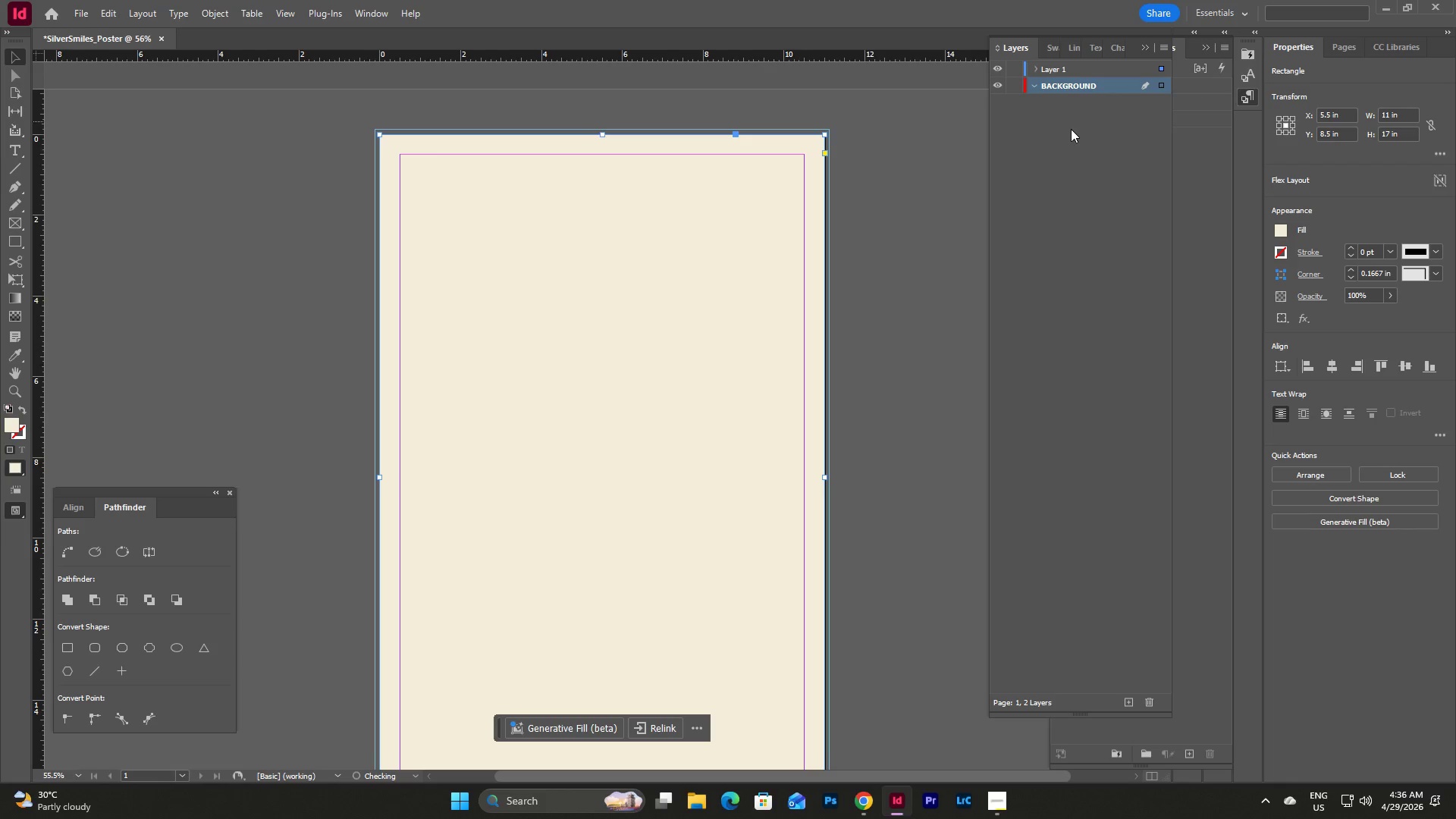 
left_click([1069, 131])
 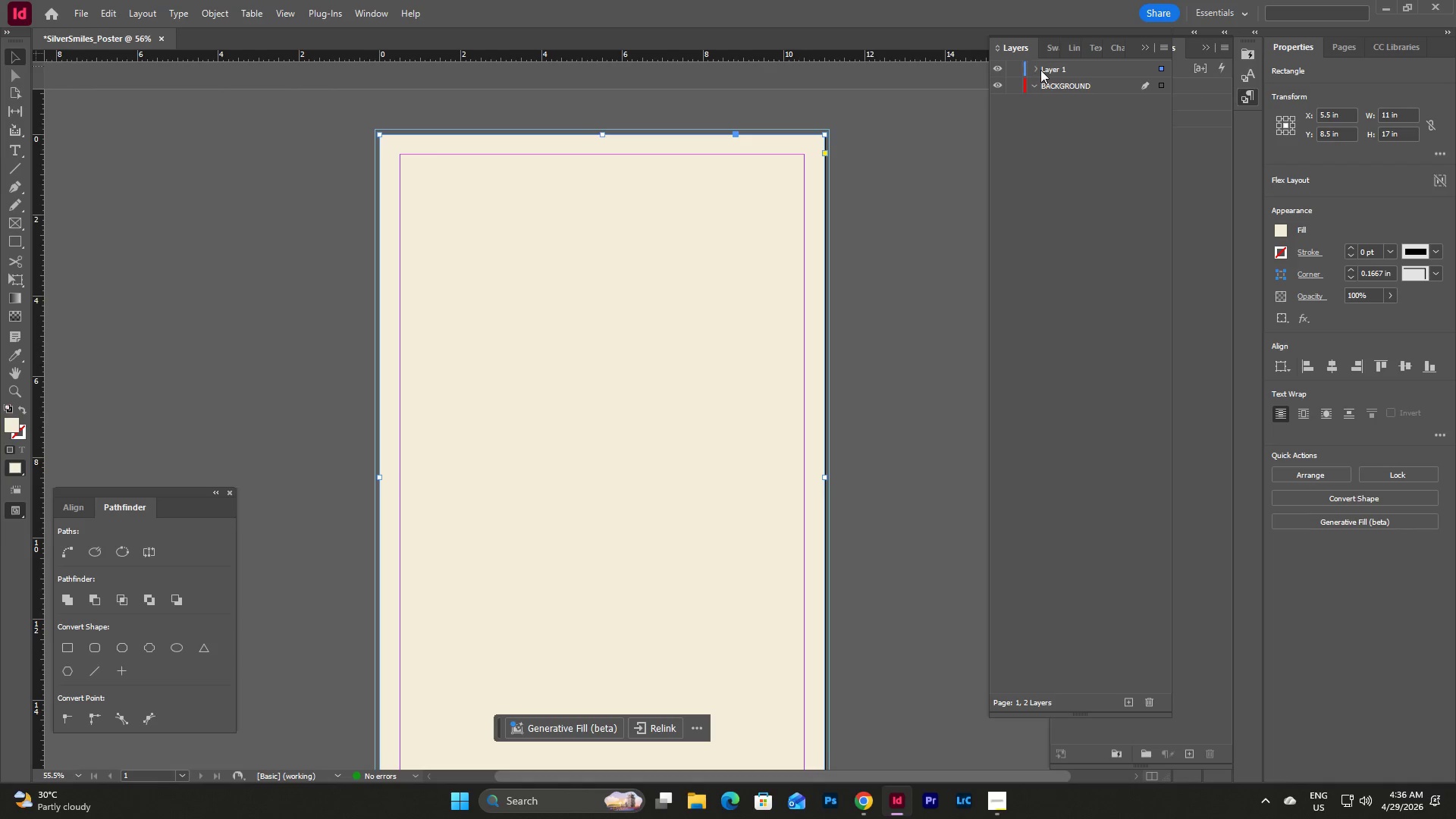 
left_click([1038, 70])
 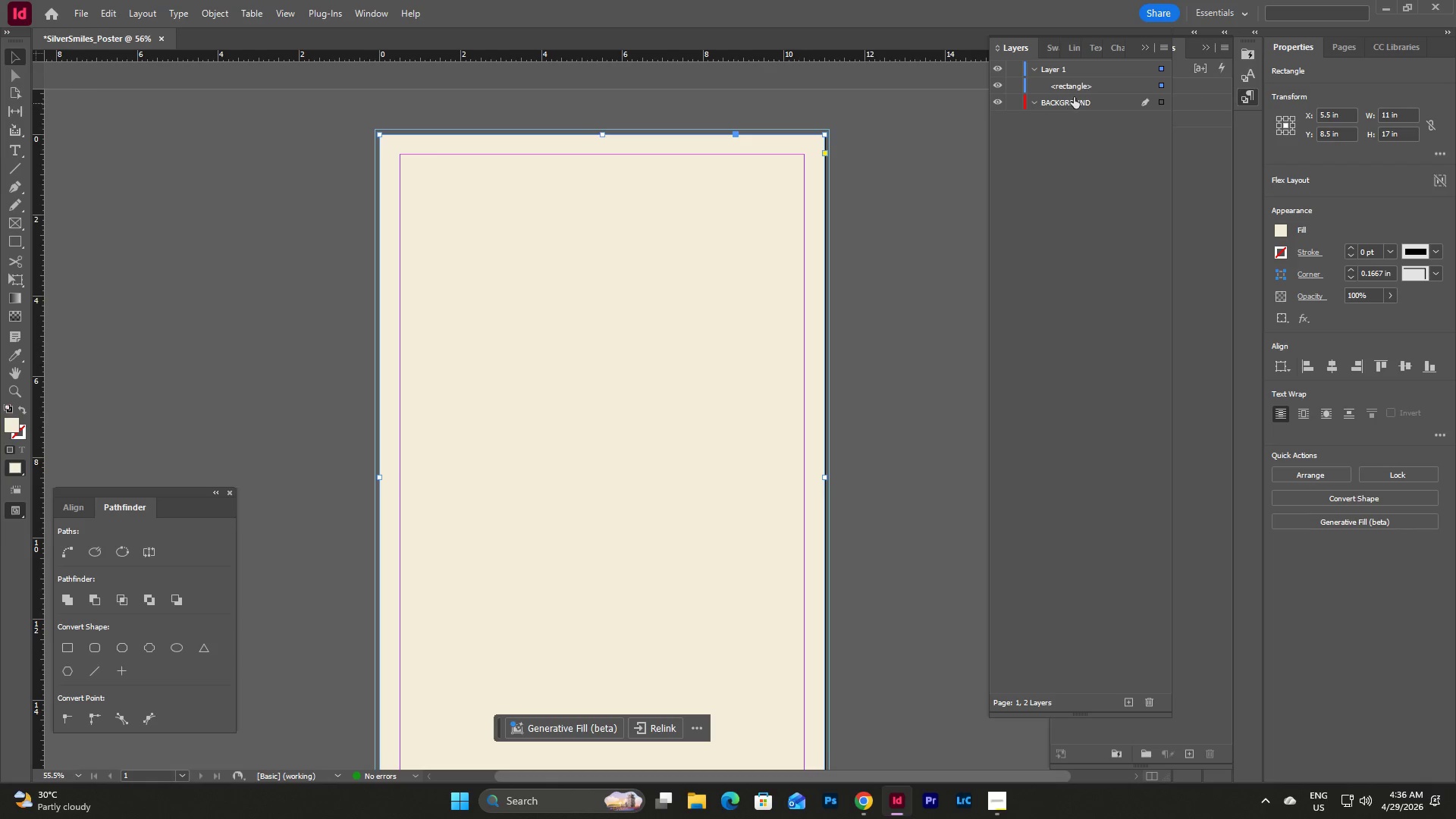 
left_click_drag(start_coordinate=[1074, 84], to_coordinate=[1075, 109])
 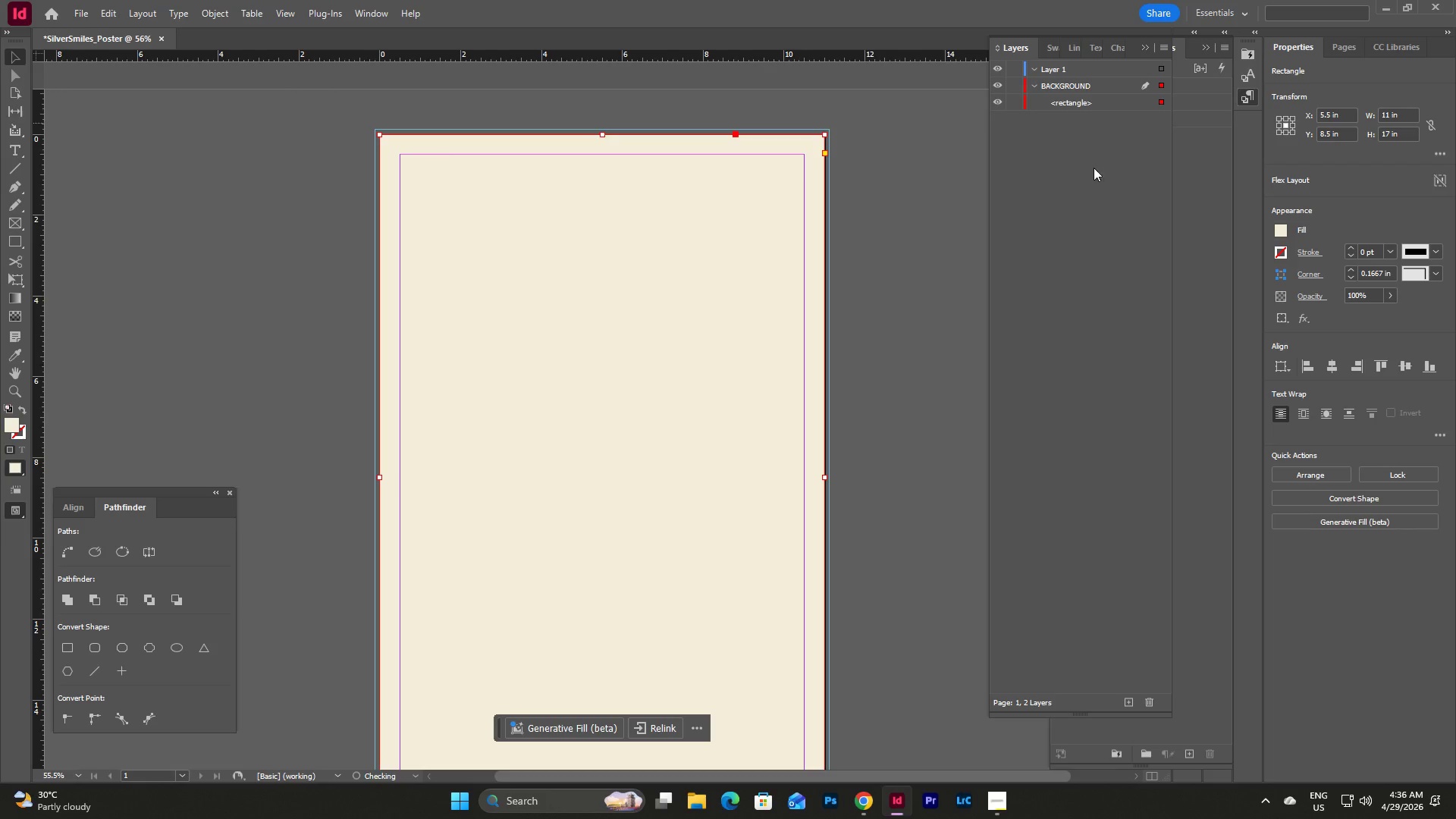 
left_click([1096, 176])
 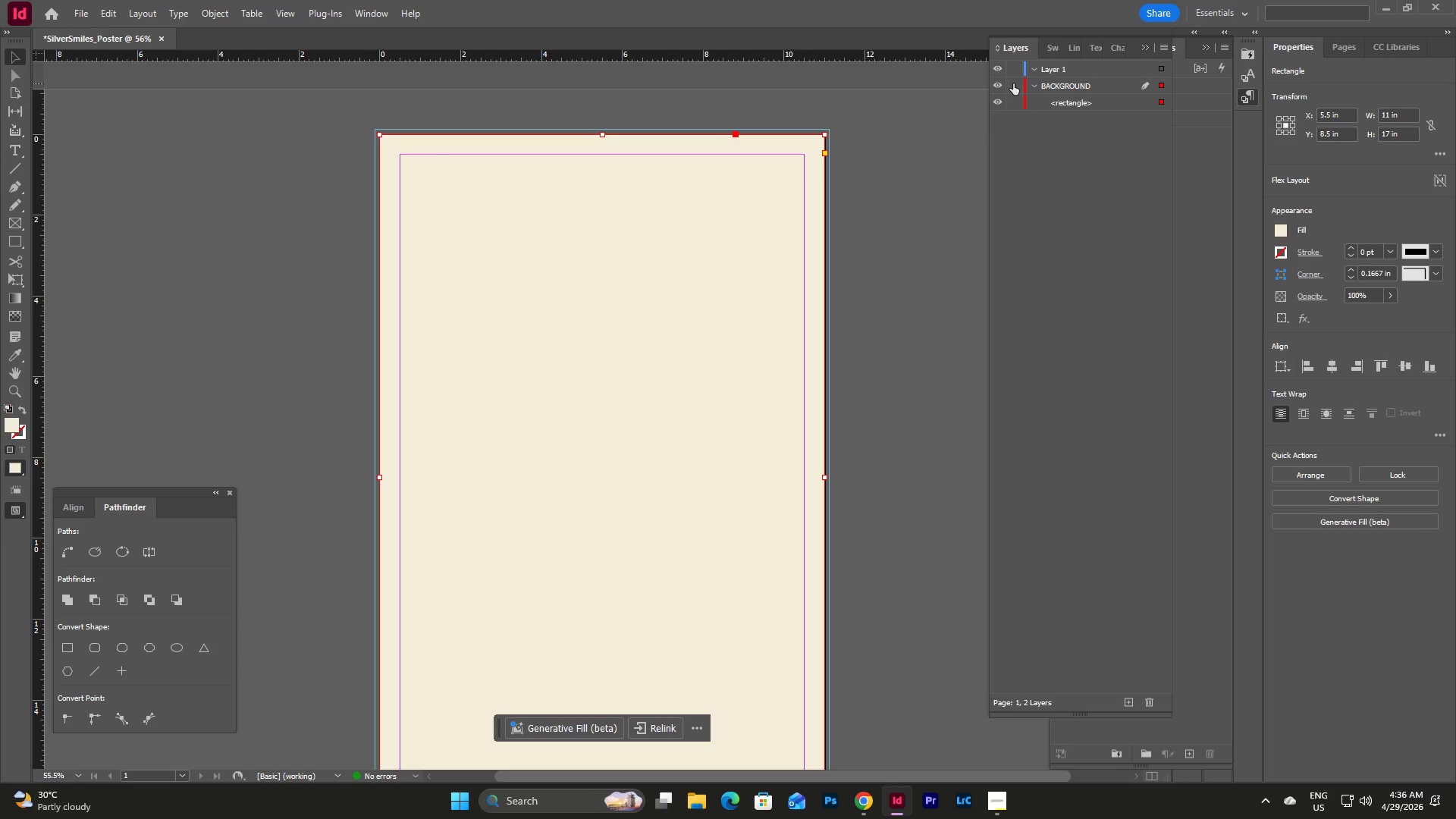 
left_click([1015, 83])
 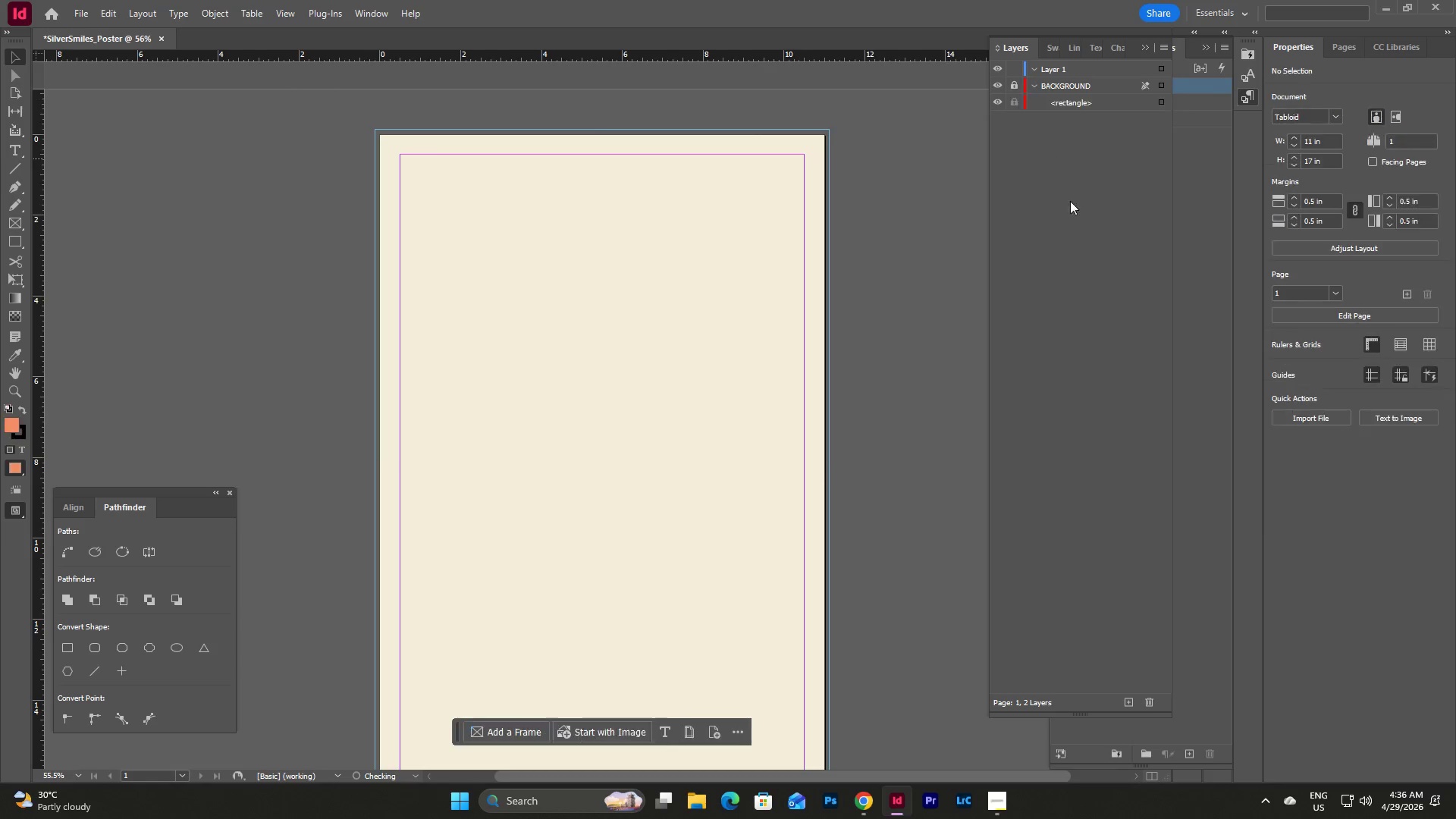 
left_click([1077, 217])
 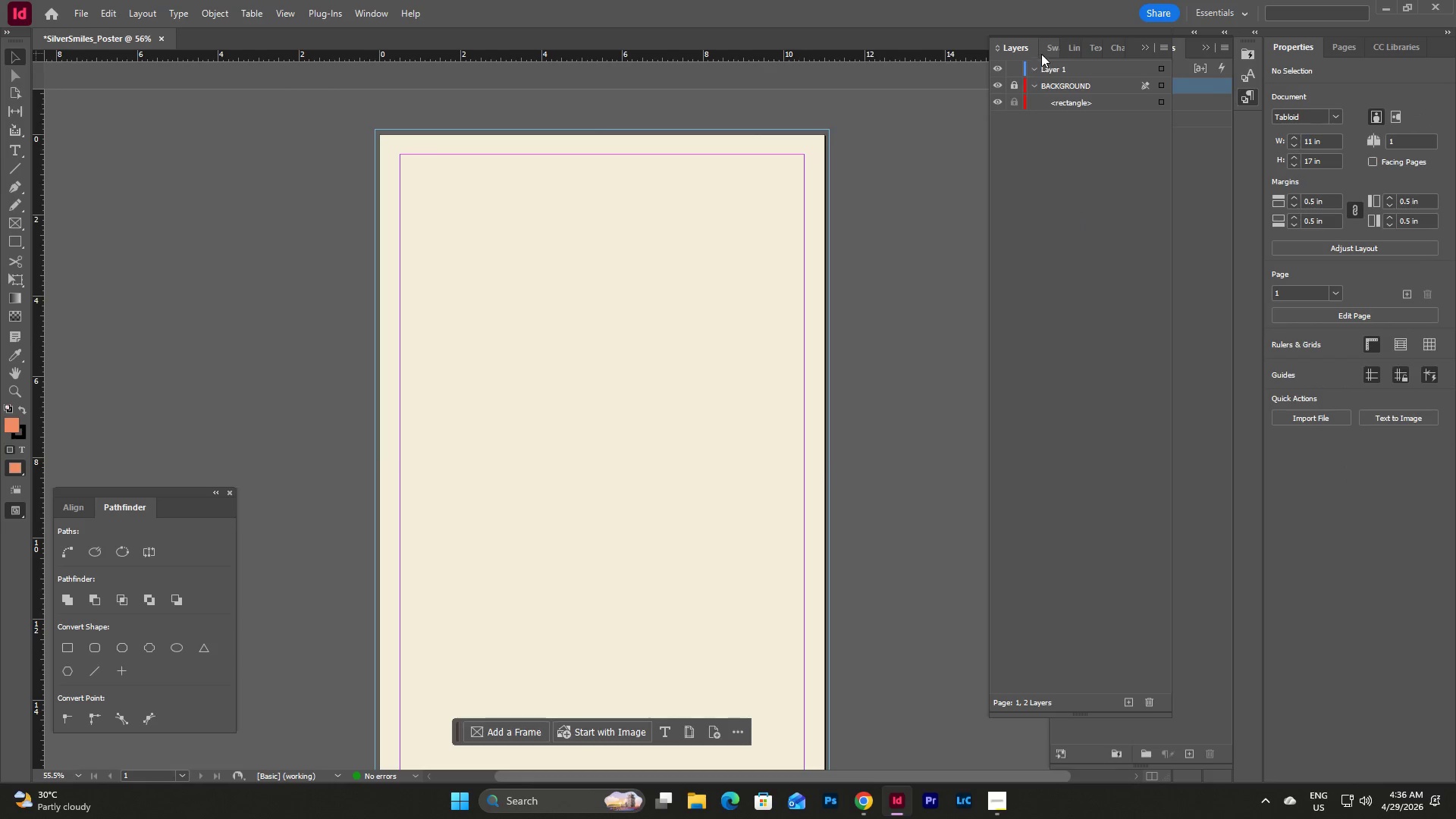 
left_click([1049, 48])
 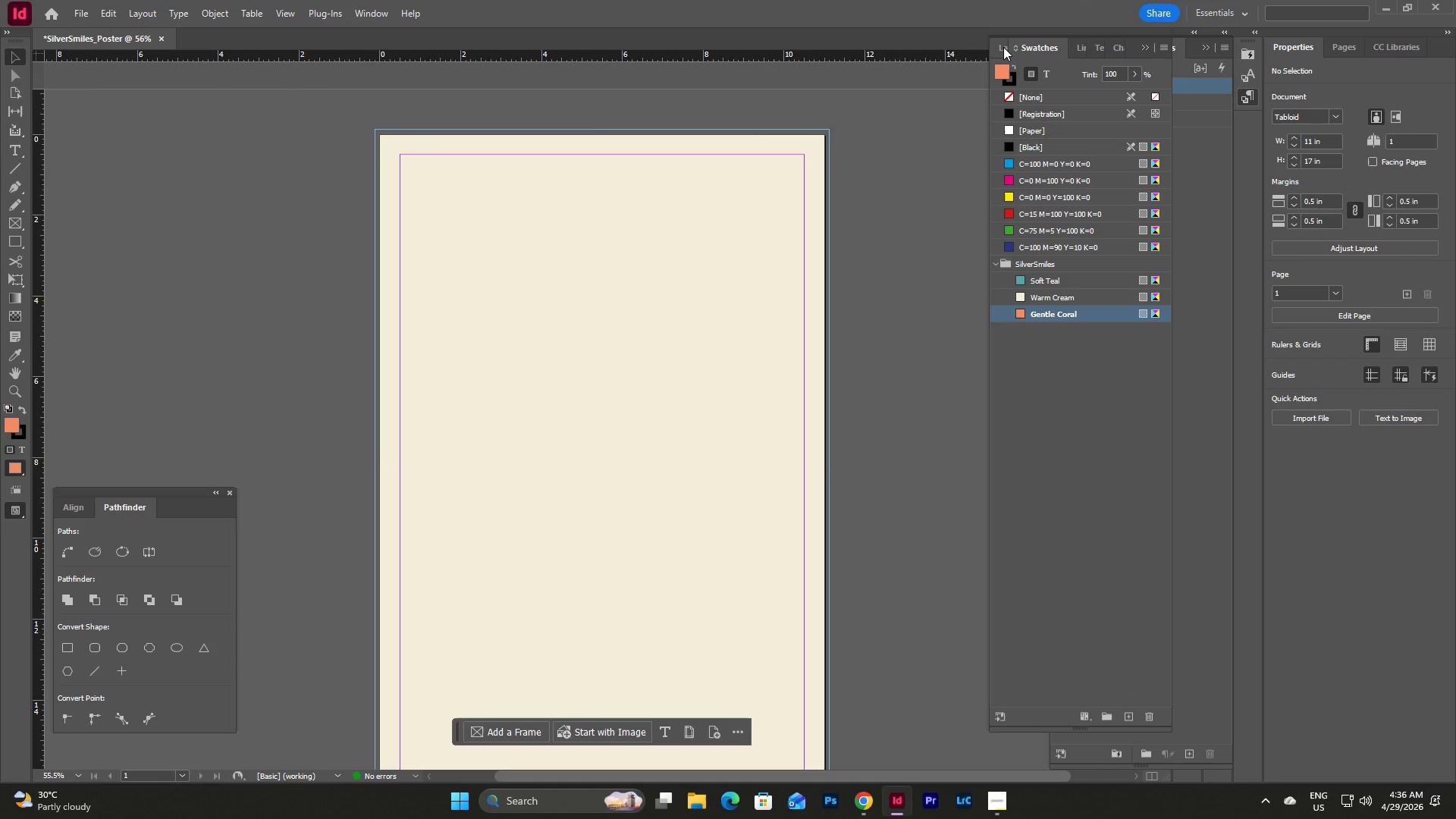 
left_click([1203, 386])
 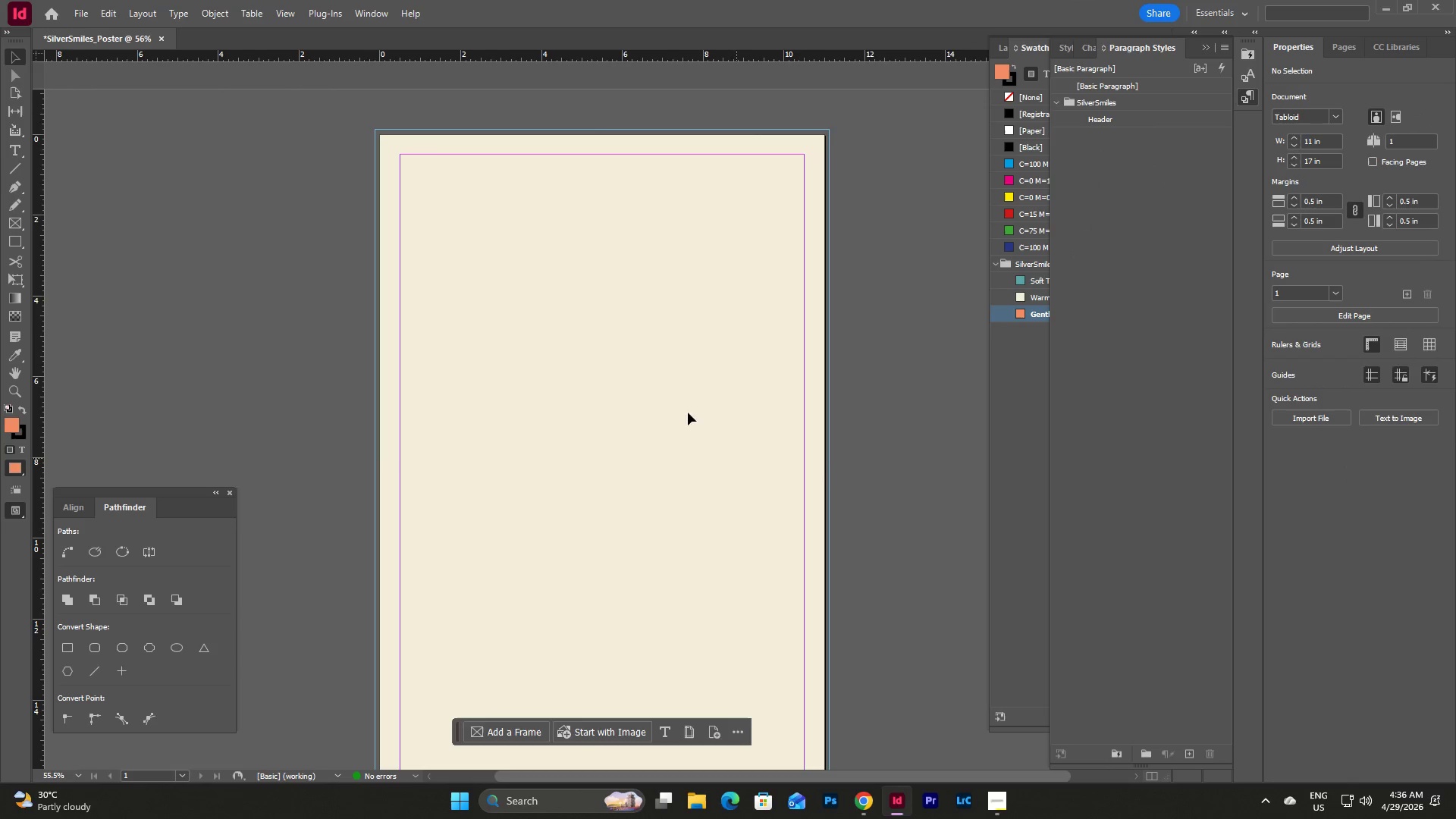 
scroll: coordinate [670, 364], scroll_direction: up, amount: 3.0
 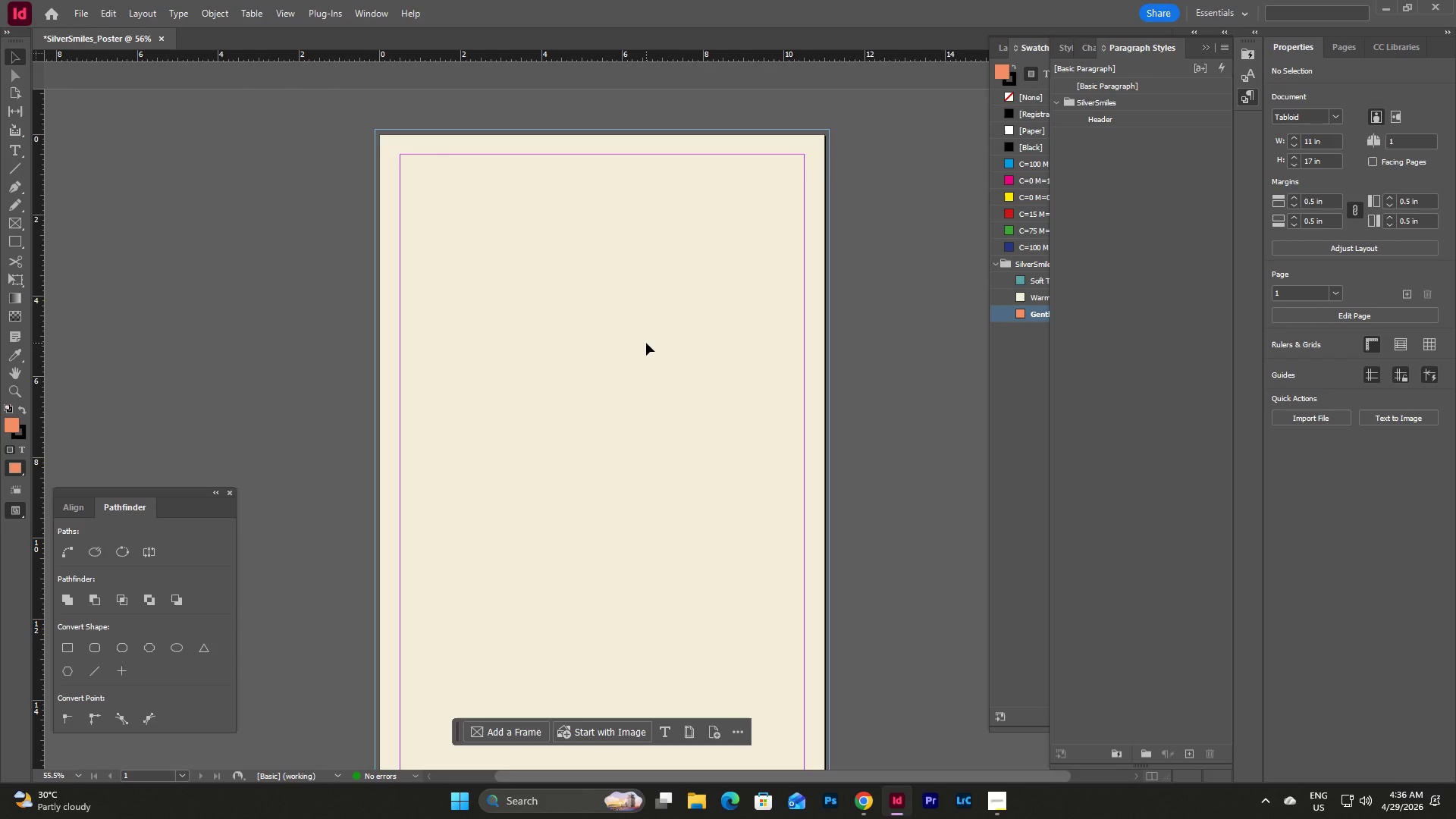 
left_click([11, 149])
 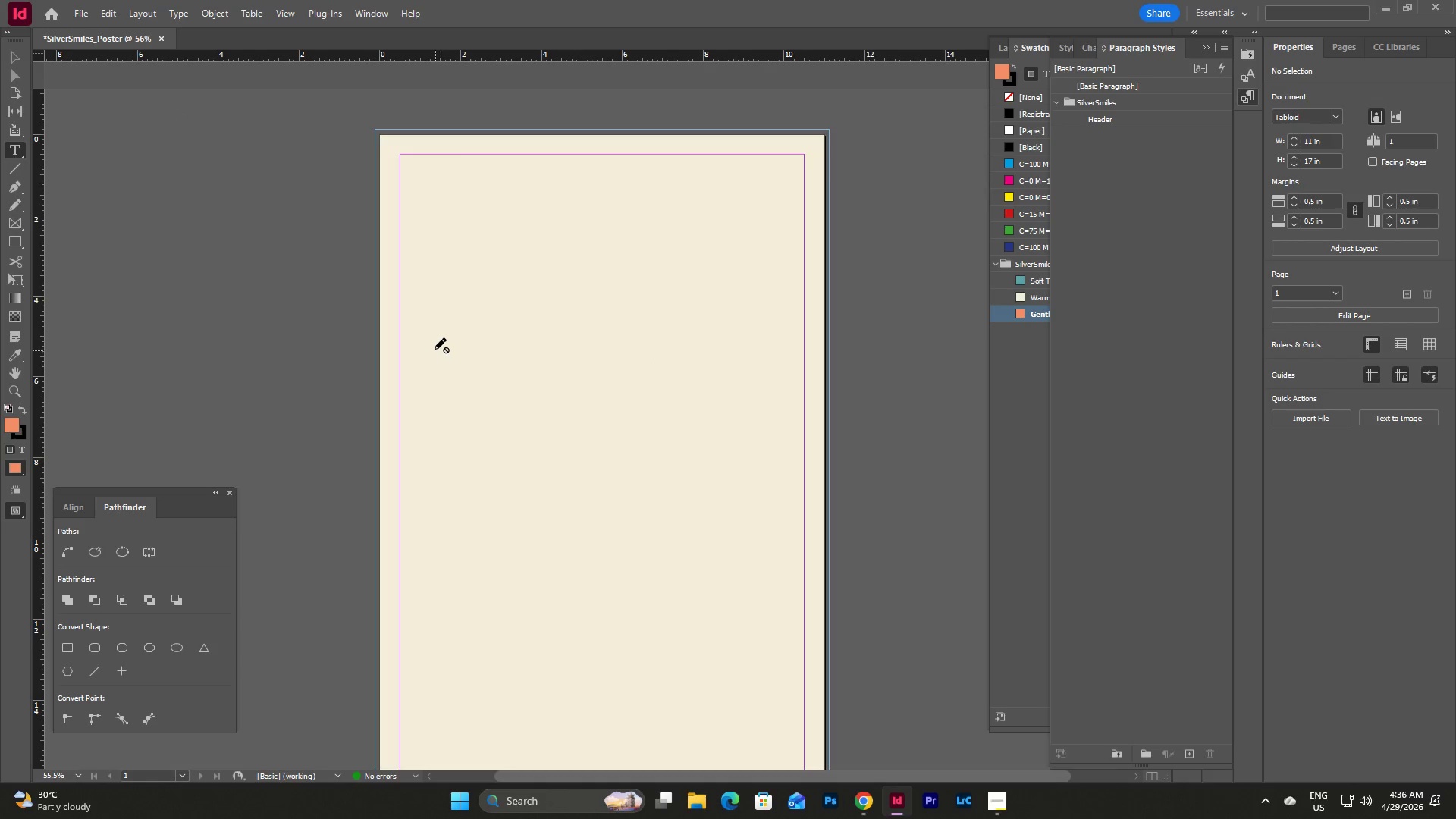 
left_click_drag(start_coordinate=[430, 337], to_coordinate=[670, 420])
 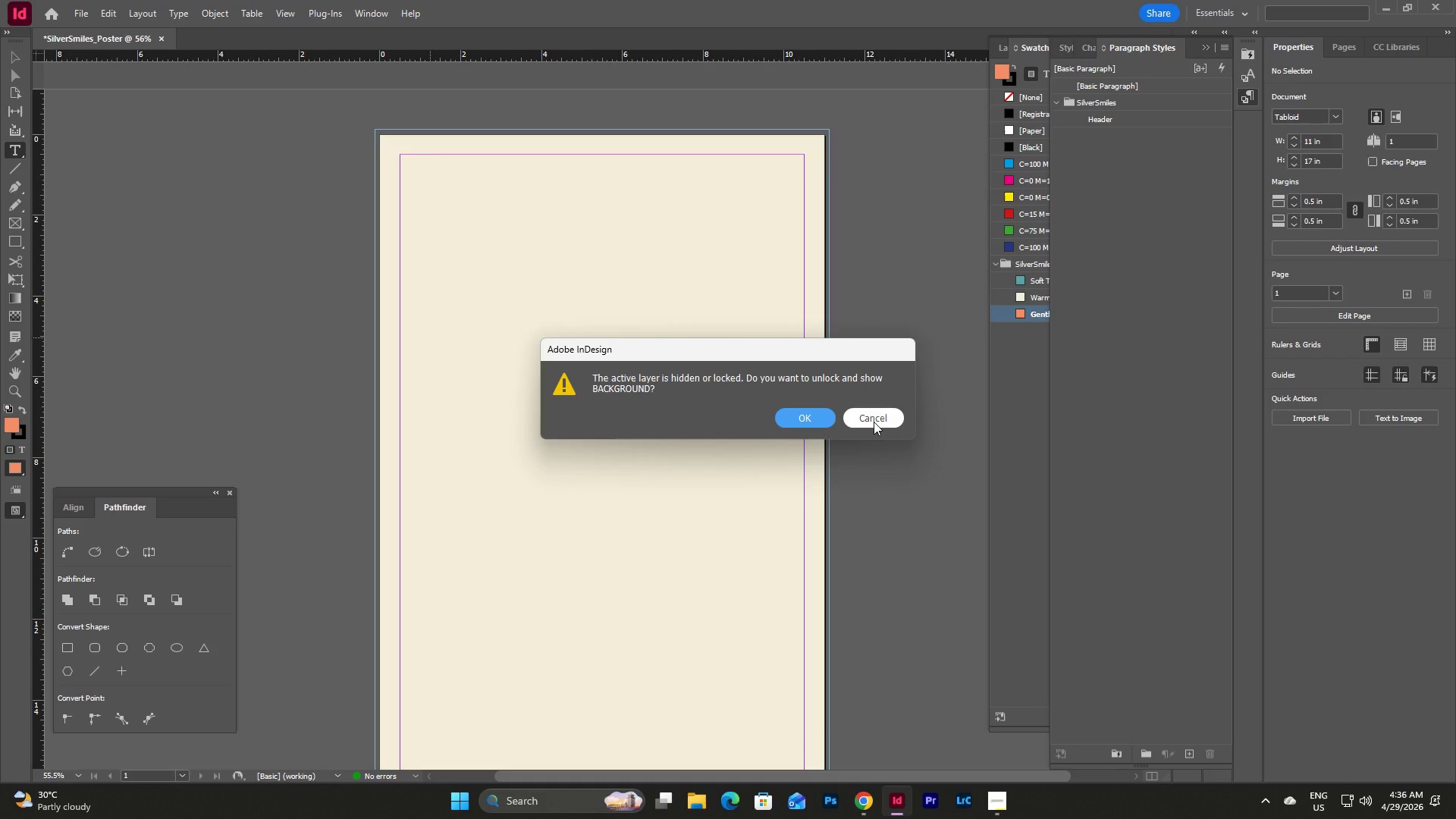 
left_click([874, 422])
 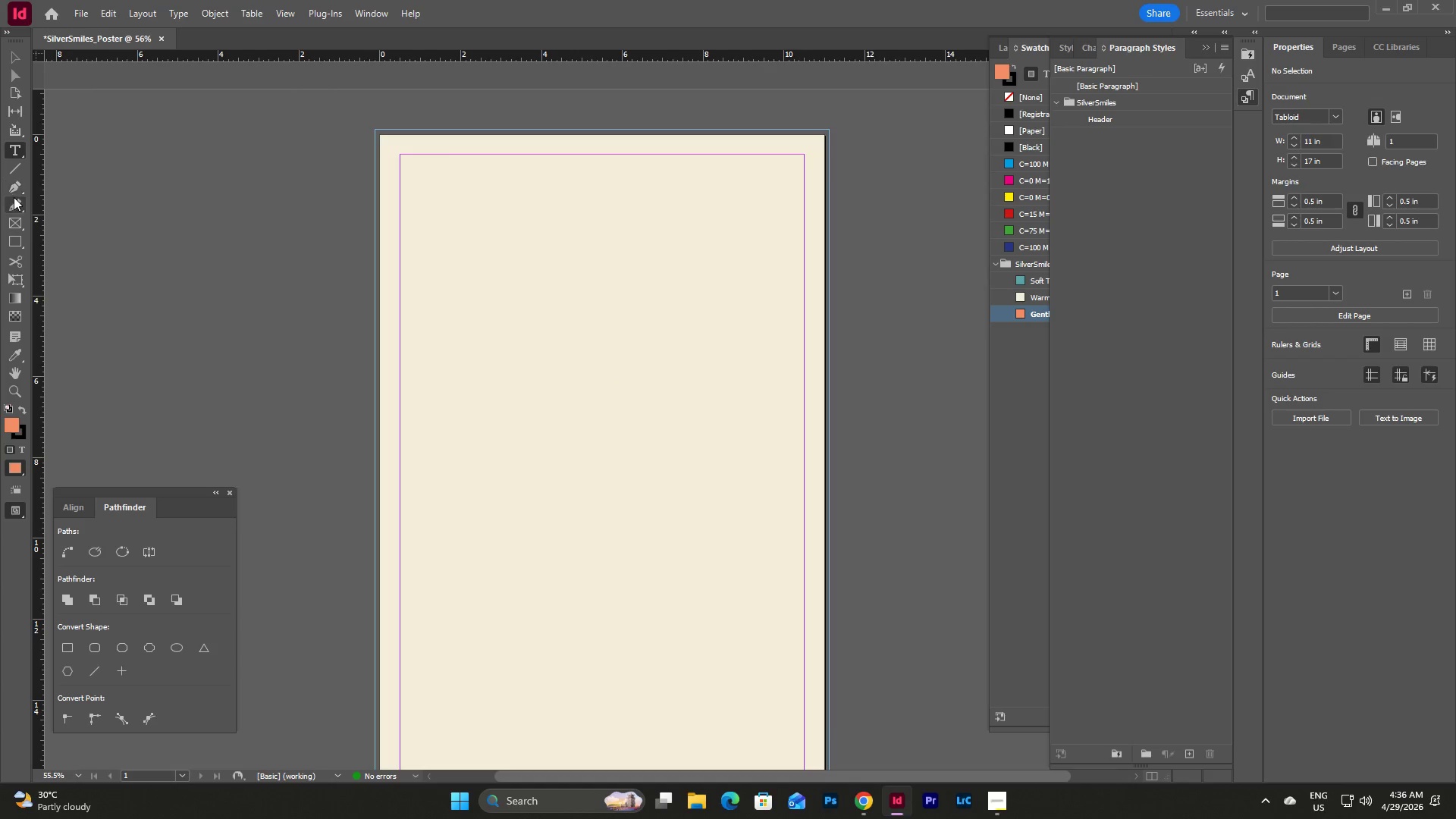 
left_click([10, 146])
 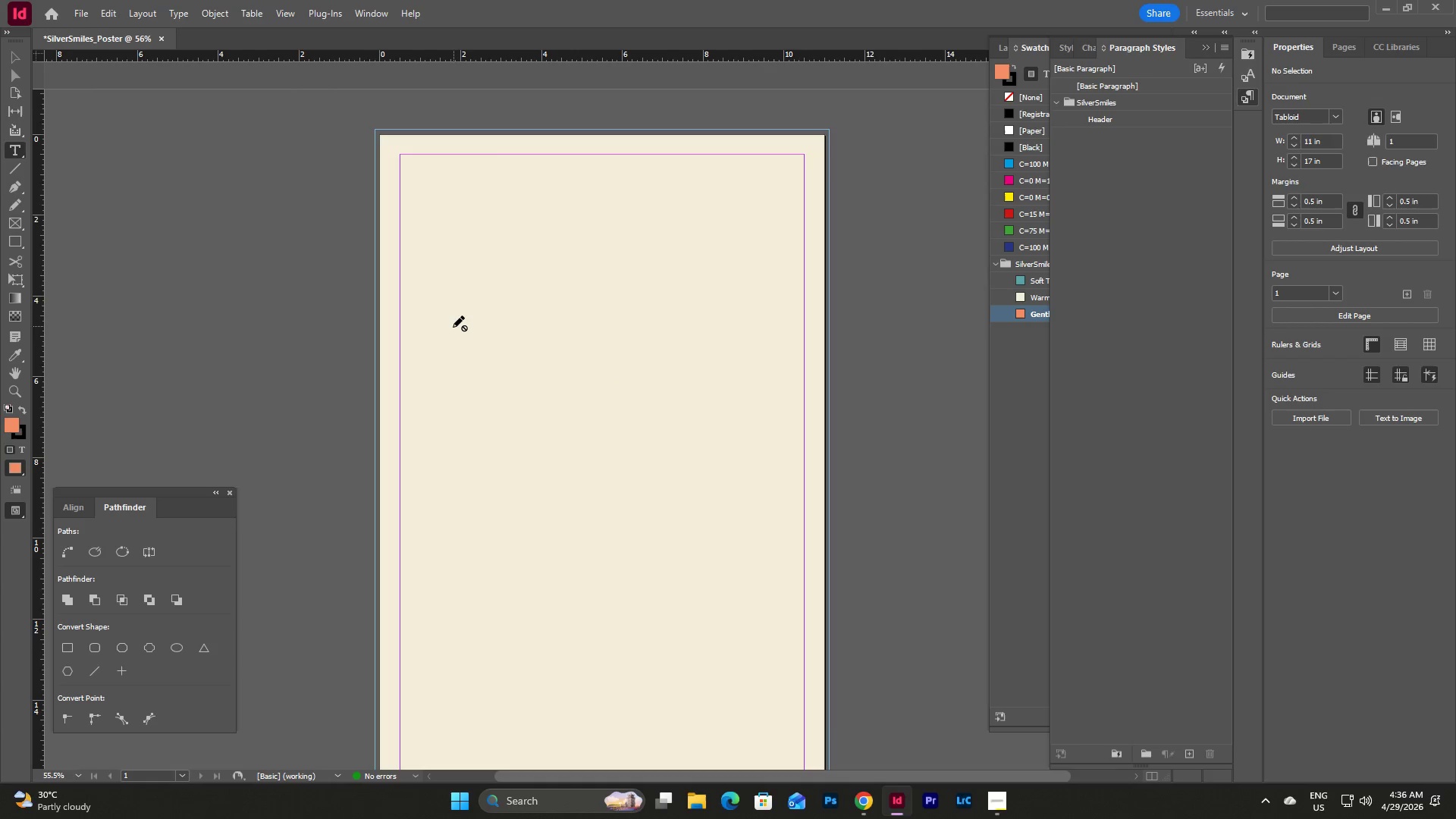 
left_click_drag(start_coordinate=[450, 330], to_coordinate=[728, 426])
 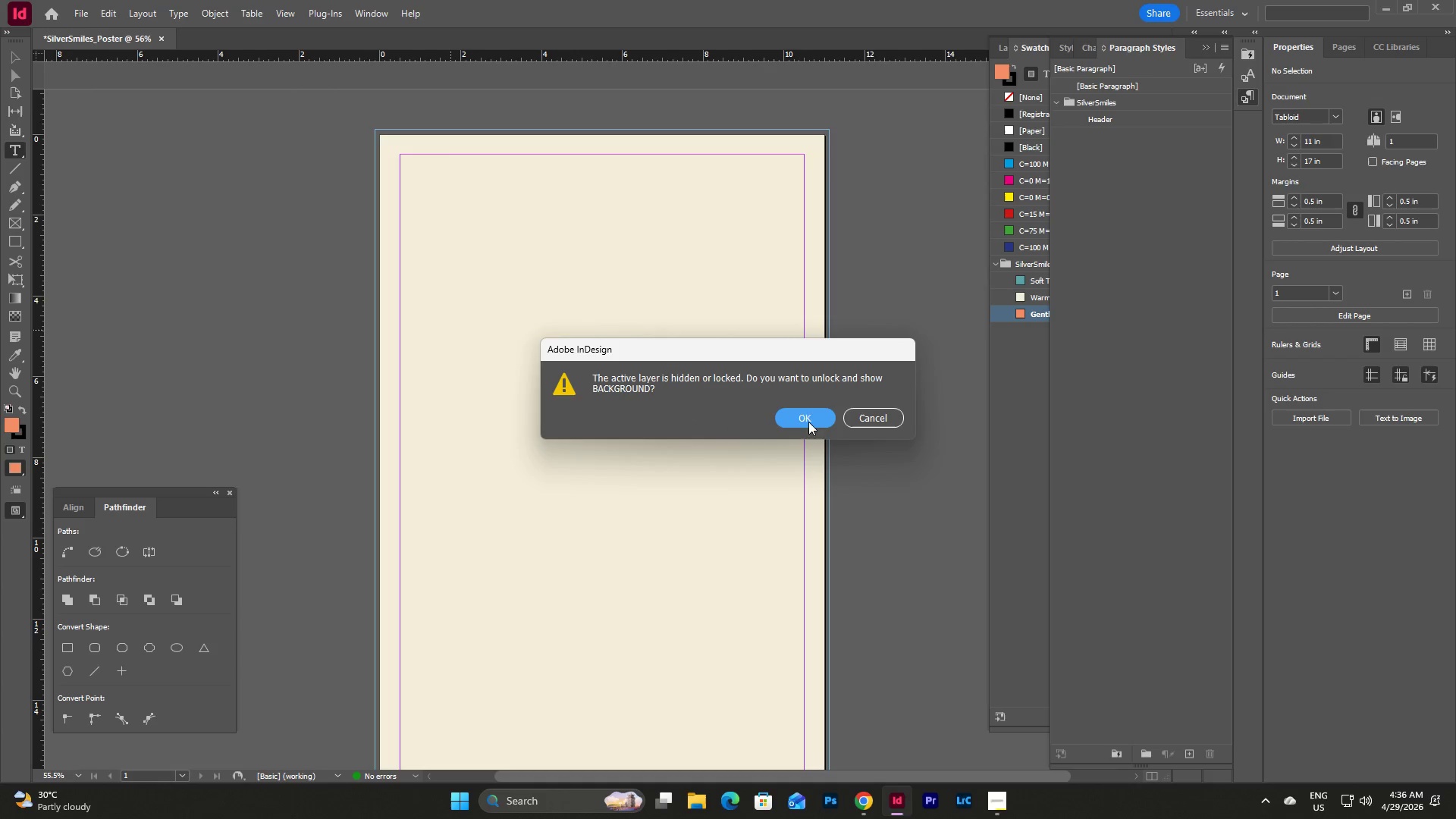 
left_click([810, 419])
 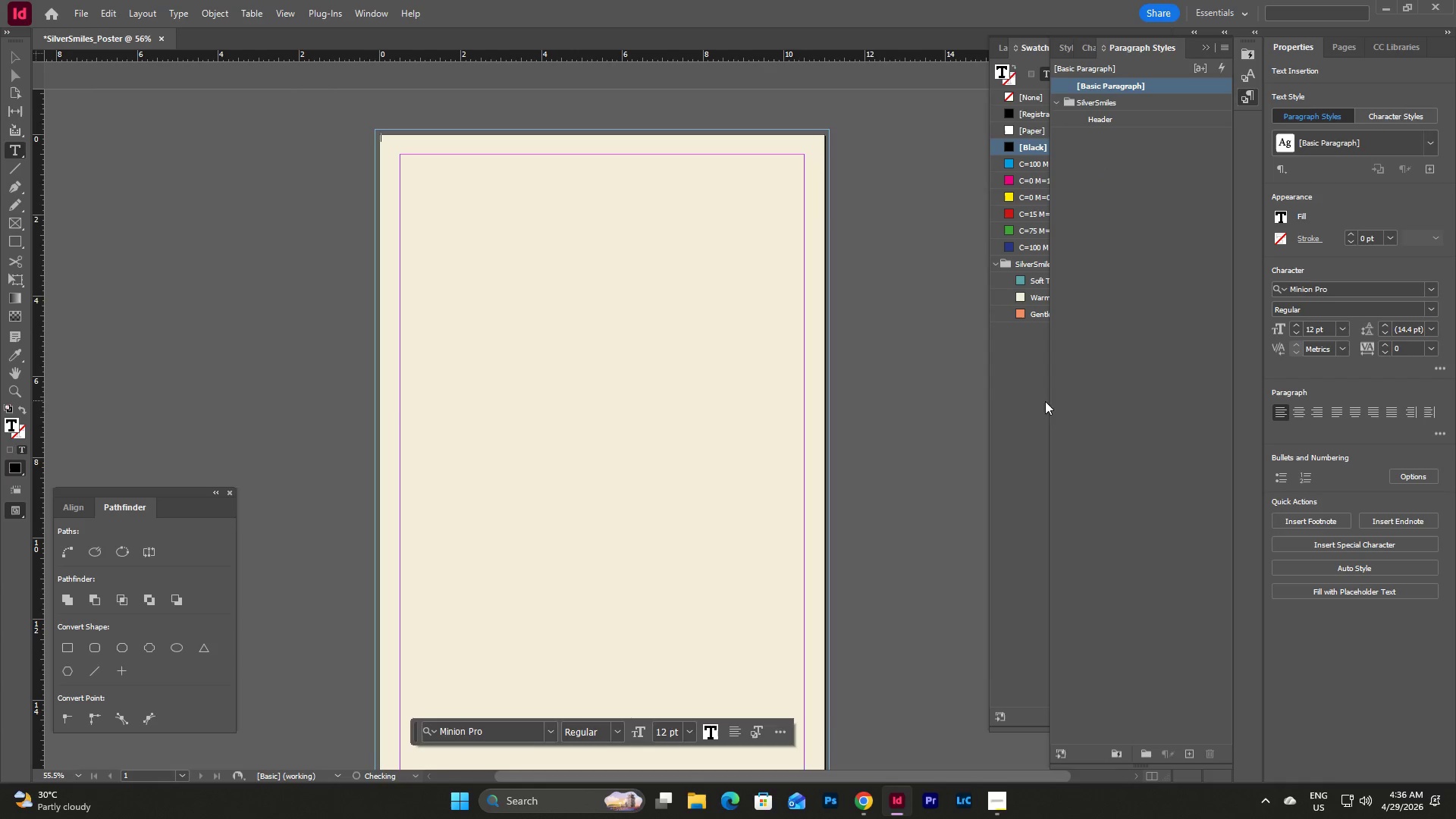 
left_click([999, 48])
 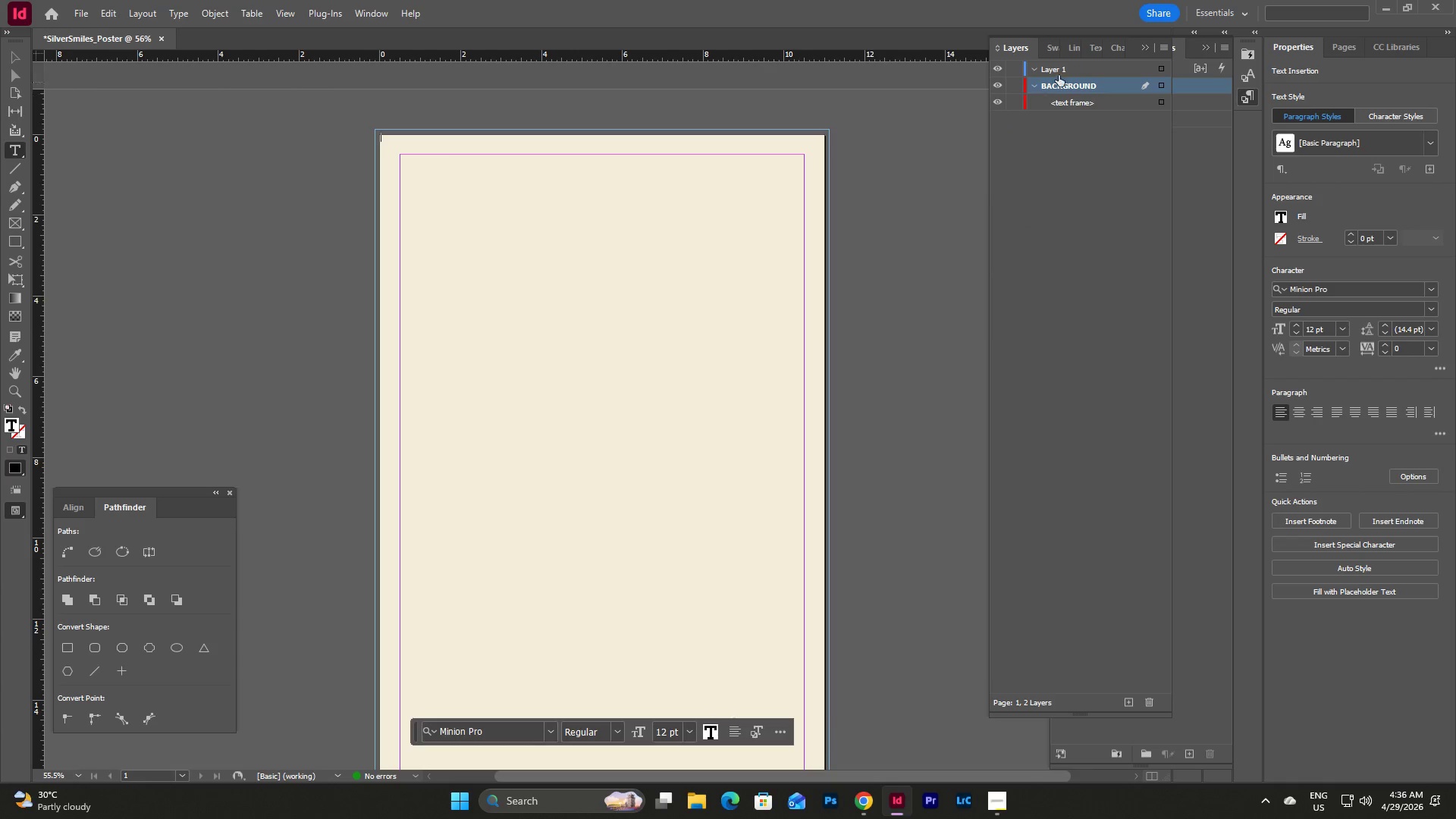 
left_click([1065, 67])
 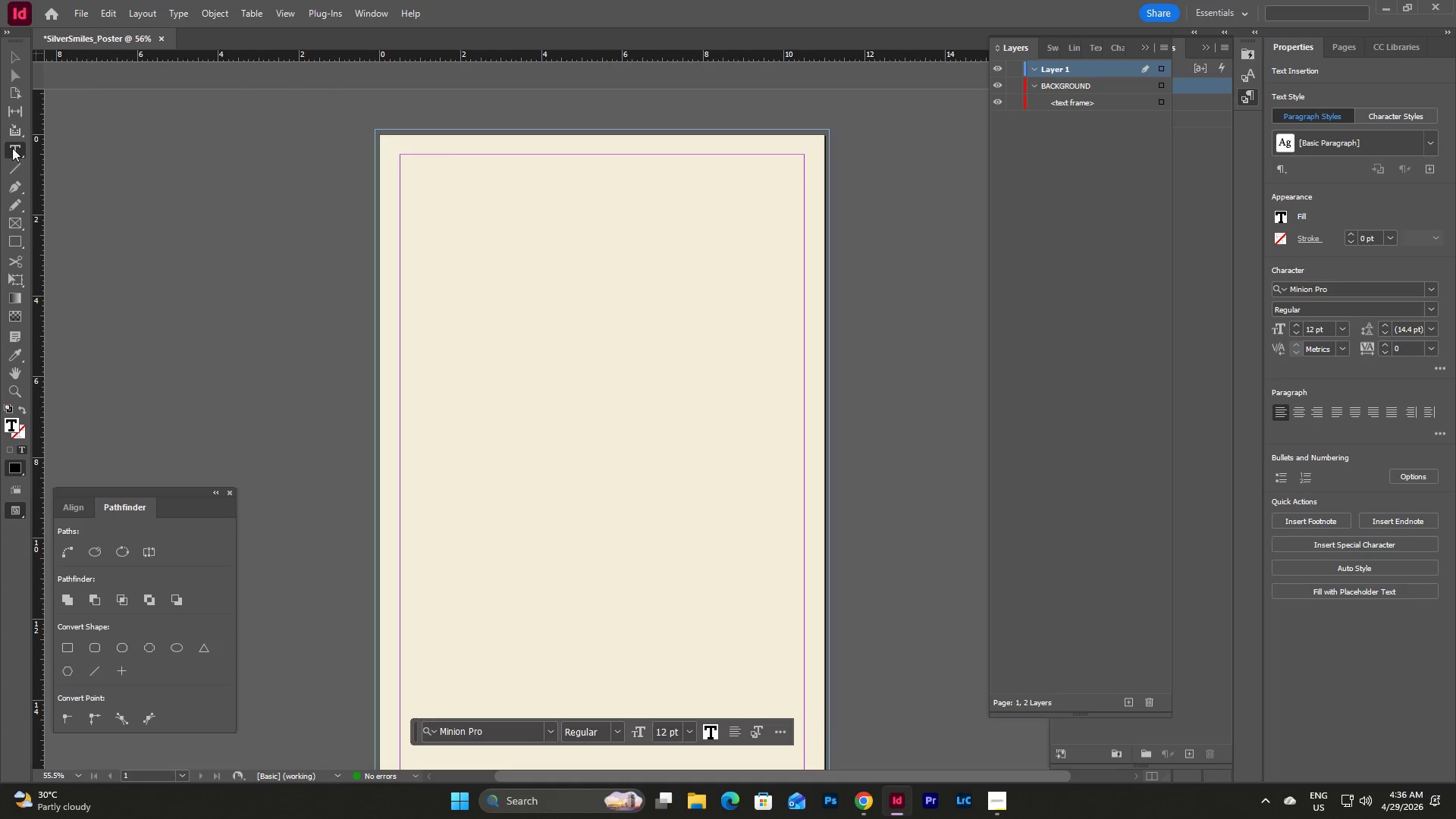 
double_click([14, 151])
 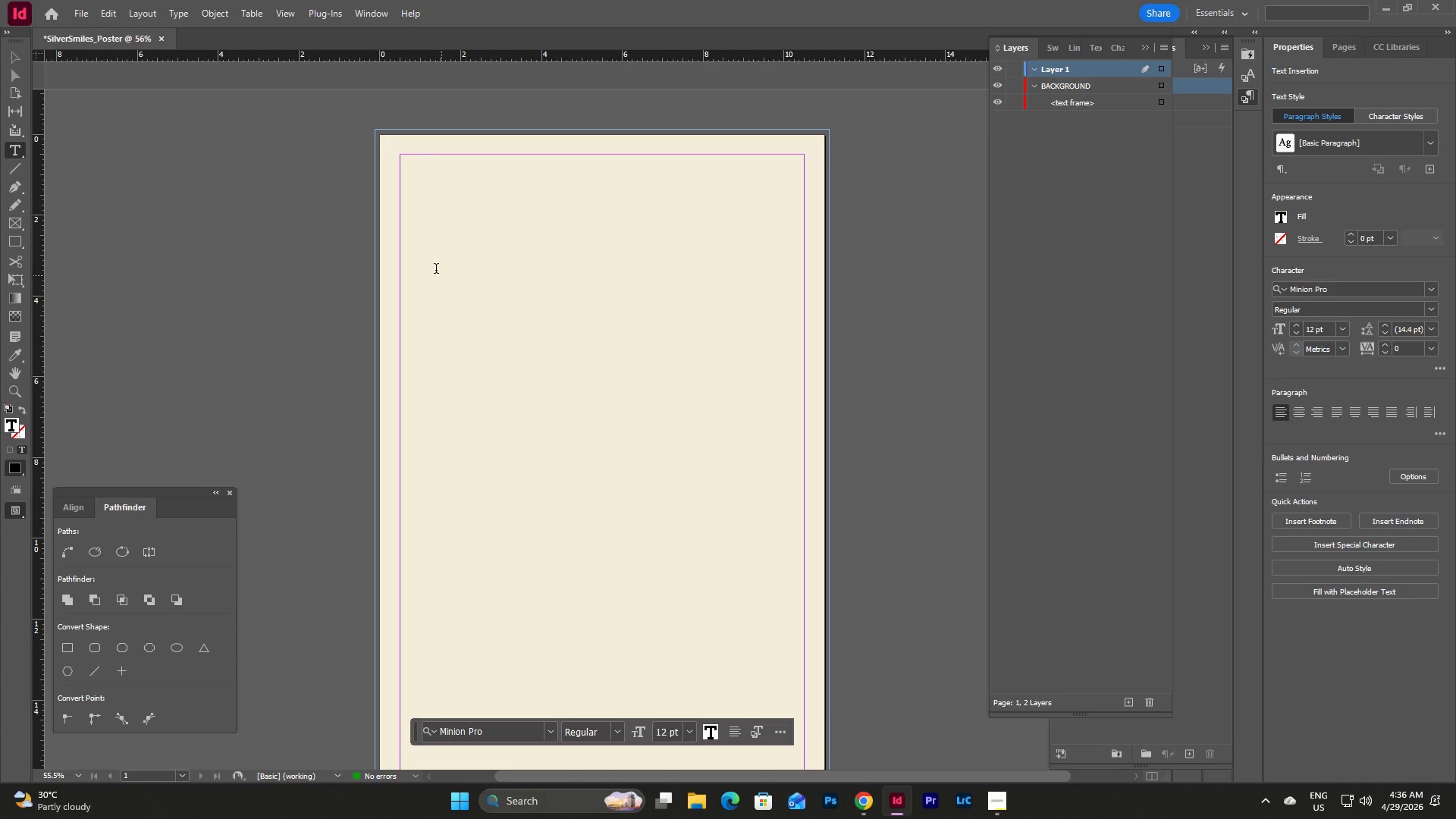 
left_click_drag(start_coordinate=[426, 263], to_coordinate=[655, 350])
 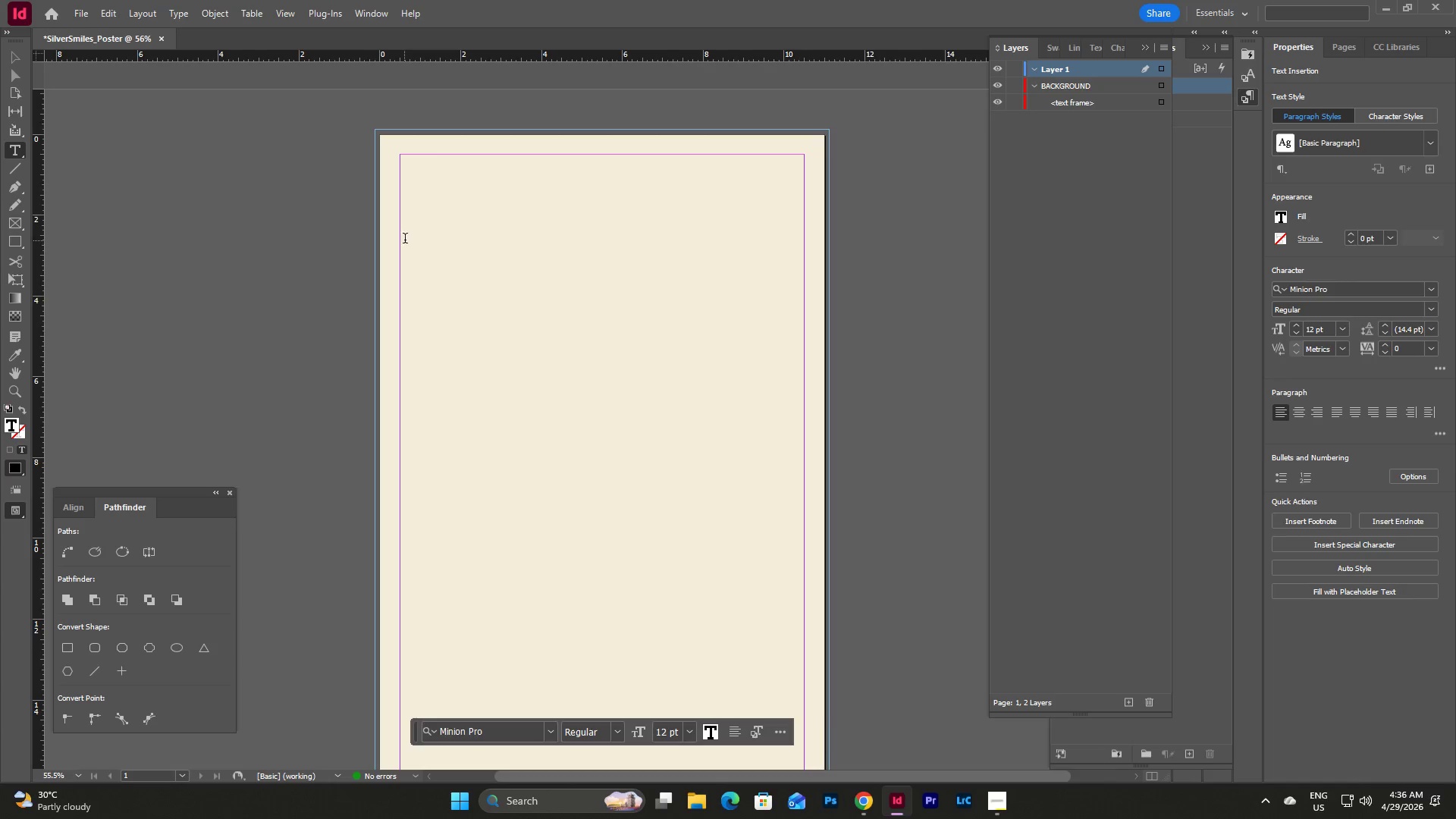 
left_click_drag(start_coordinate=[430, 250], to_coordinate=[538, 357])
 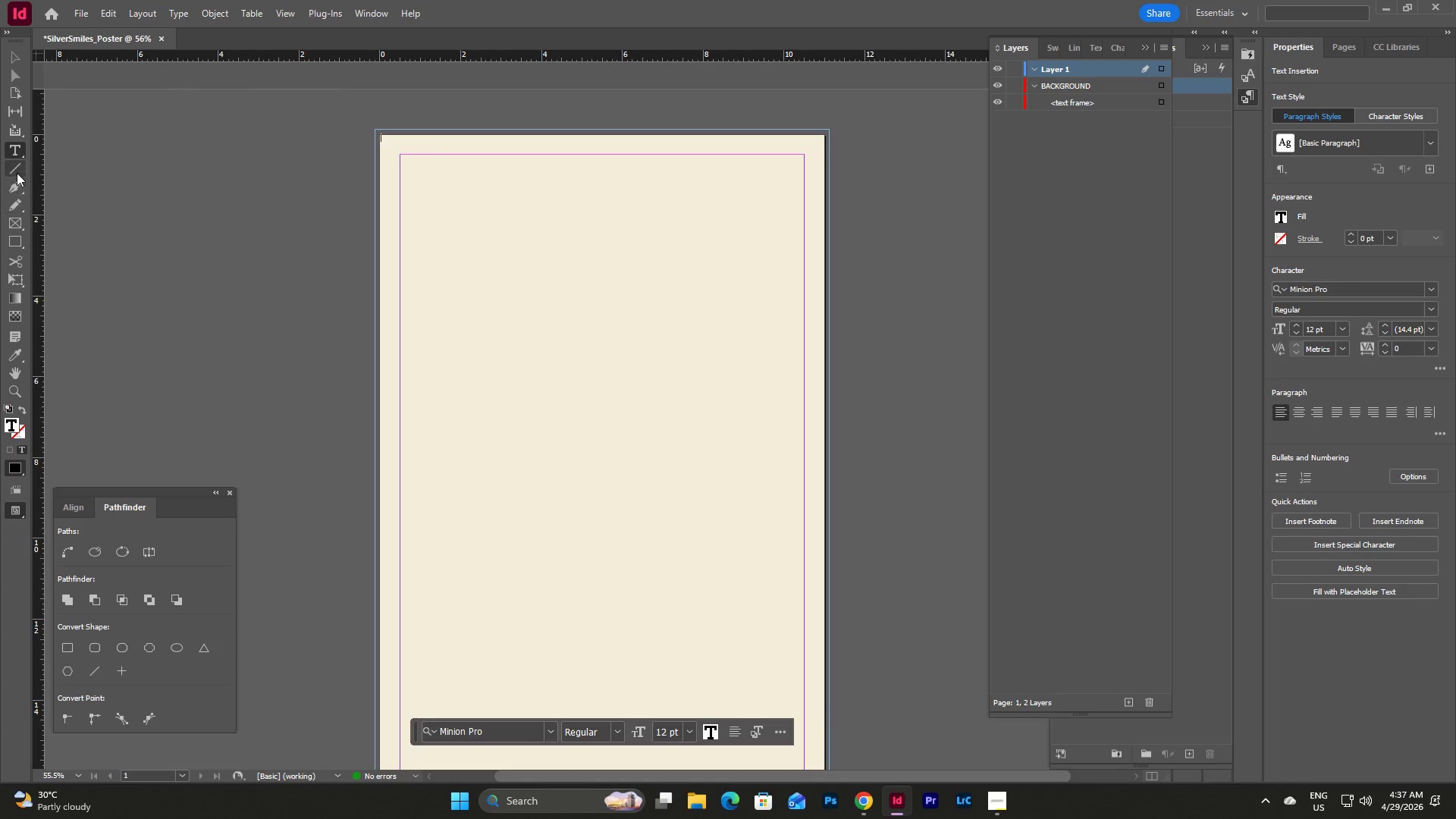 
left_click([16, 144])
 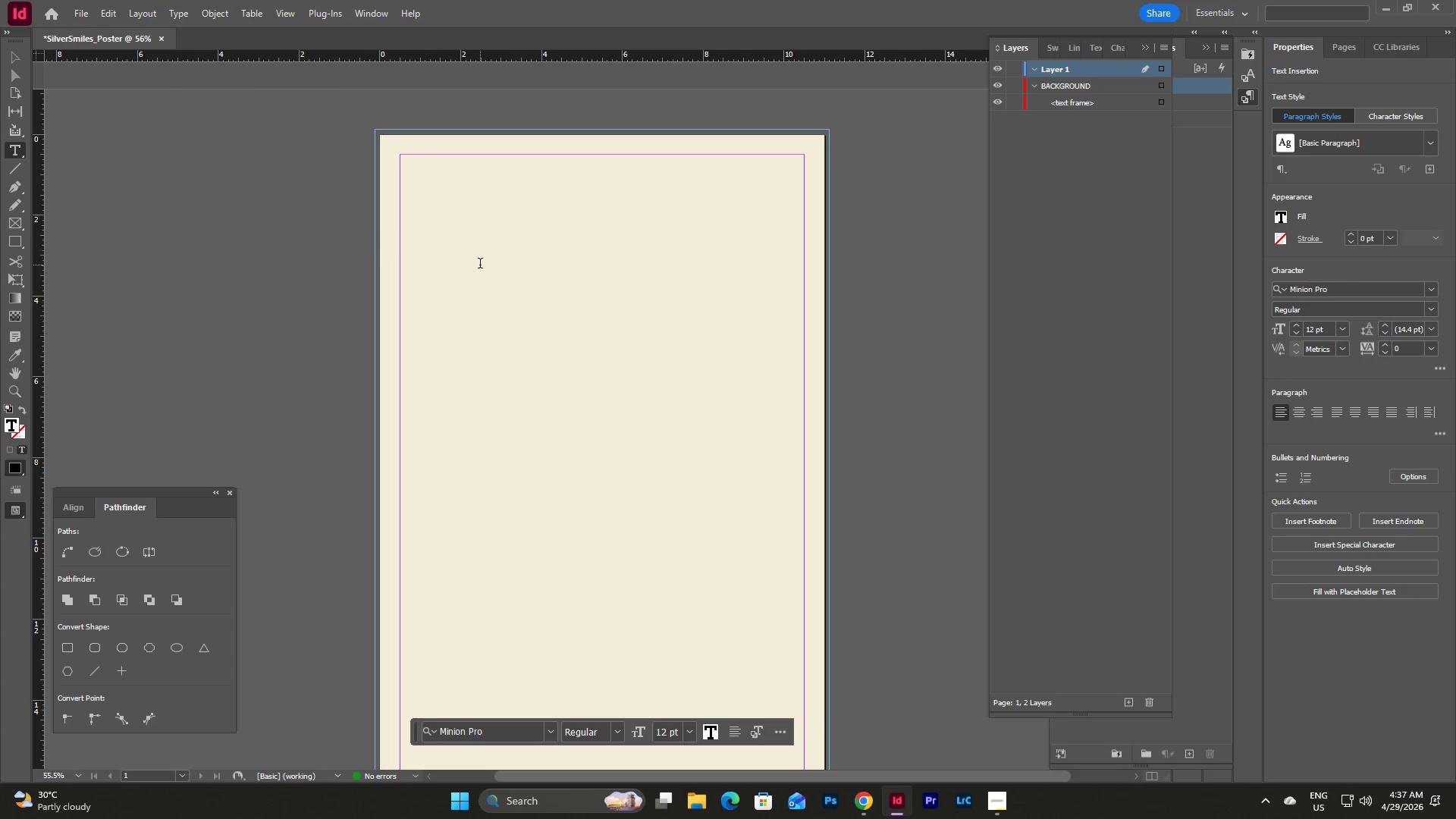 
left_click_drag(start_coordinate=[431, 255], to_coordinate=[646, 337])
 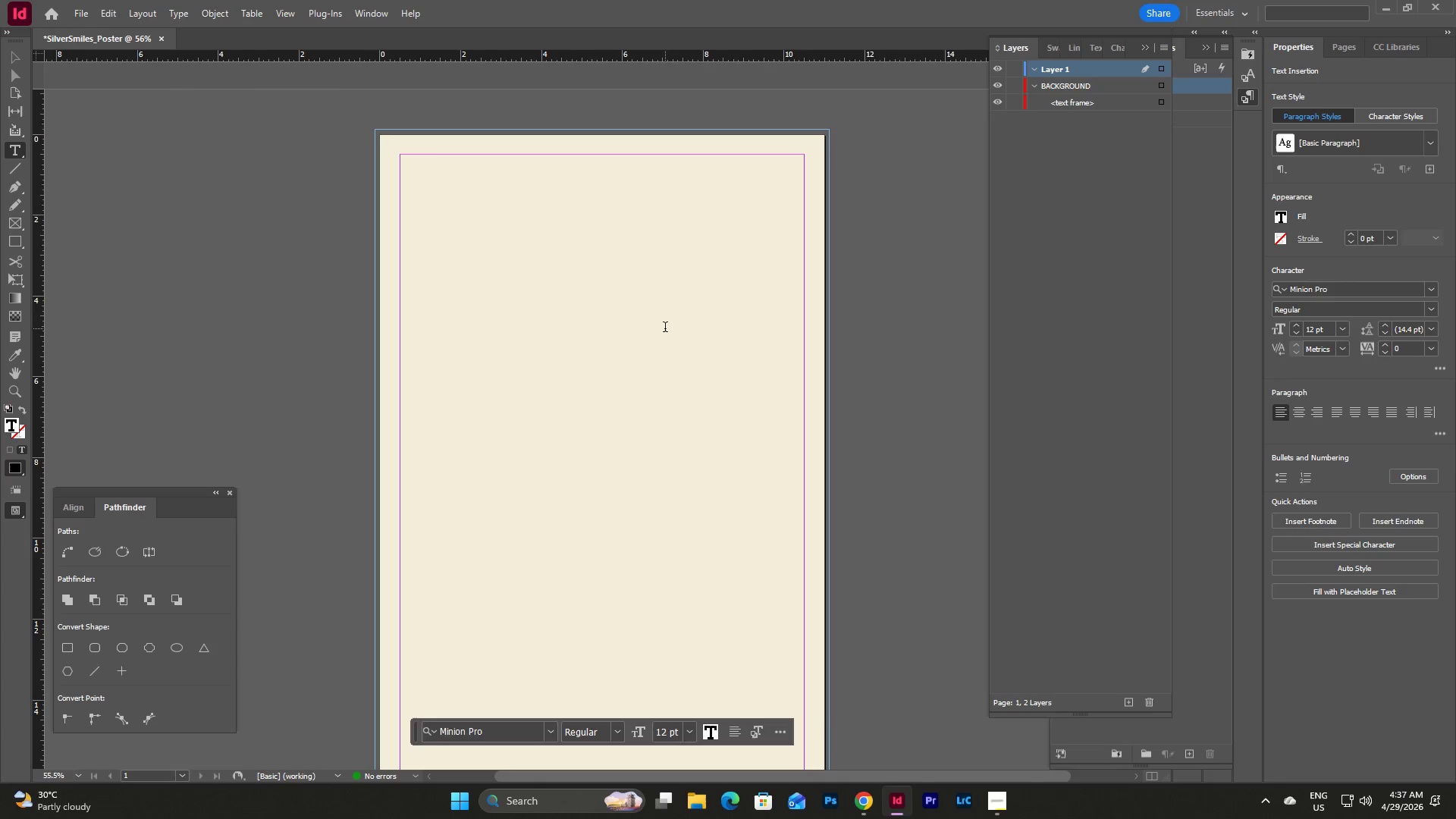 
left_click_drag(start_coordinate=[475, 295], to_coordinate=[596, 315])
 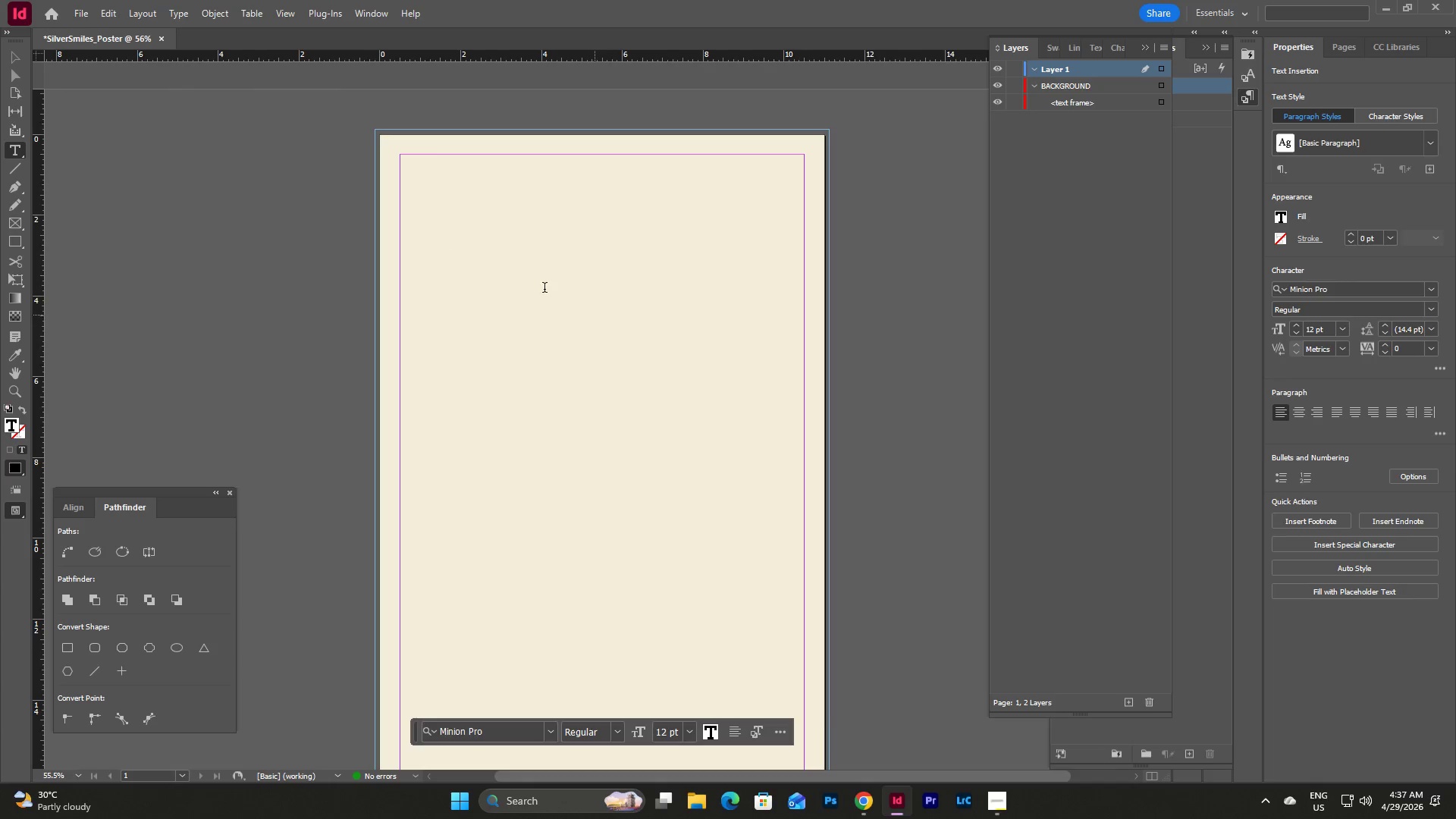 
left_click([422, 237])
 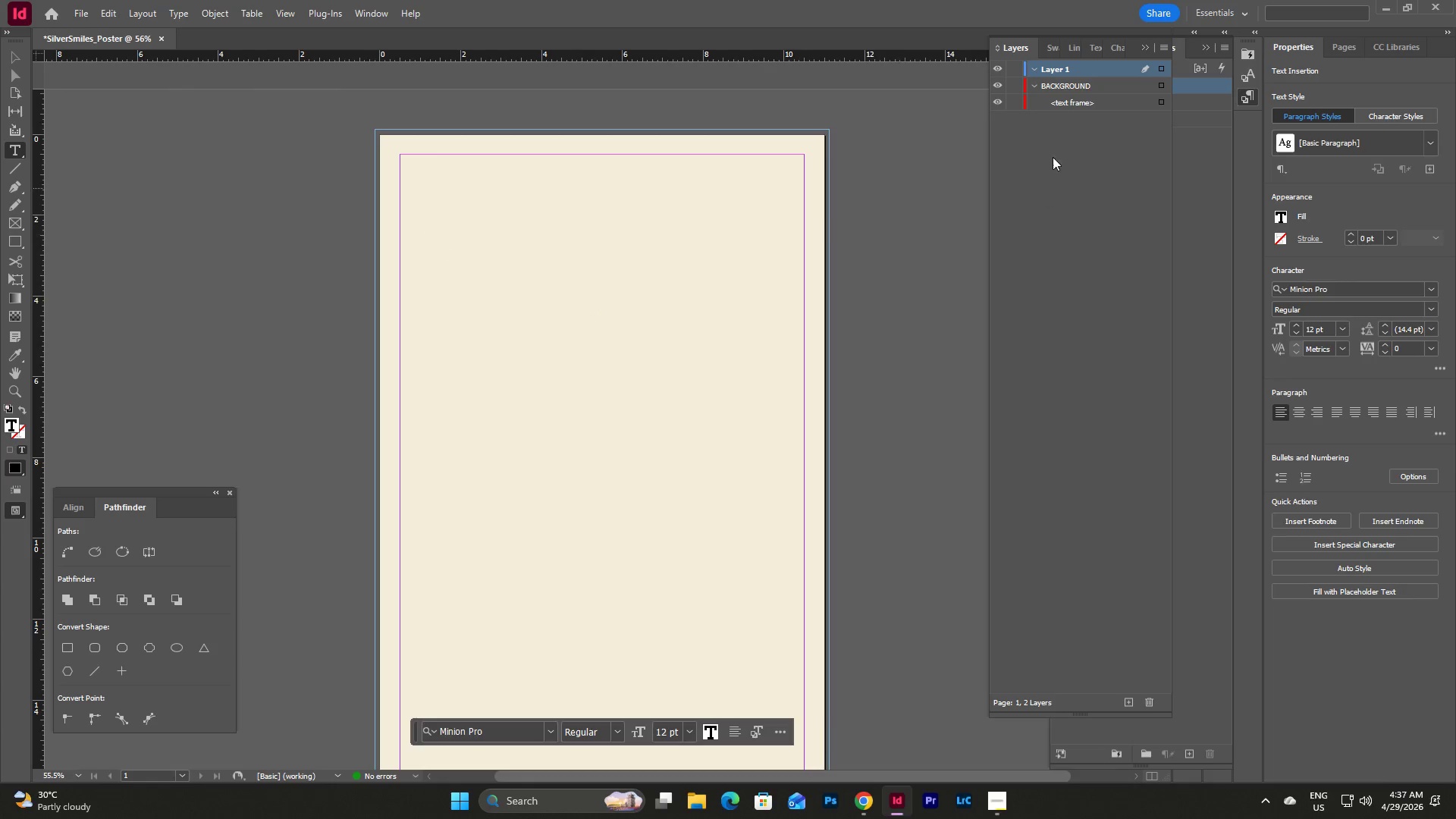 
left_click([1054, 123])
 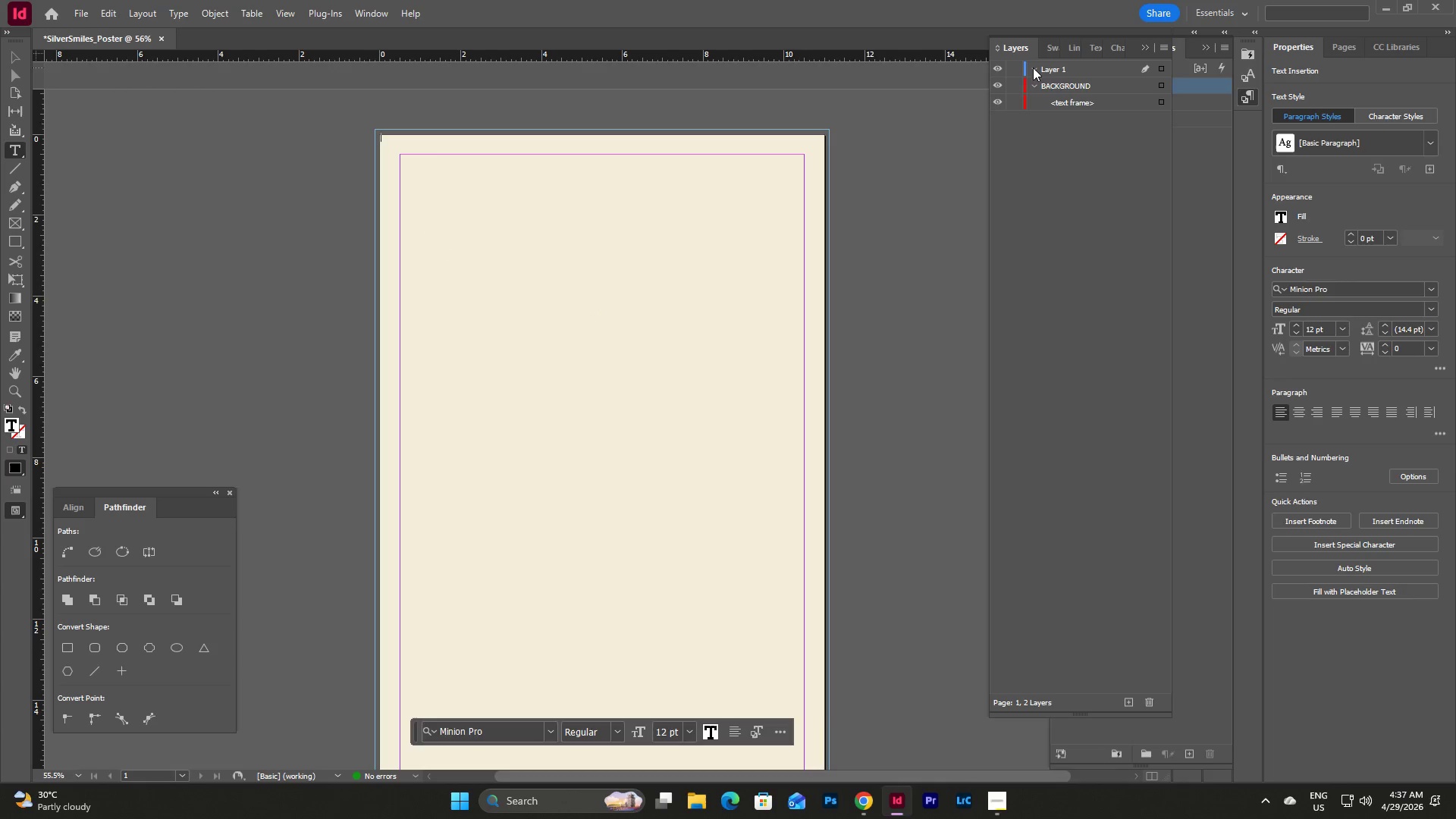 
double_click([1033, 67])
 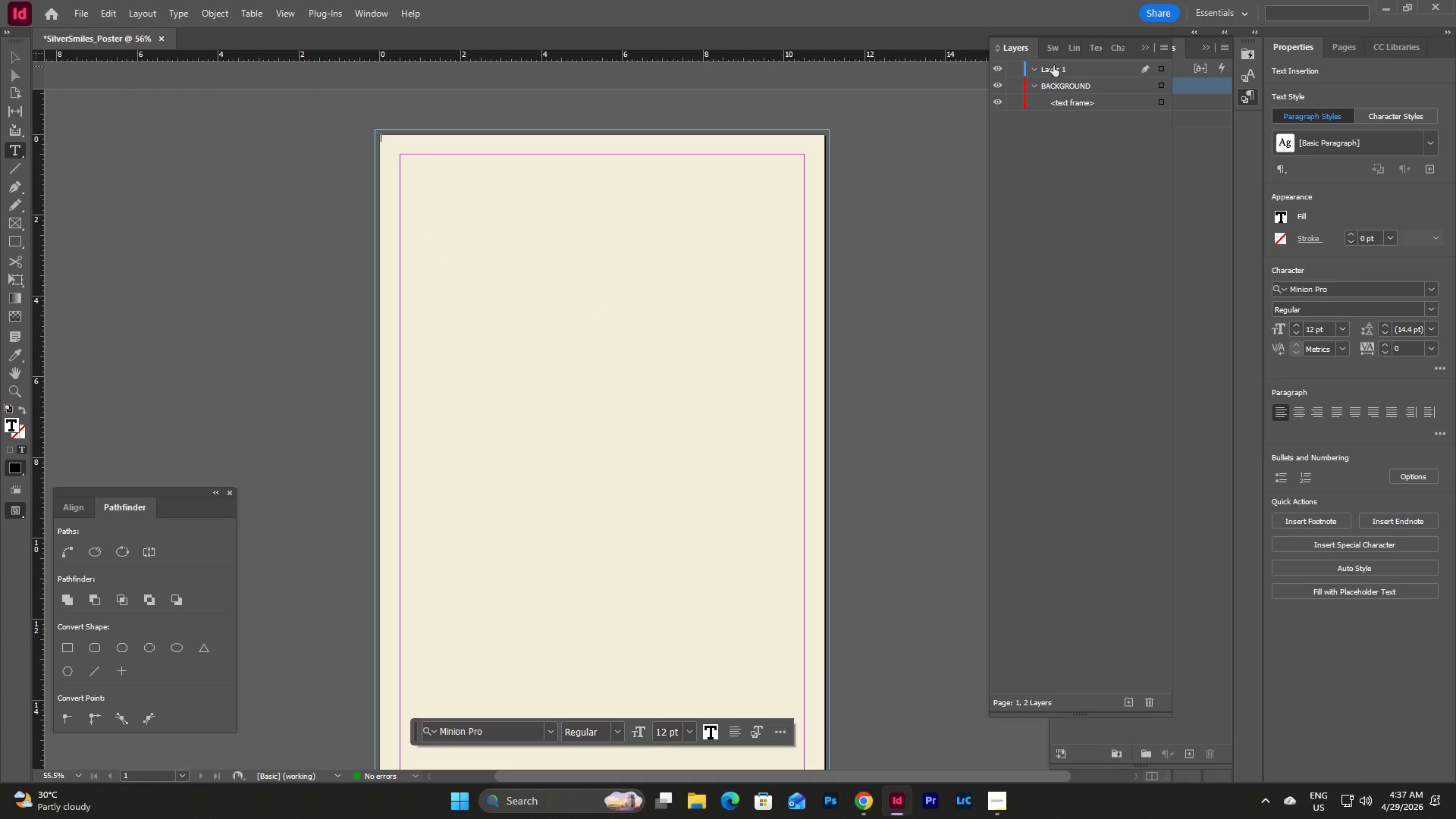 
triple_click([1057, 65])
 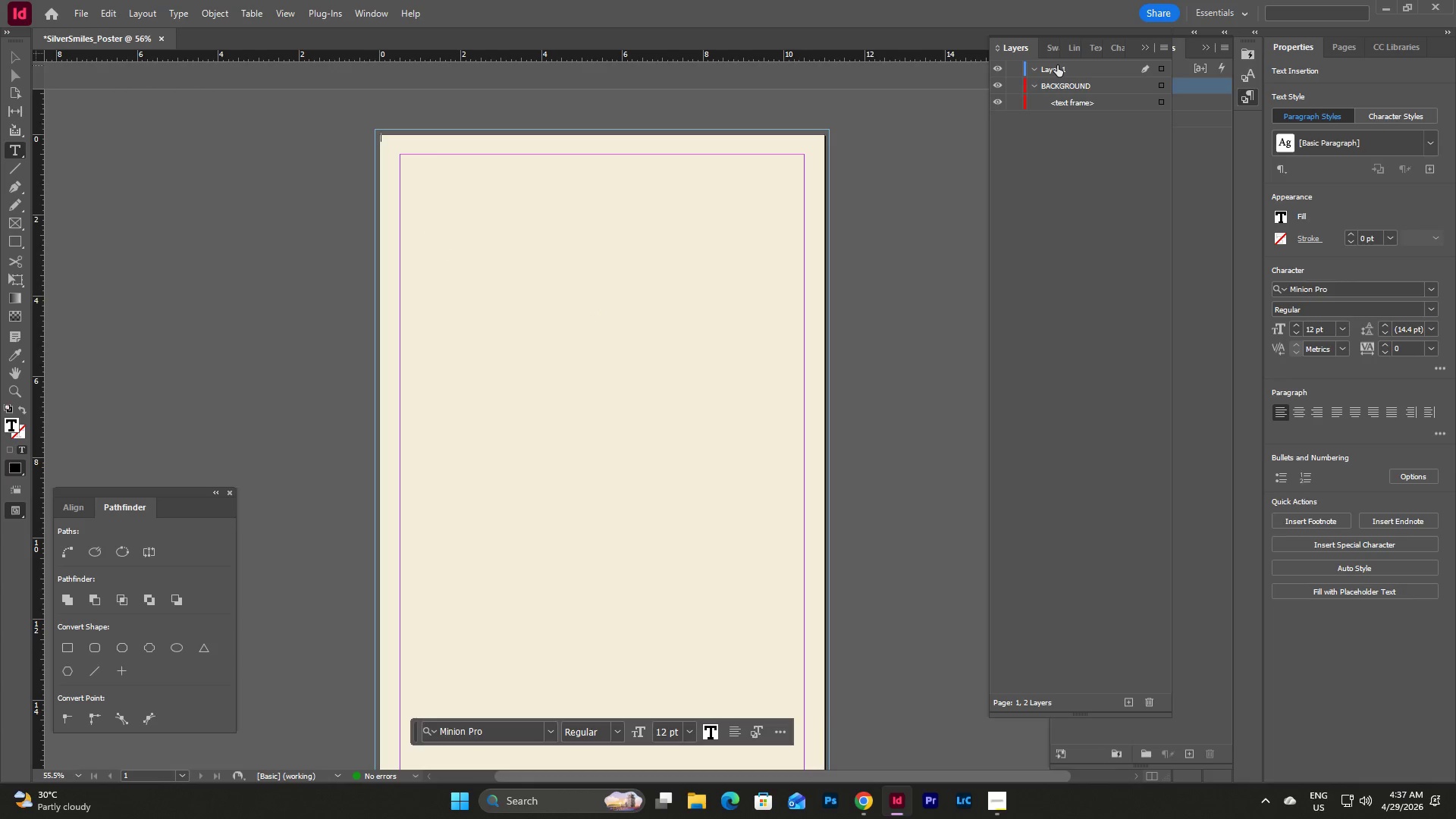 
triple_click([1057, 65])
 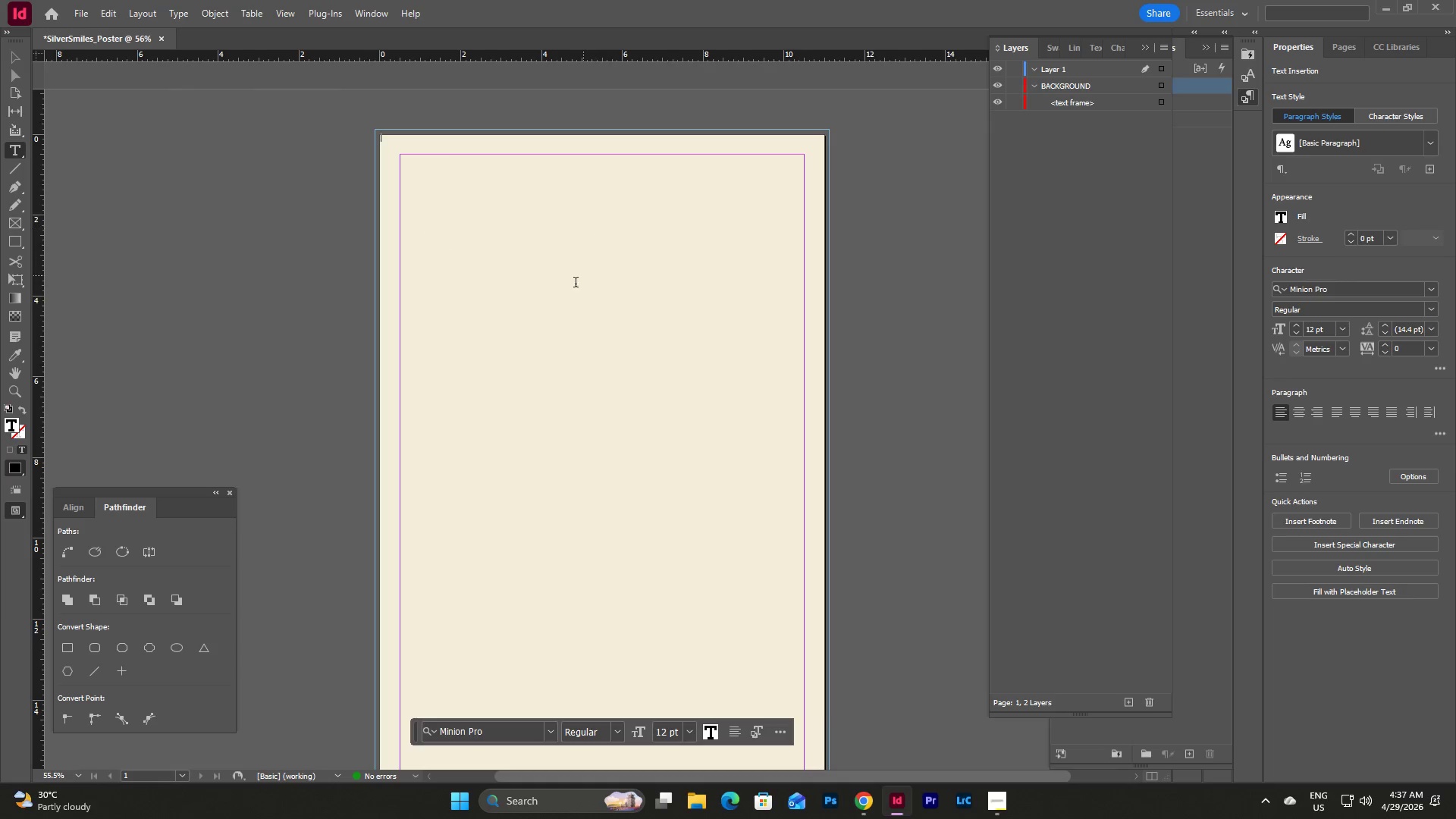 
left_click_drag(start_coordinate=[514, 287], to_coordinate=[630, 355])
 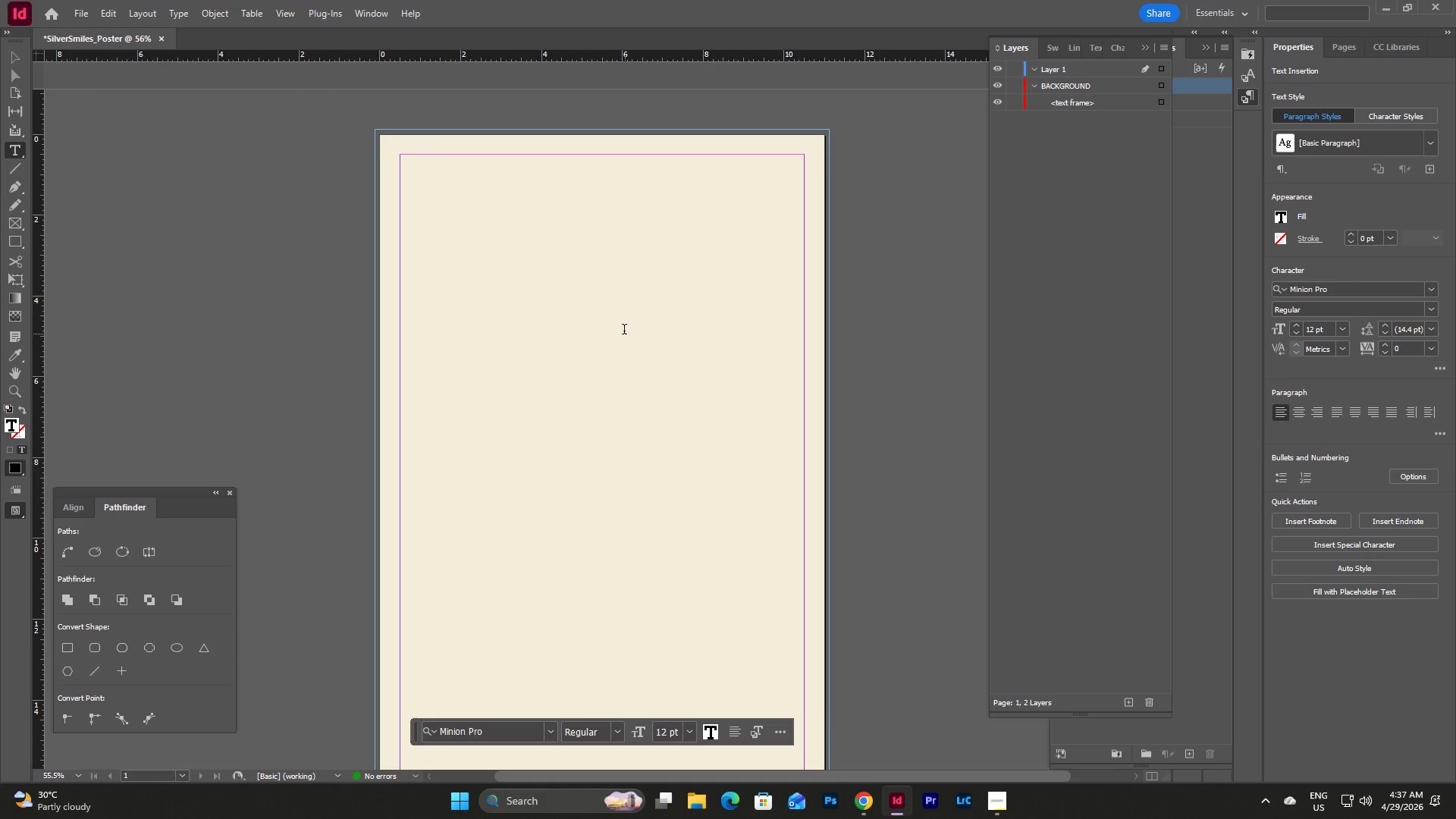 
left_click([624, 328])
 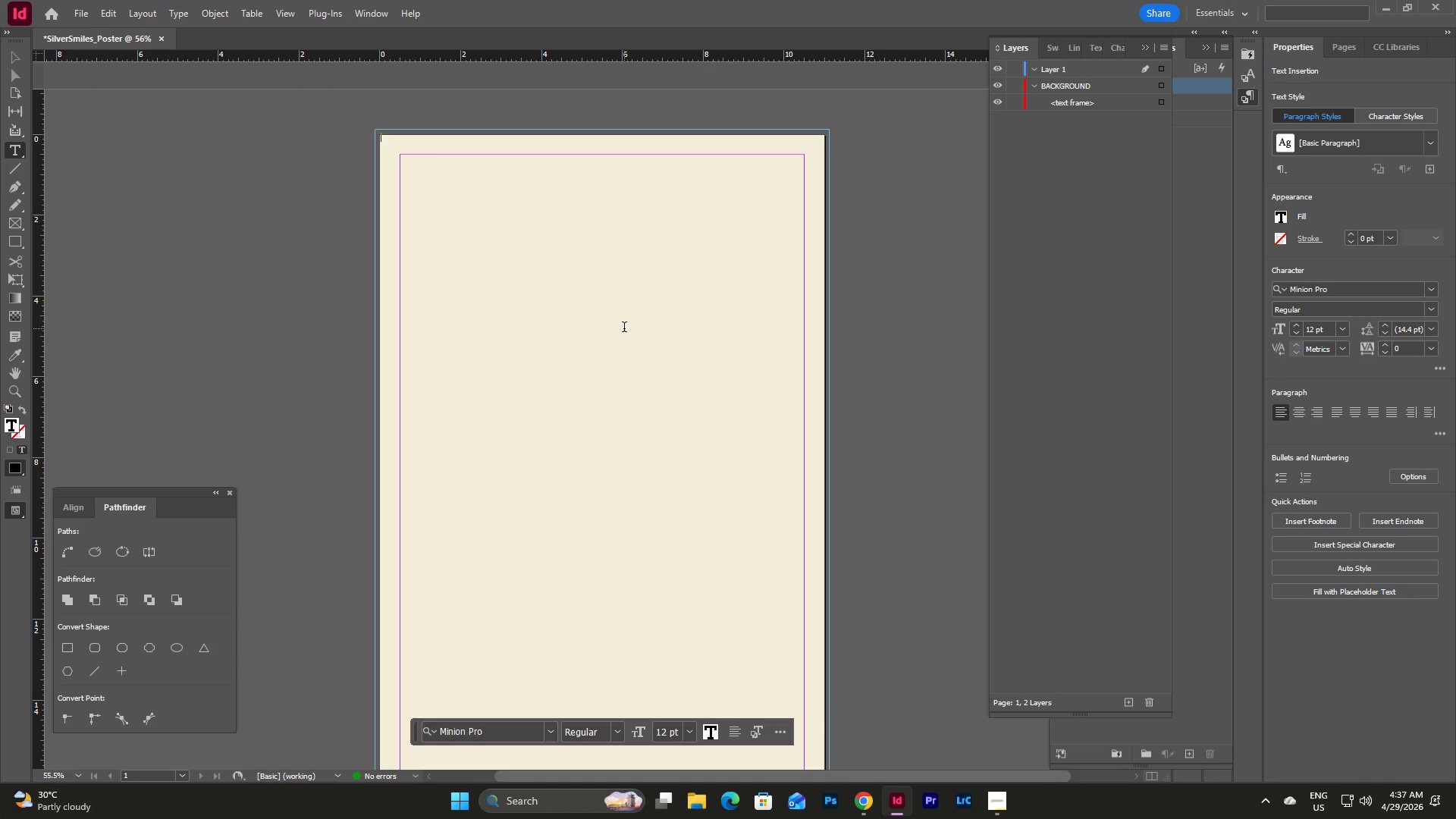 
type(ff)
 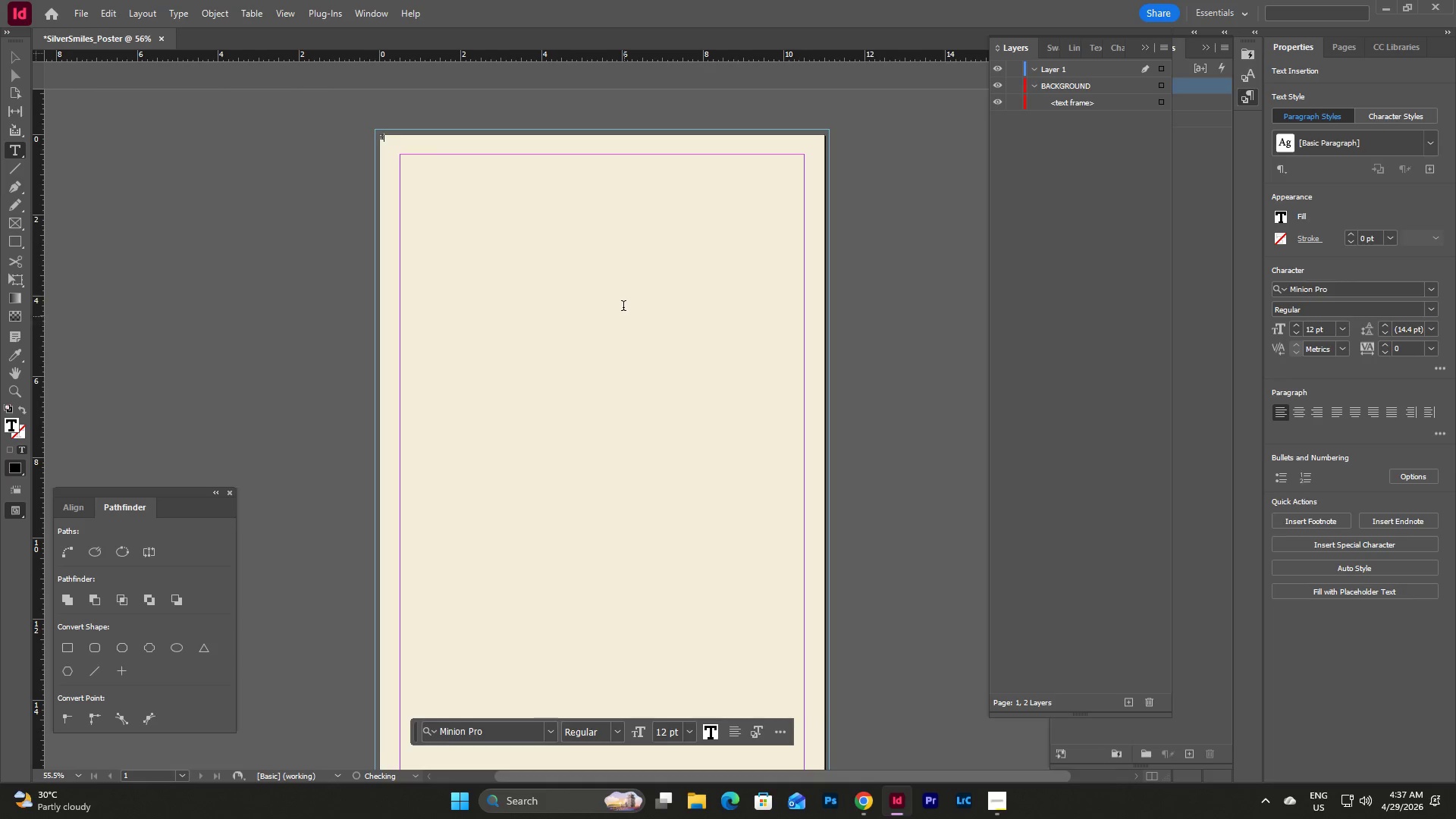 
scroll: coordinate [623, 307], scroll_direction: down, amount: 5.0
 